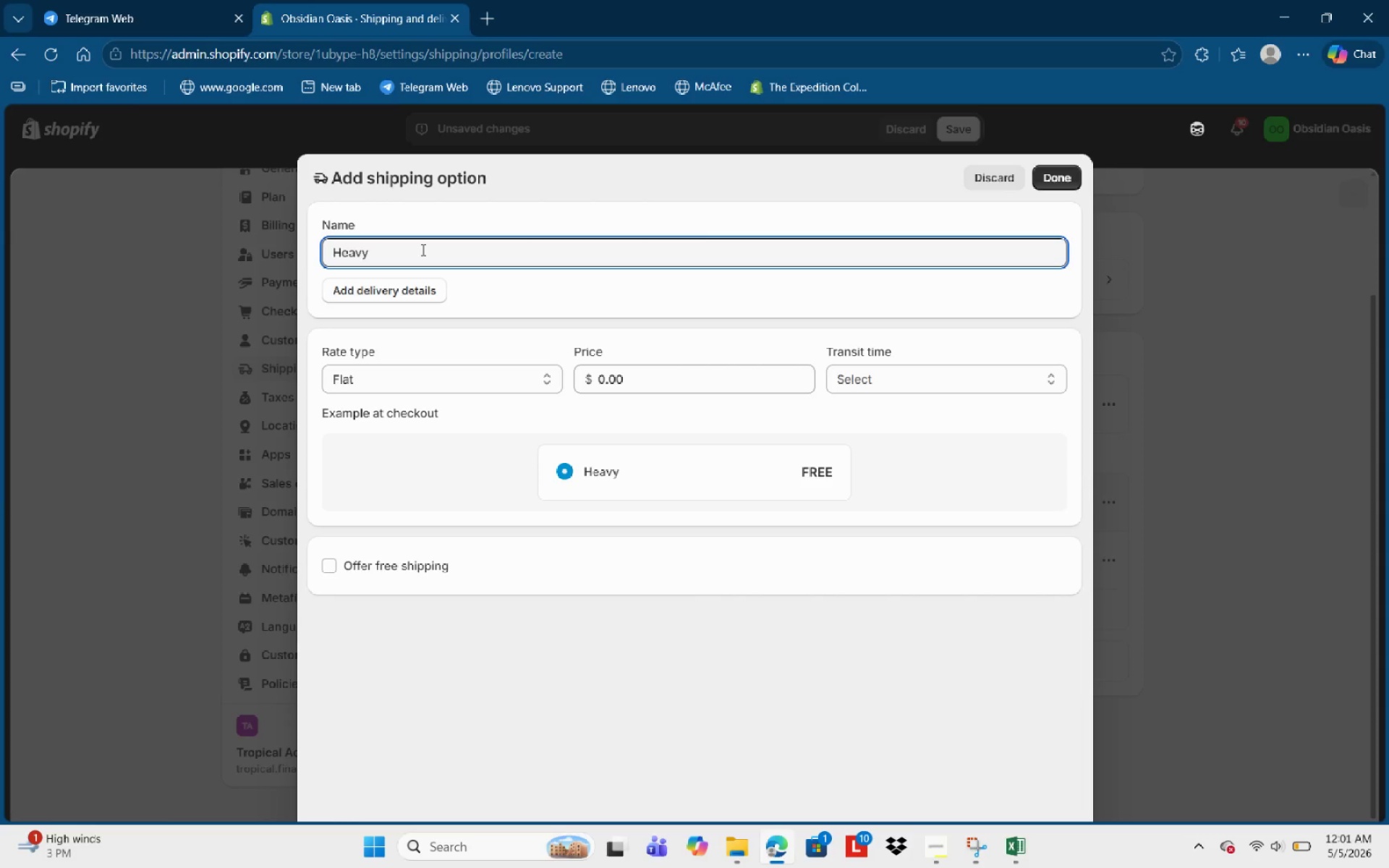 
type(Goods )
 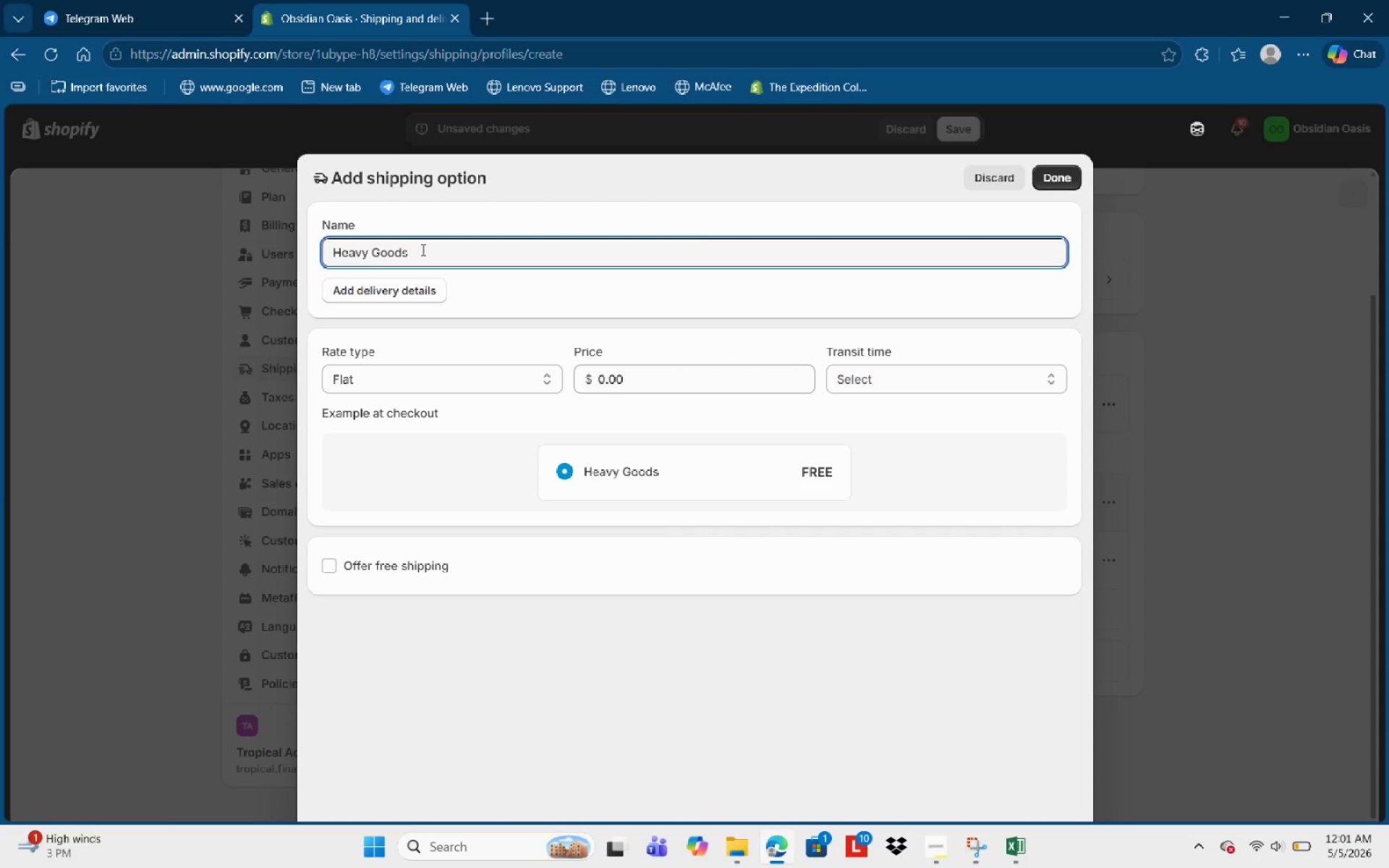 
wait(5.39)
 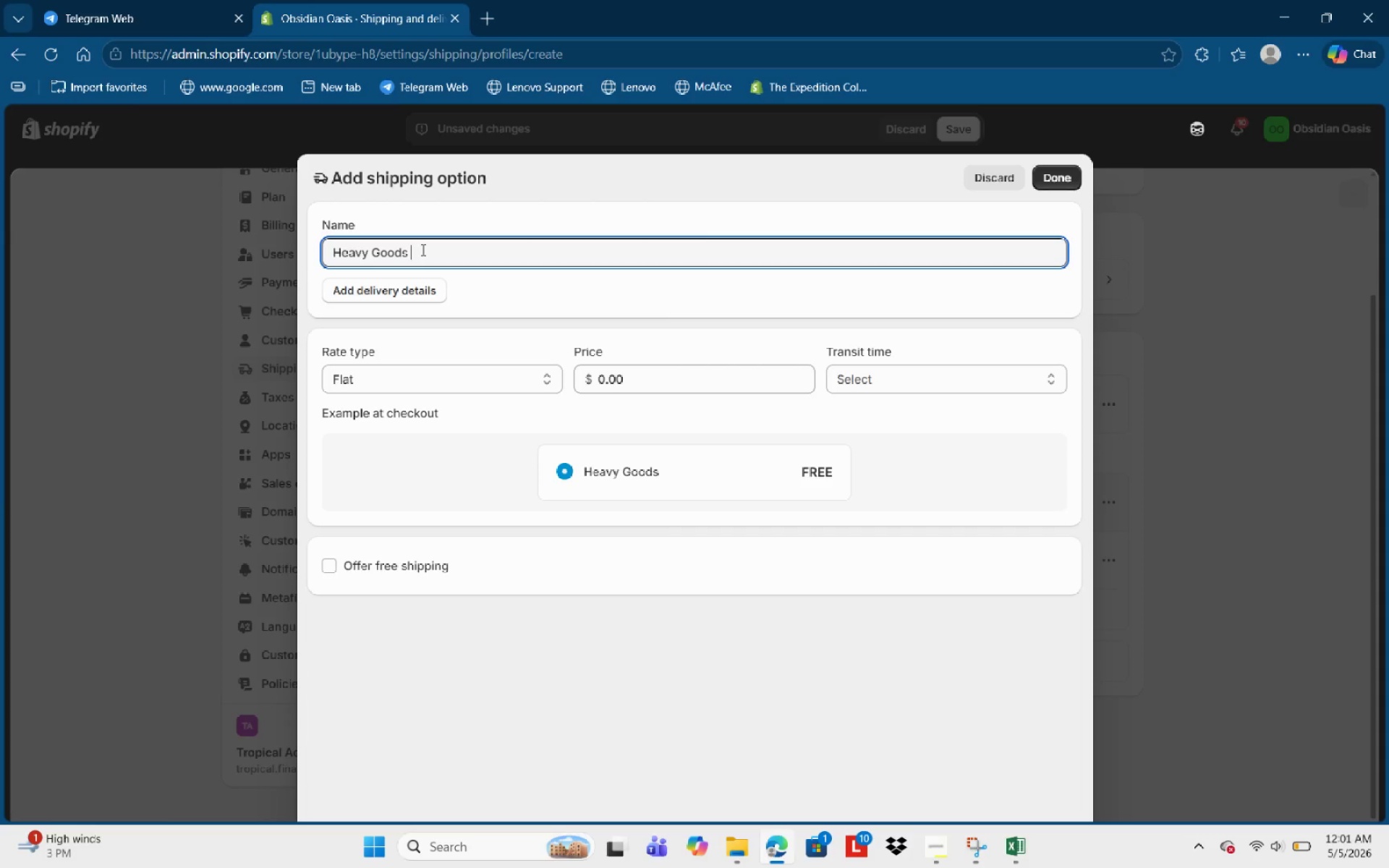 
type(Shipping )
 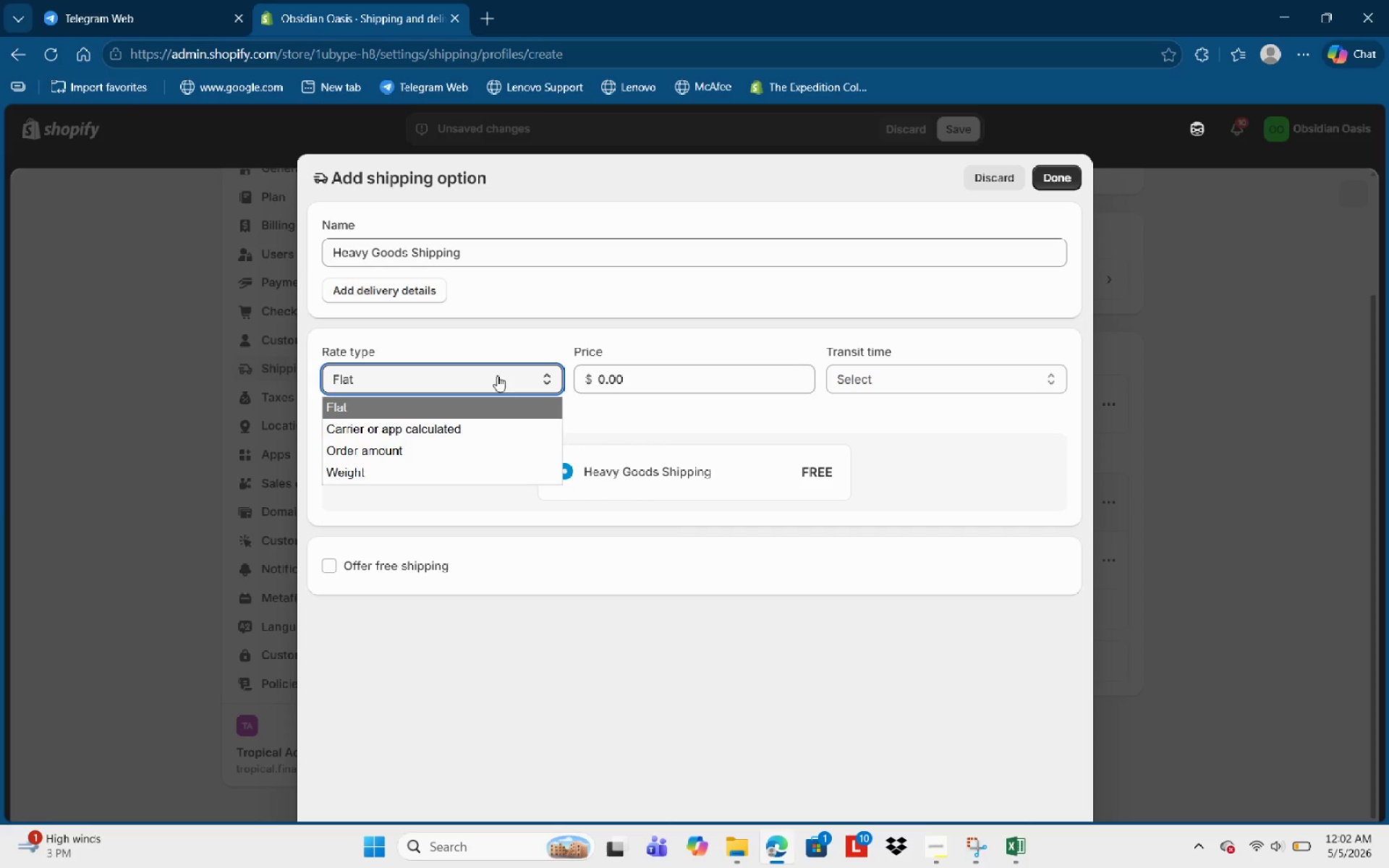 
left_click([438, 478])
 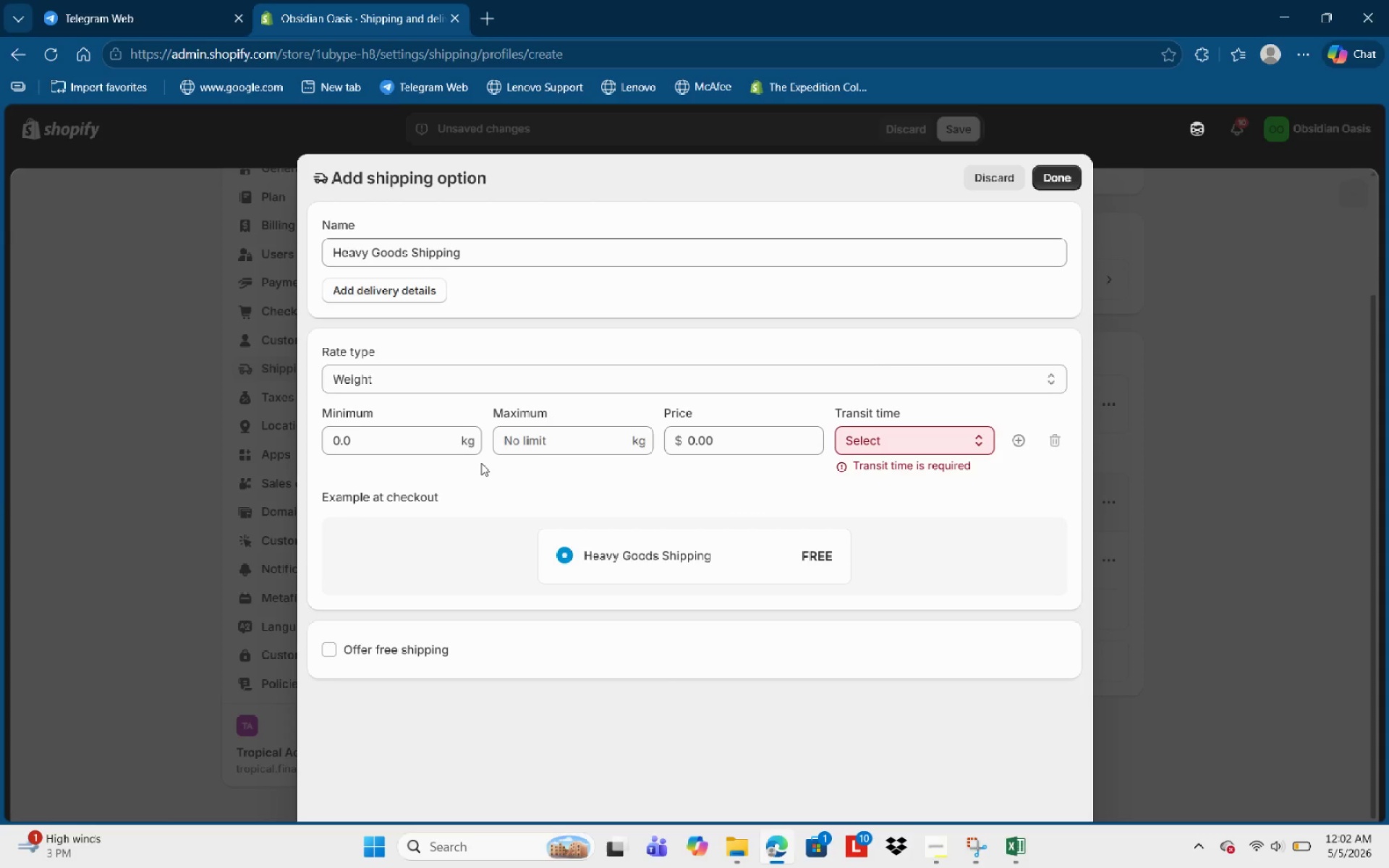 
wait(10.89)
 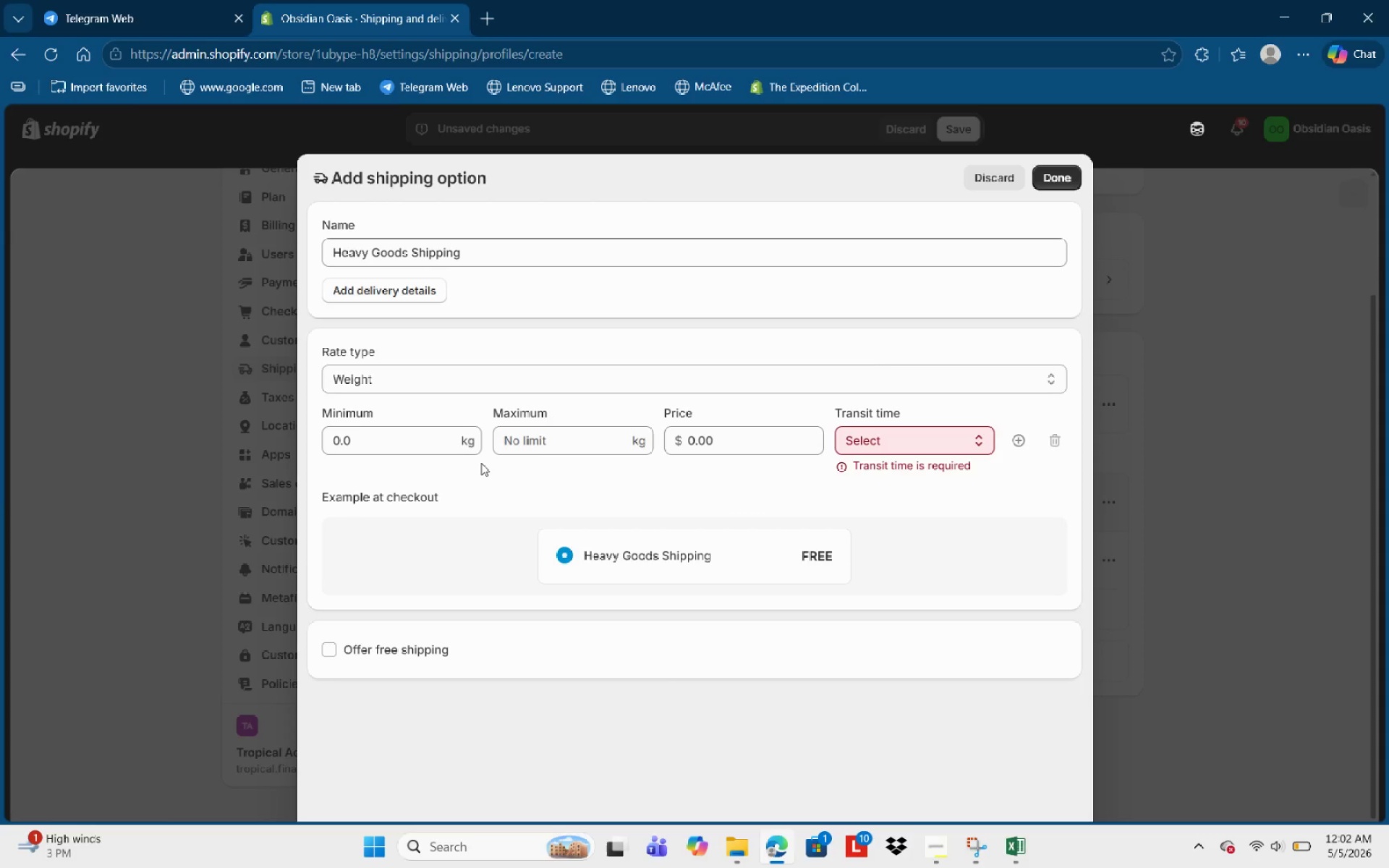 
left_click_drag(start_coordinate=[411, 449], to_coordinate=[298, 452])
 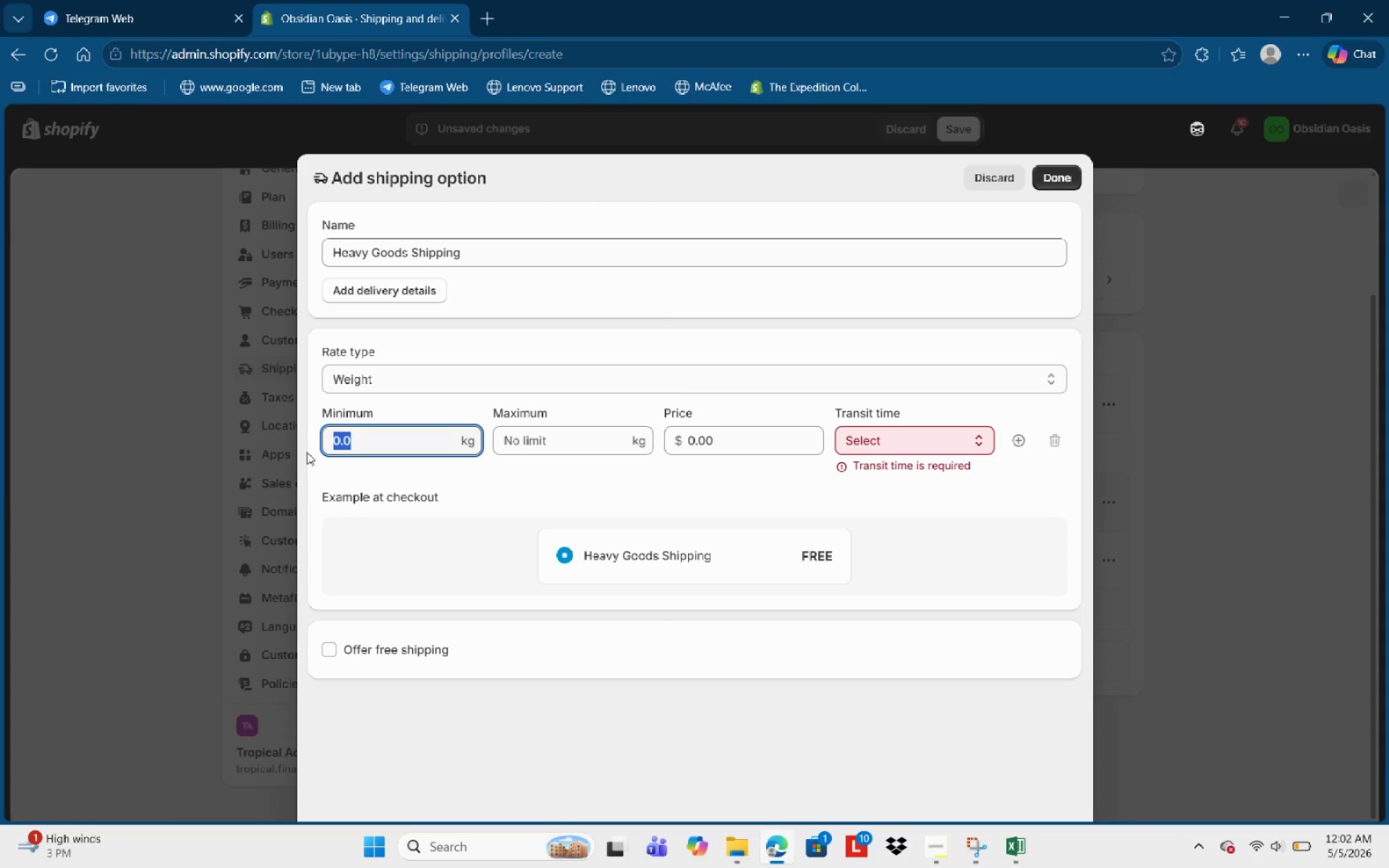 
key(Numpad2)
 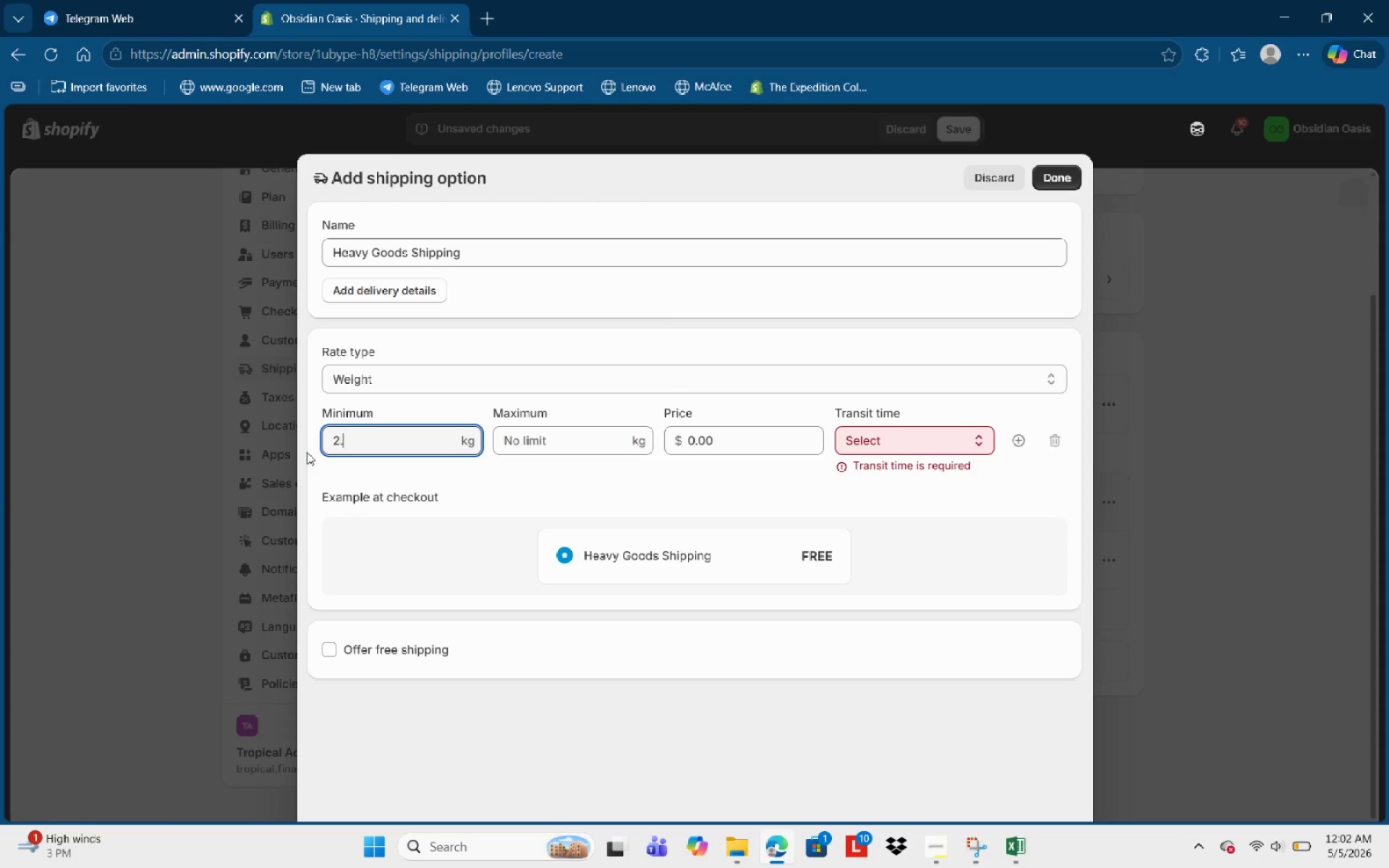 
key(NumpadDecimal)
 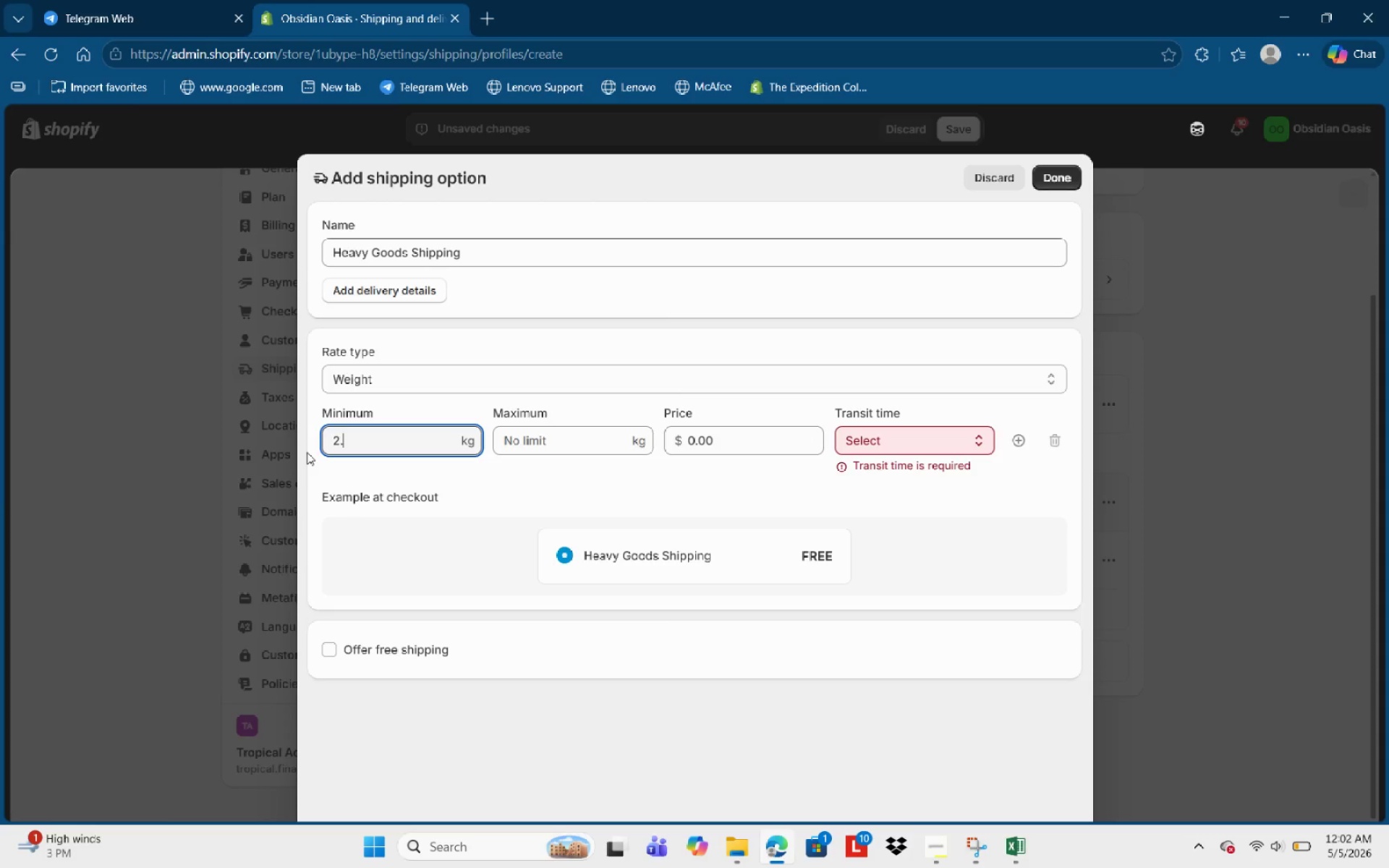 
key(Numpad1)
 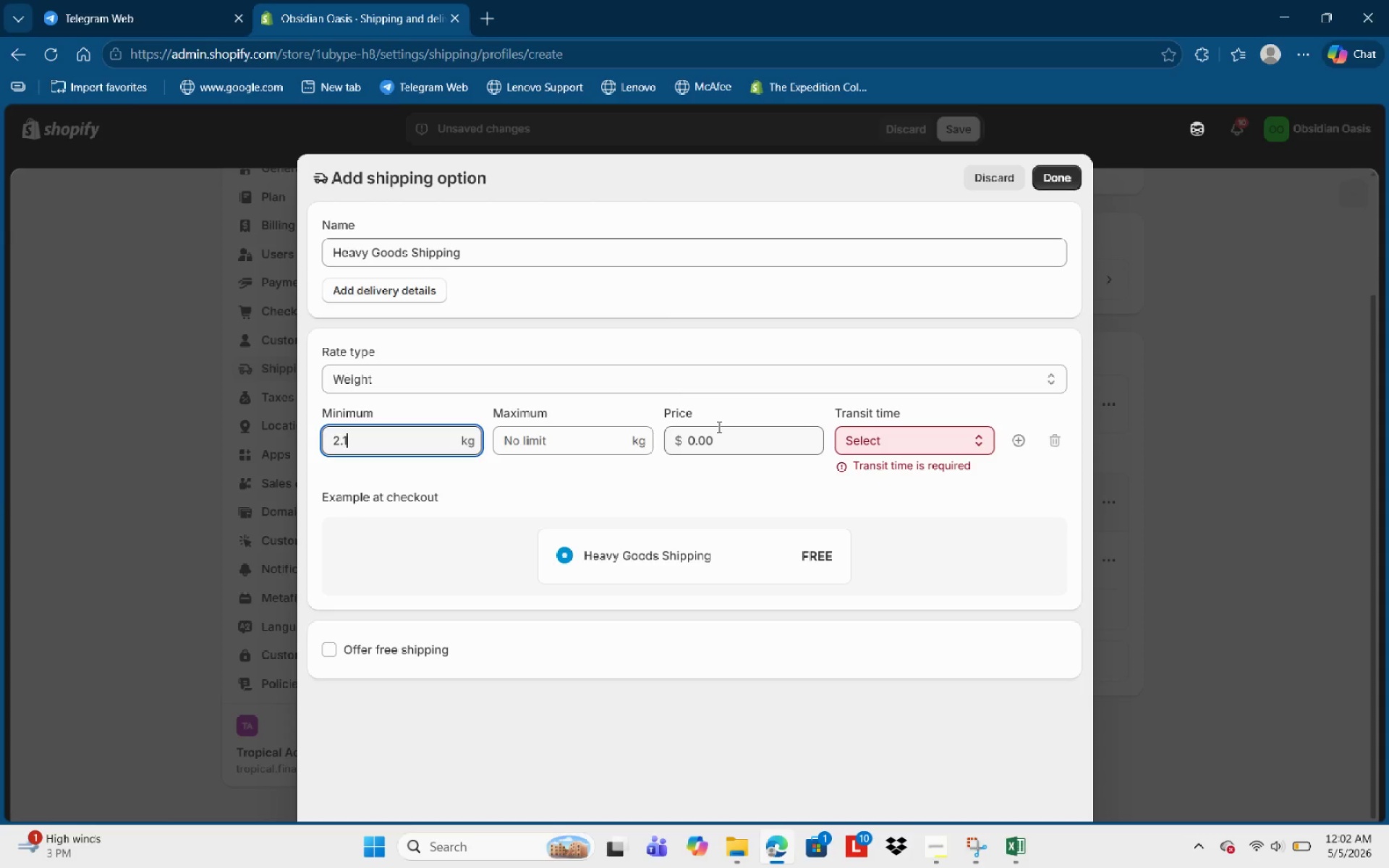 
left_click([536, 441])
 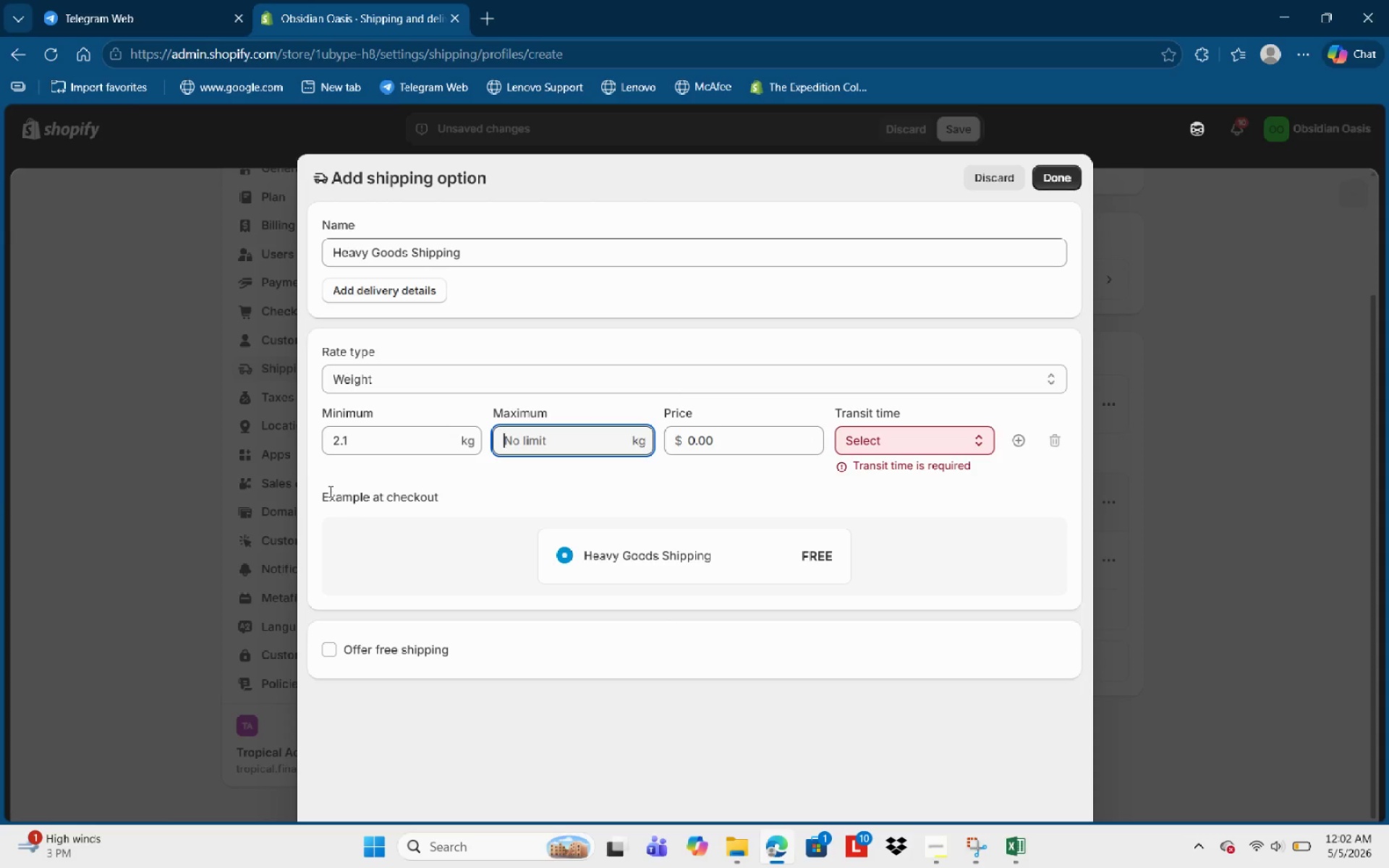 
left_click([340, 435])
 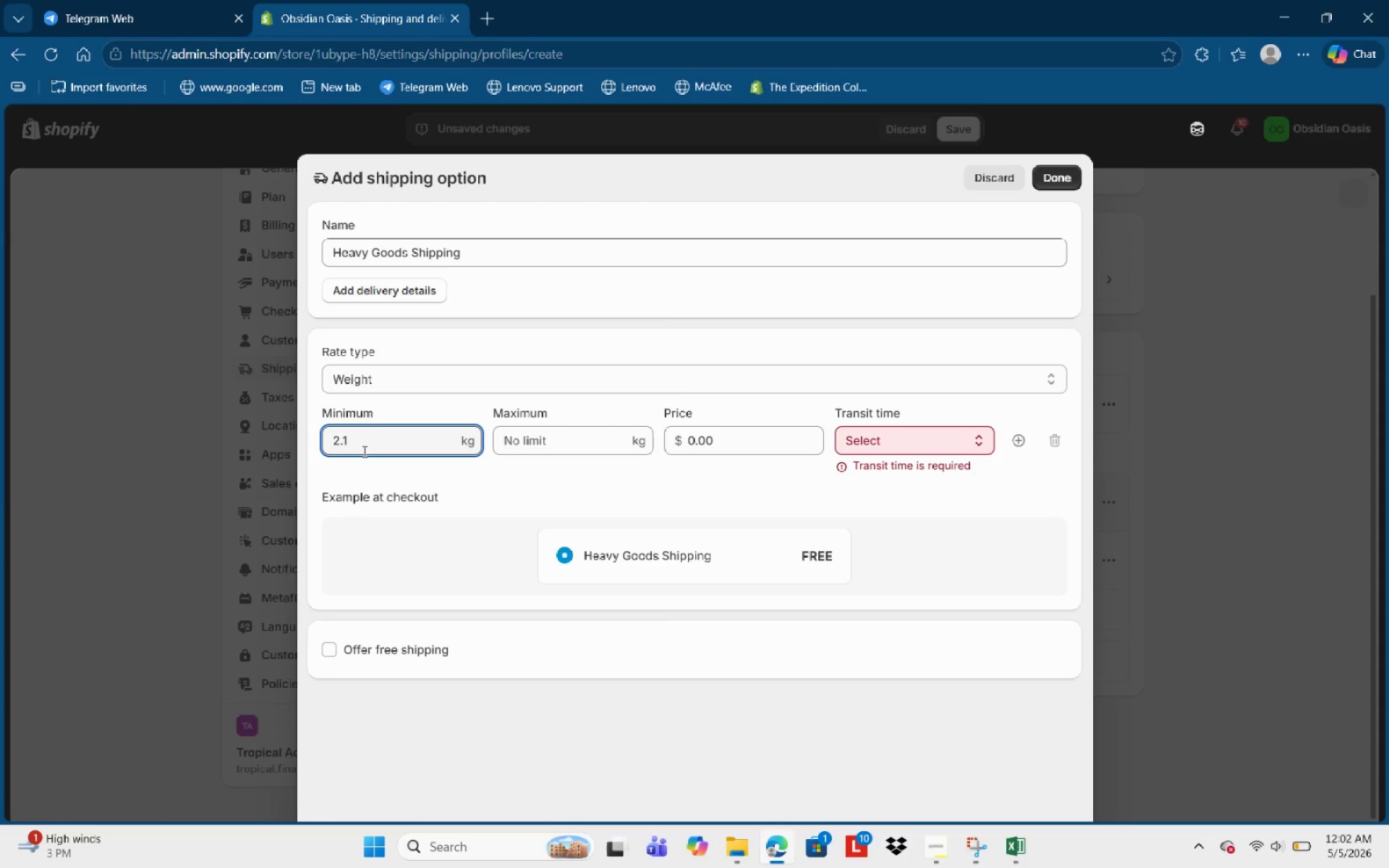 
key(ArrowRight)
 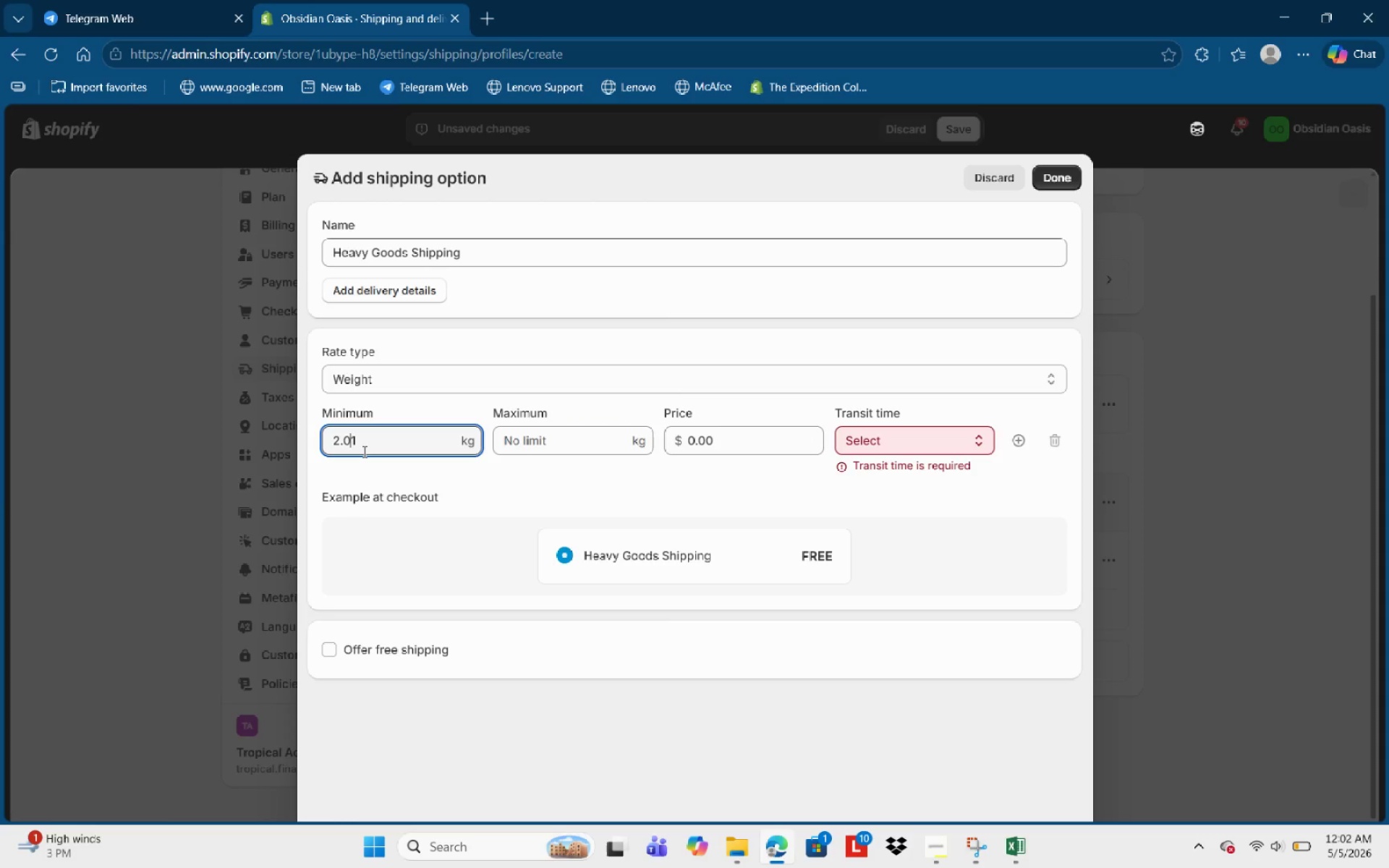 
key(Numpad0)
 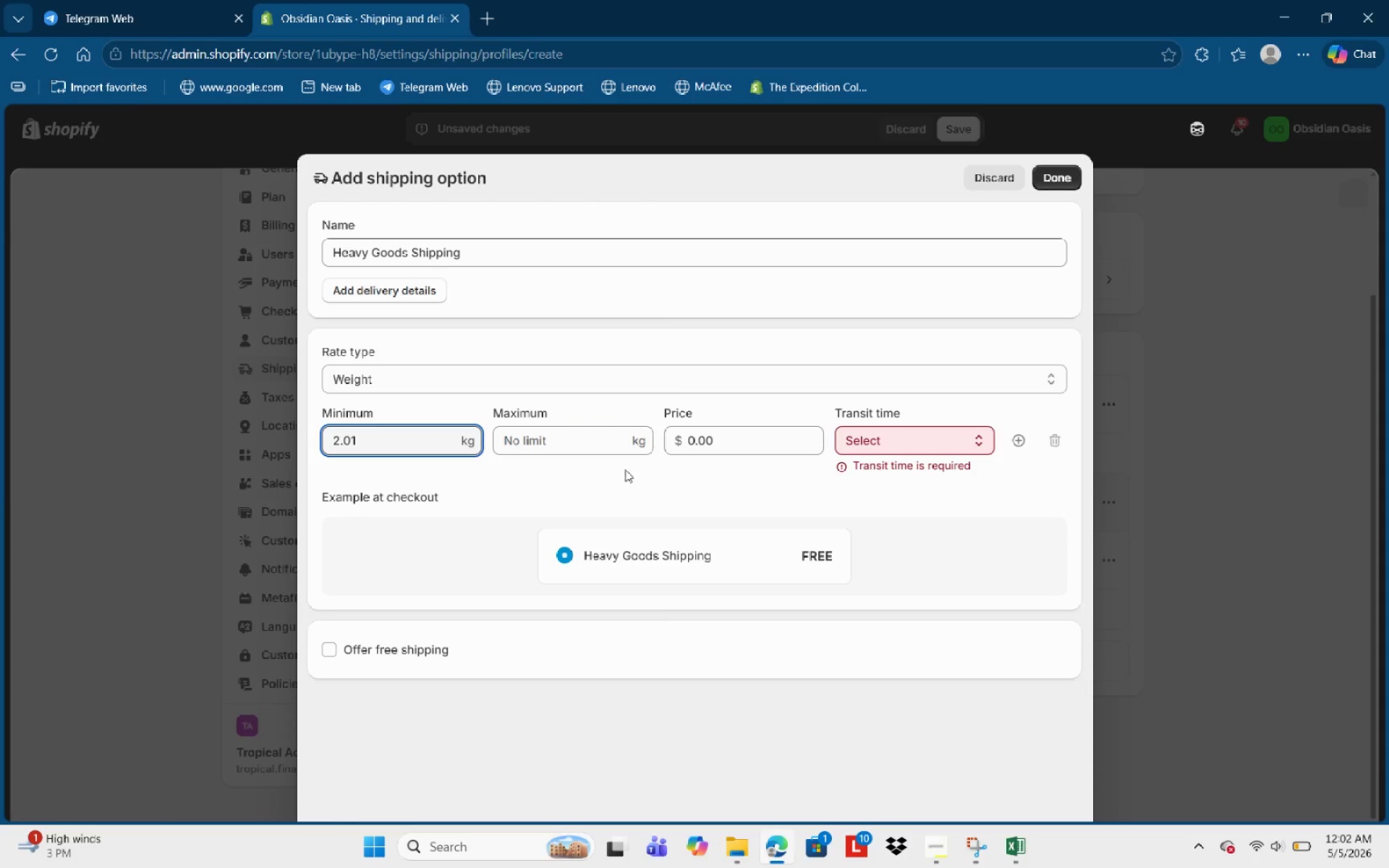 
left_click([562, 449])
 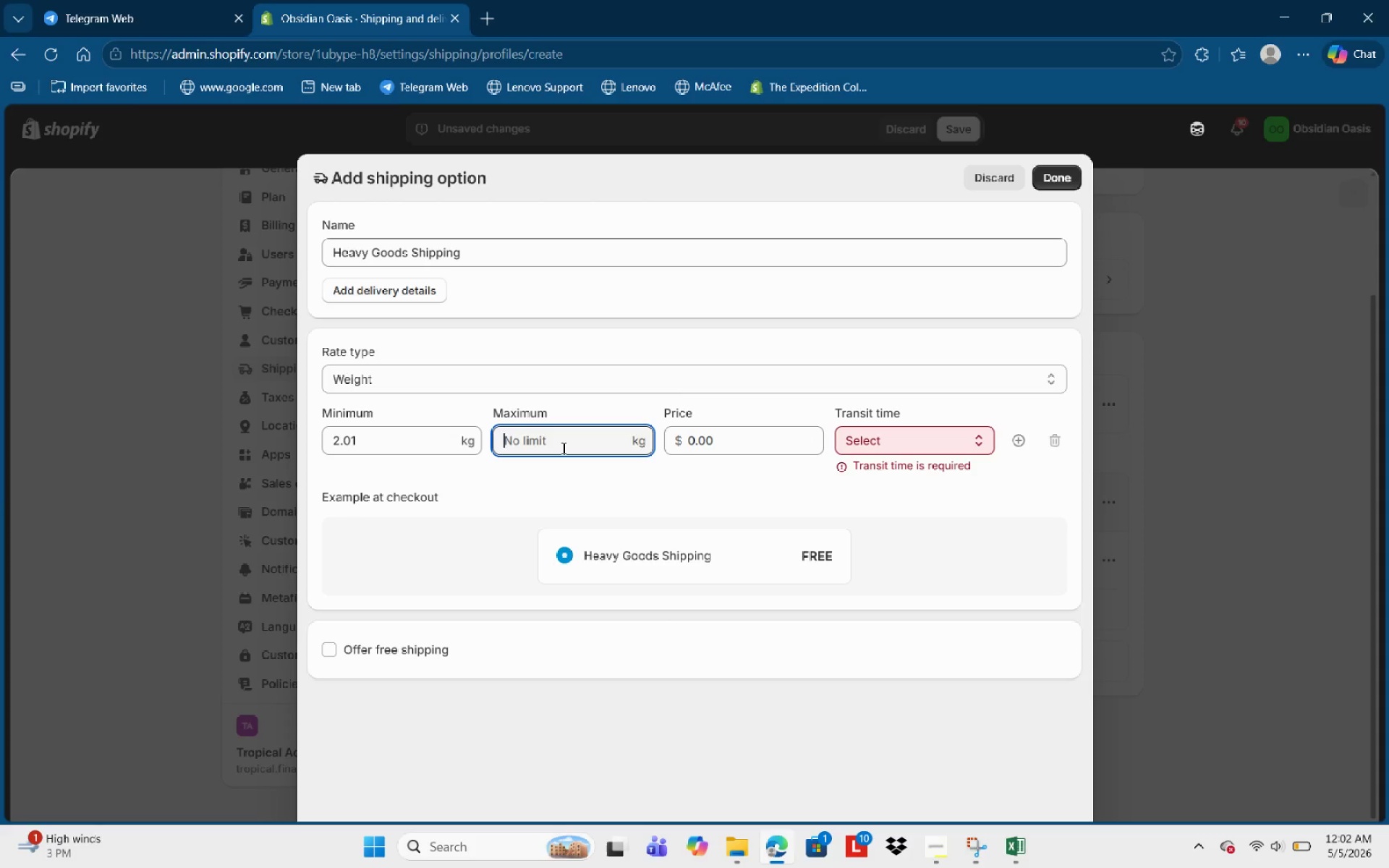 
key(Numpad5)
 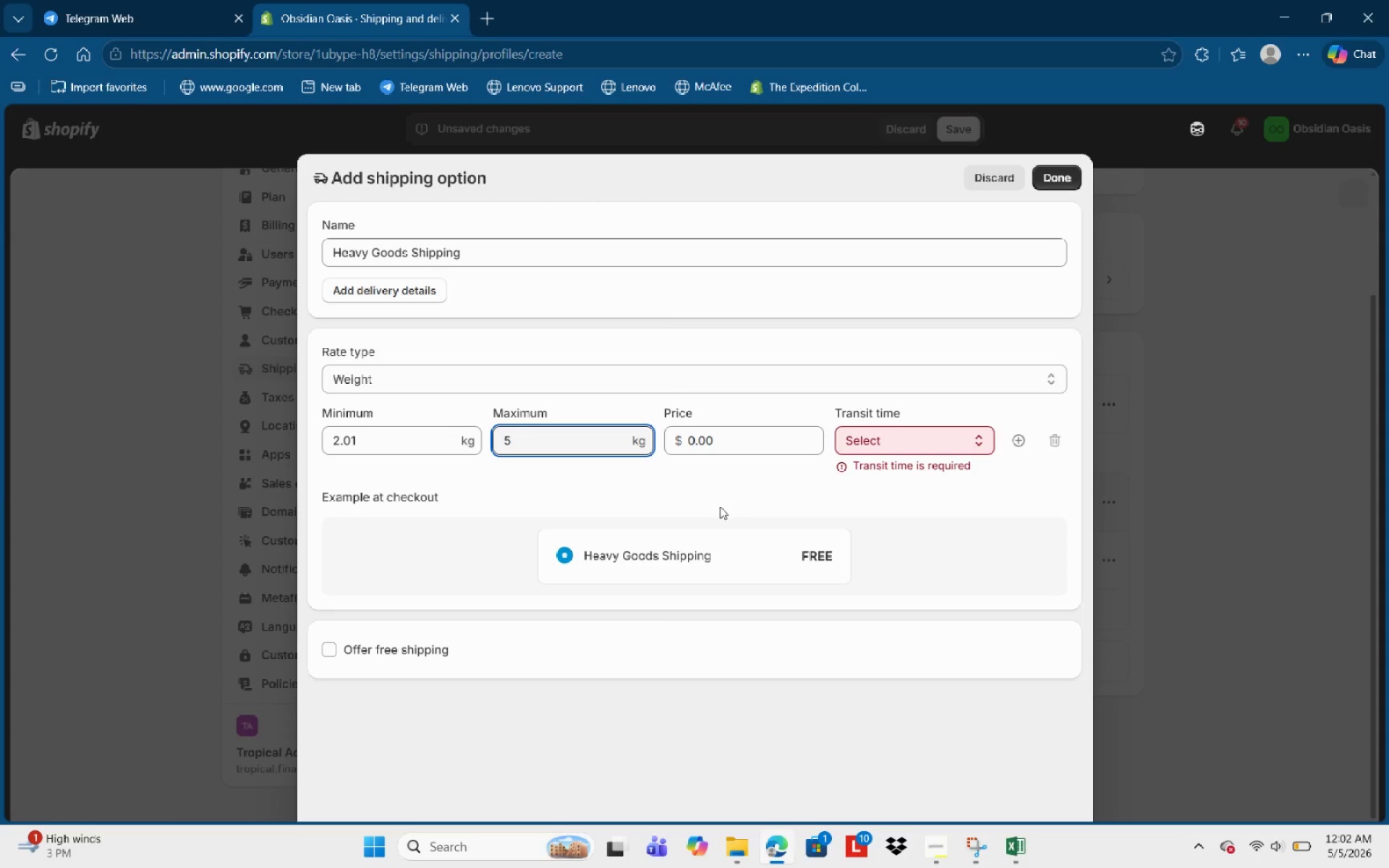 
left_click([719, 507])
 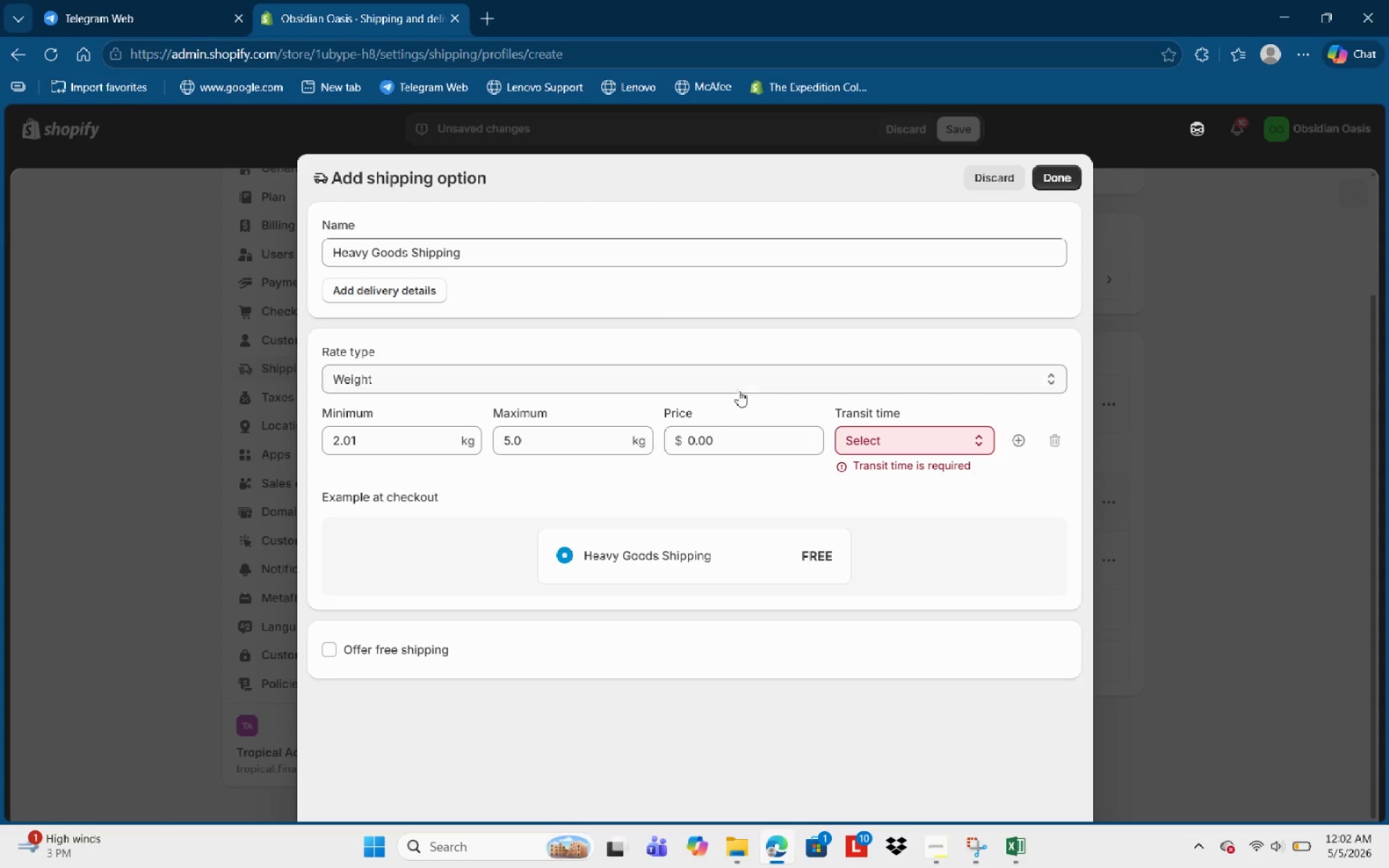 
left_click([742, 457])
 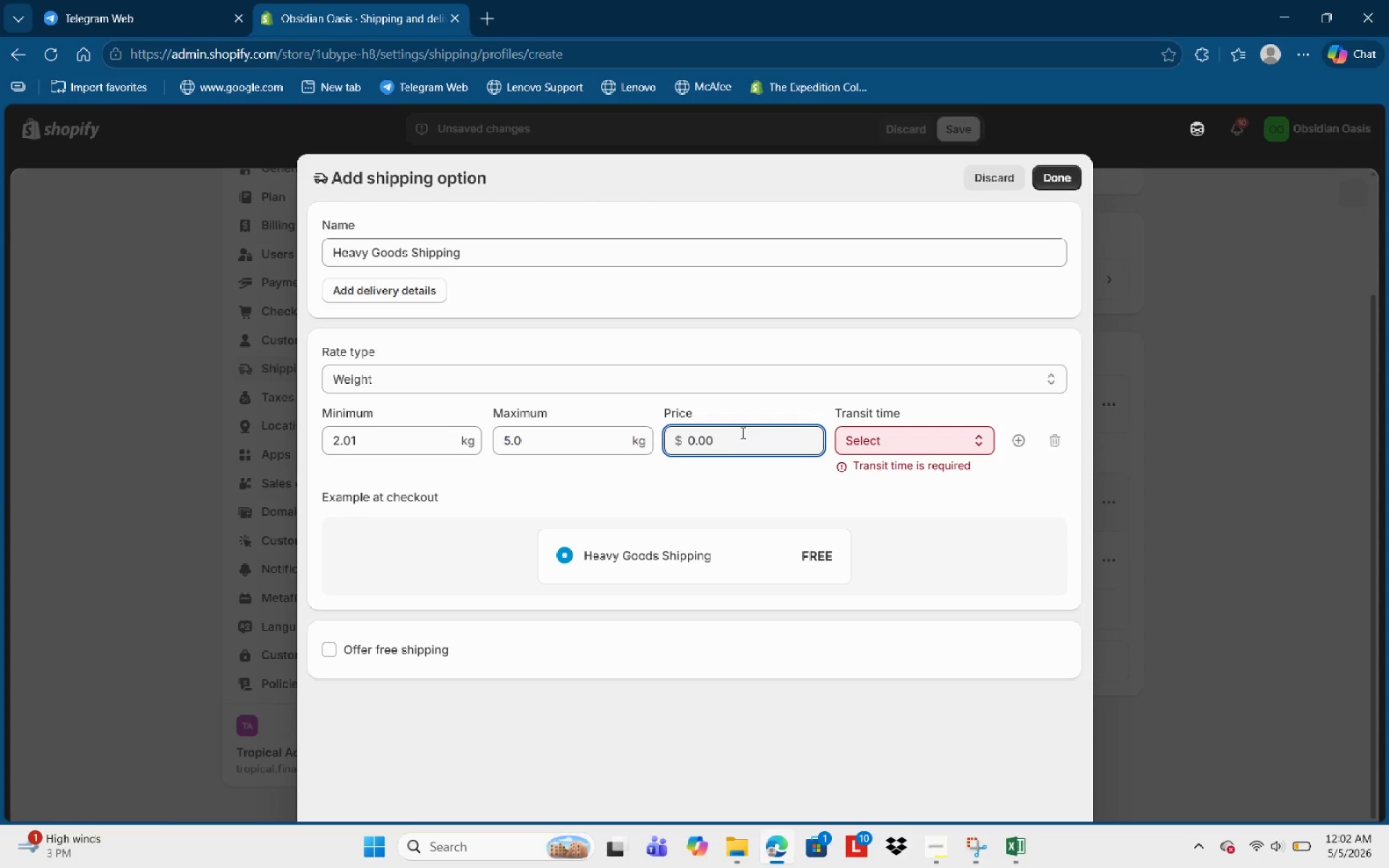 
key(Backspace)
 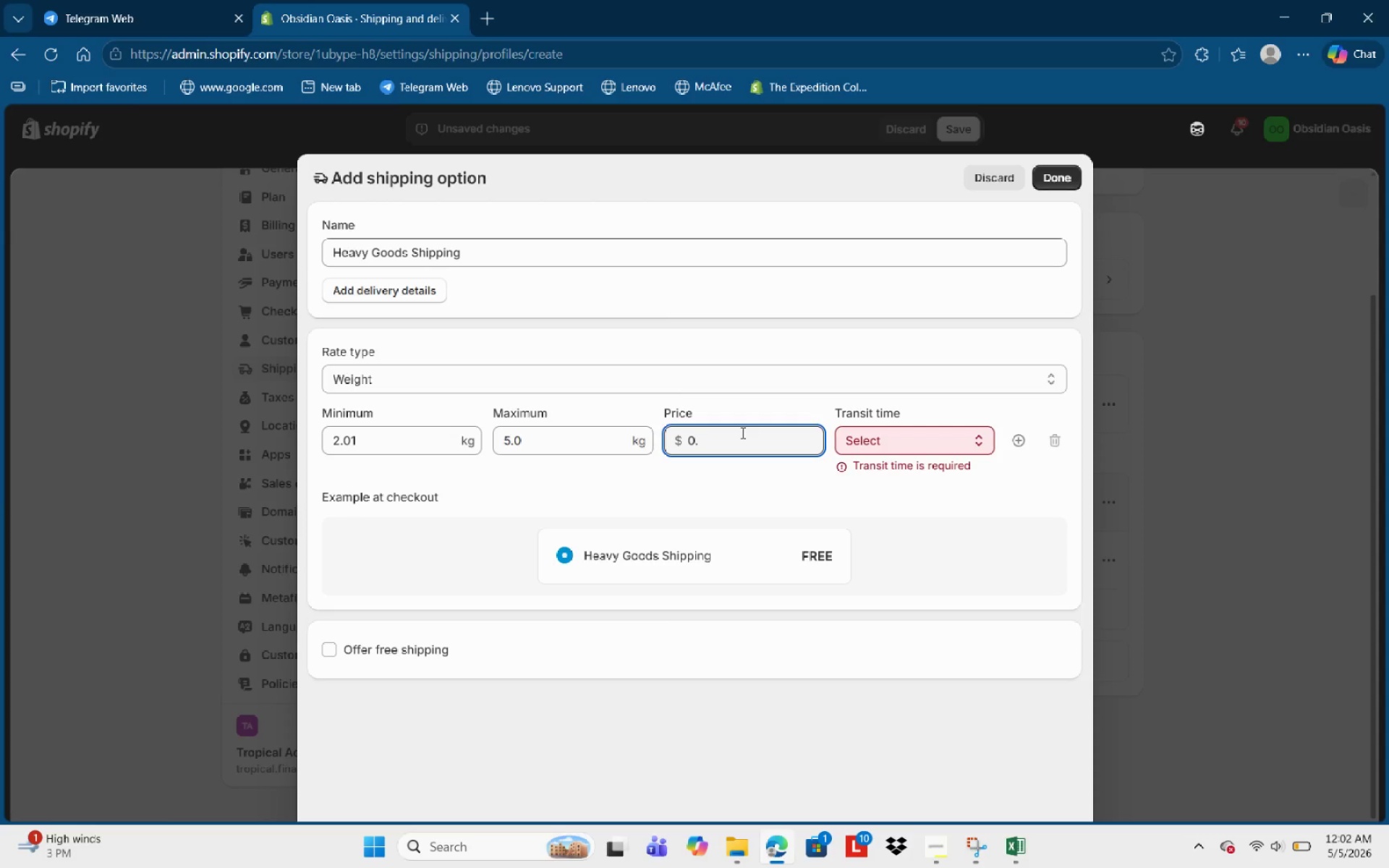 
key(Backspace)
 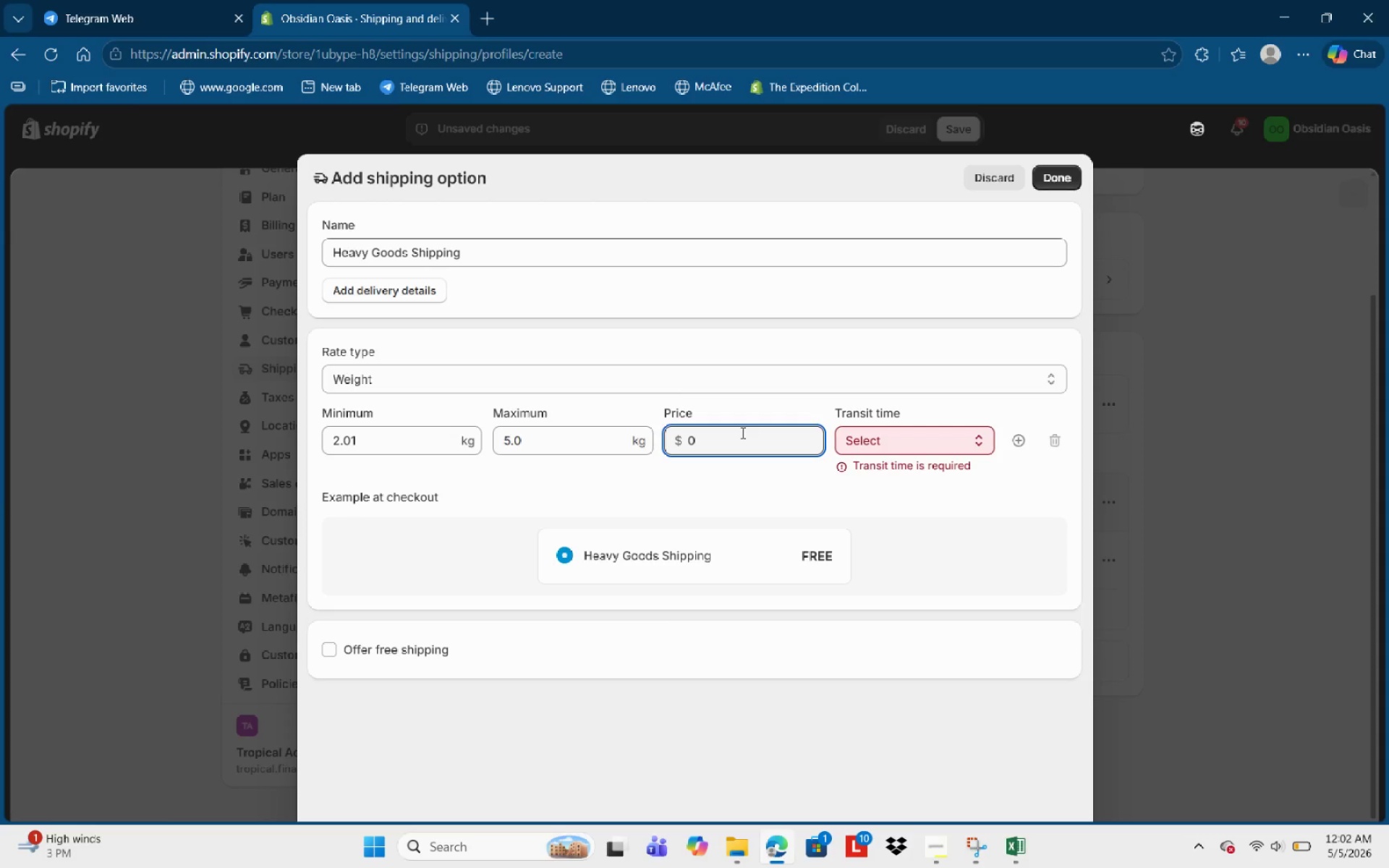 
key(Backspace)
 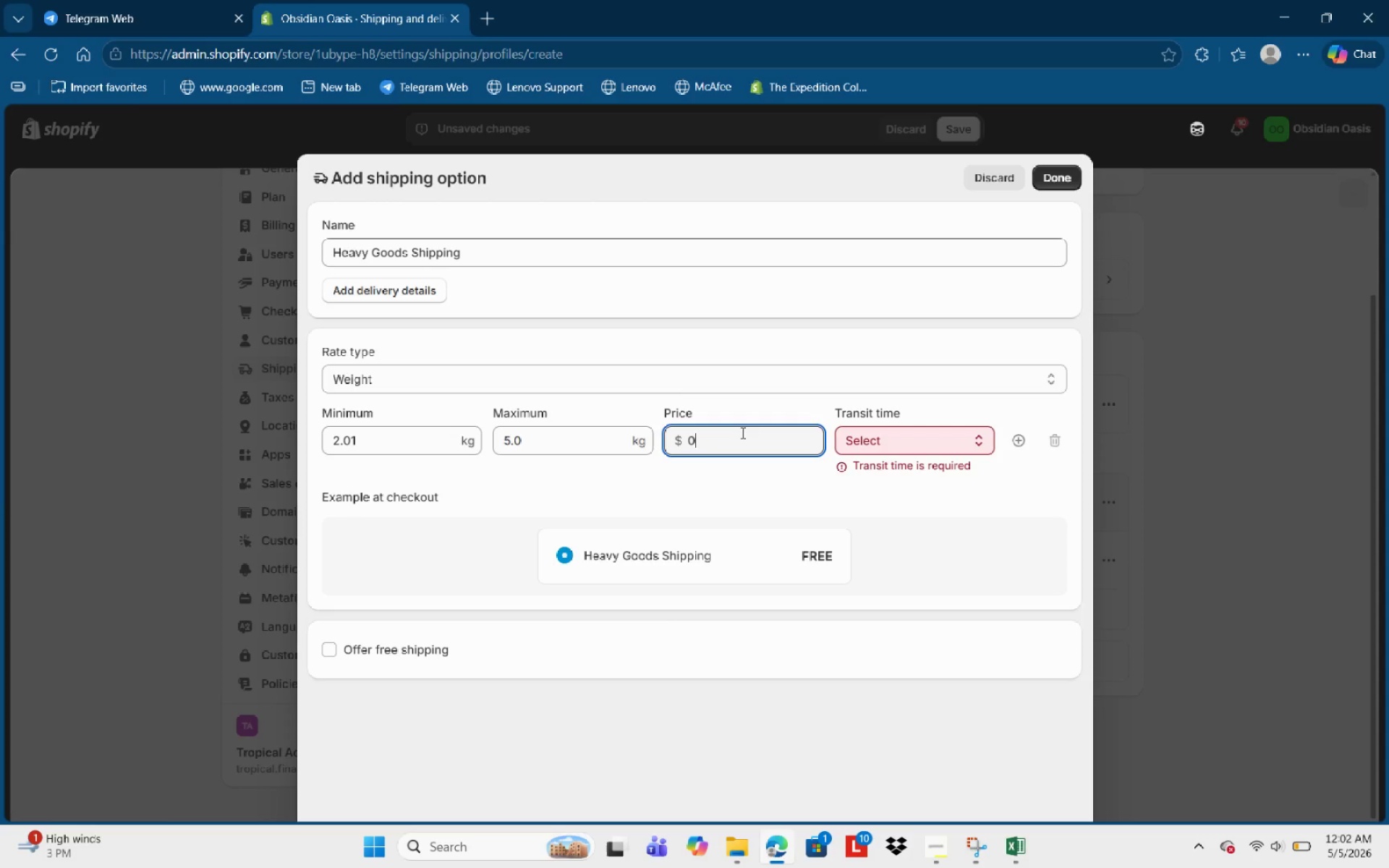 
key(Backspace)
 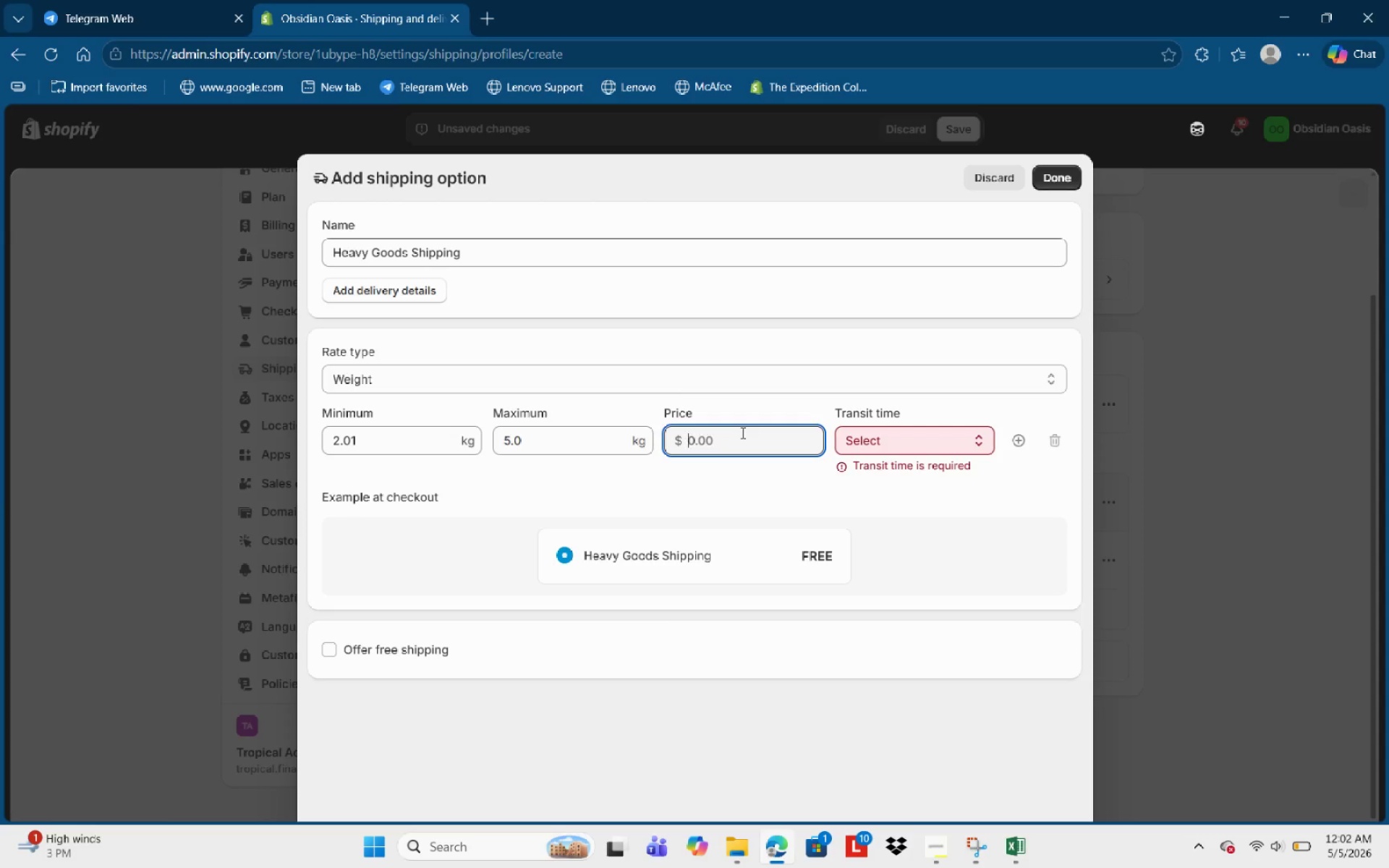 
key(Backspace)
 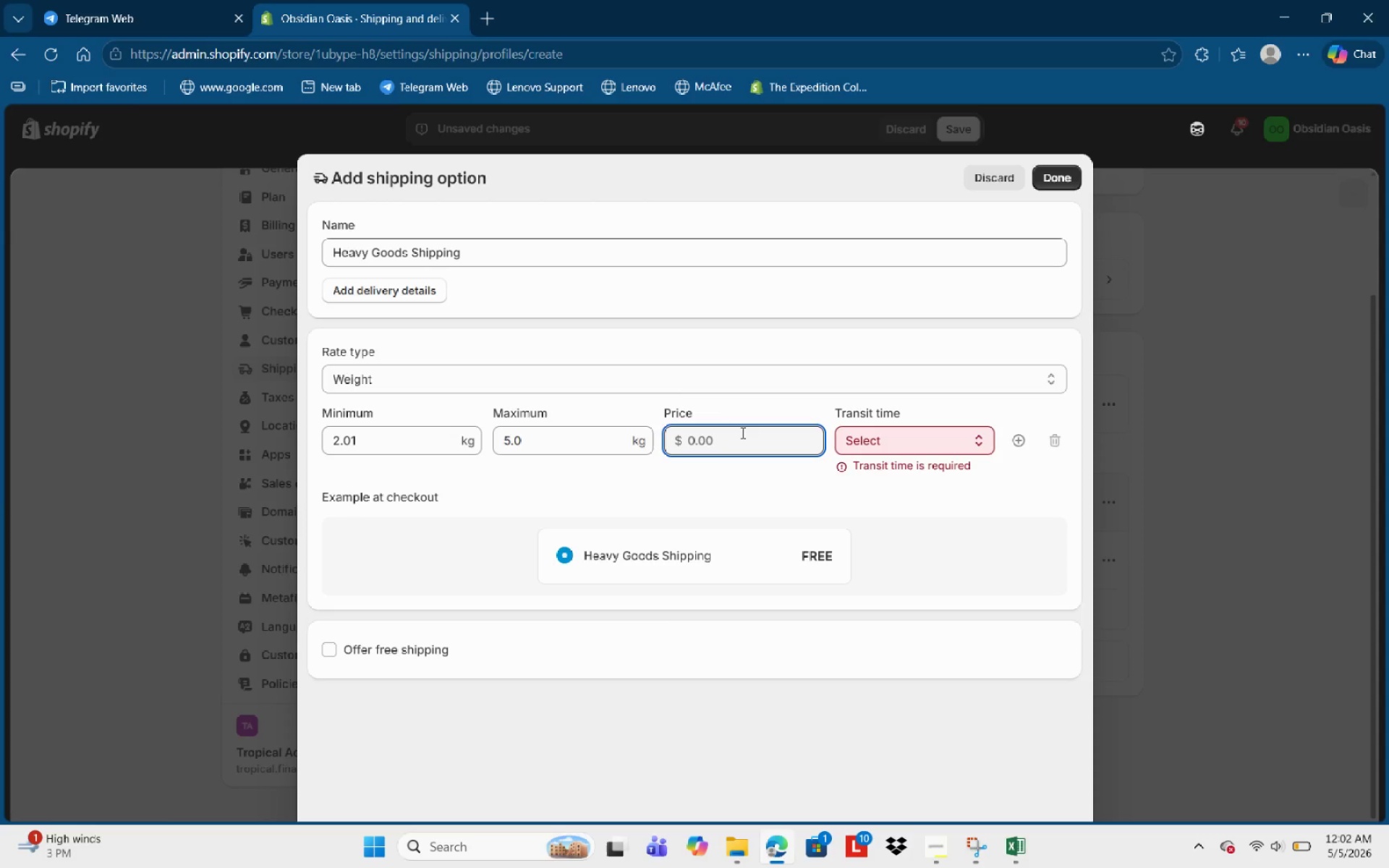 
key(Numpad2)
 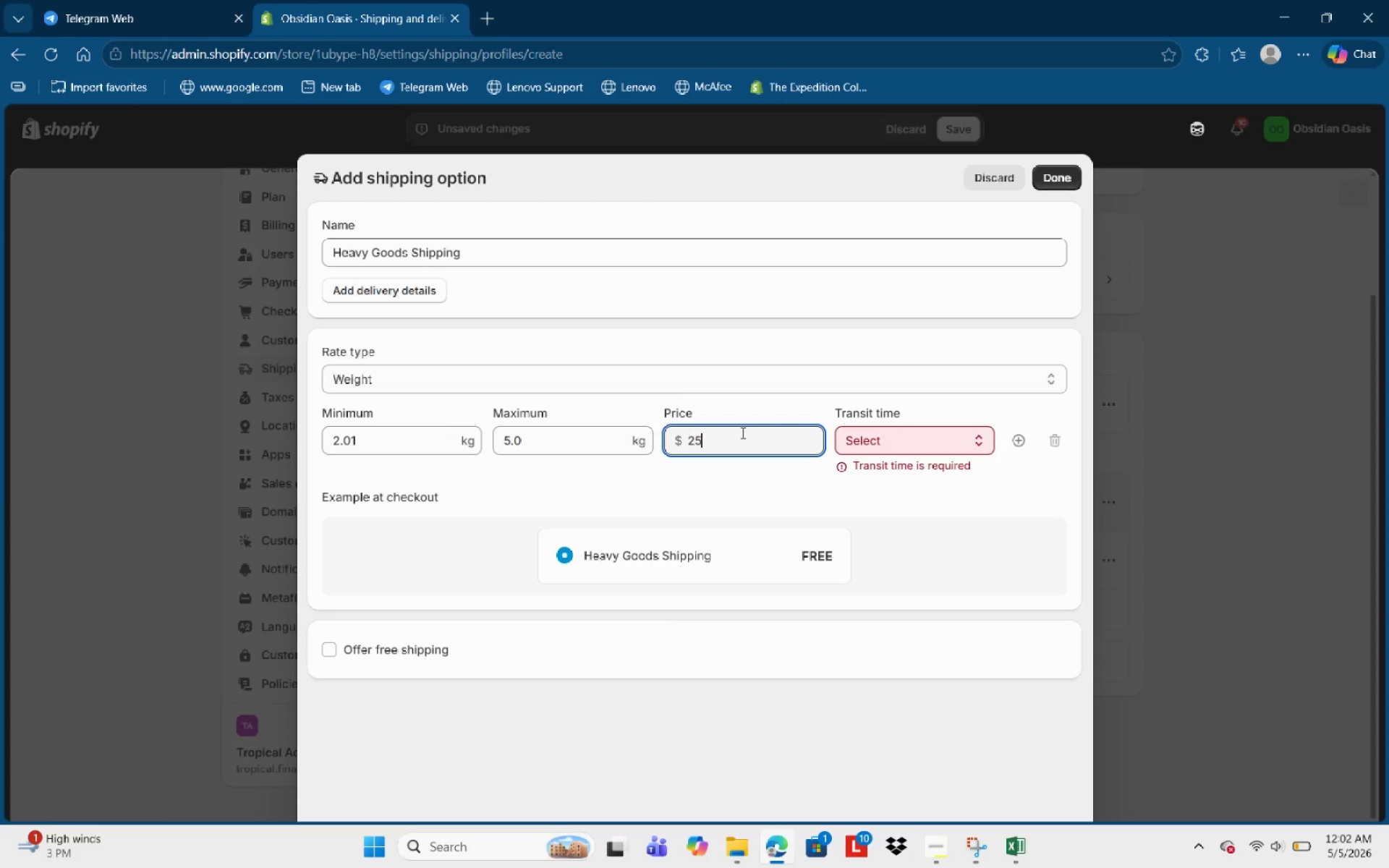 
key(Numpad5)
 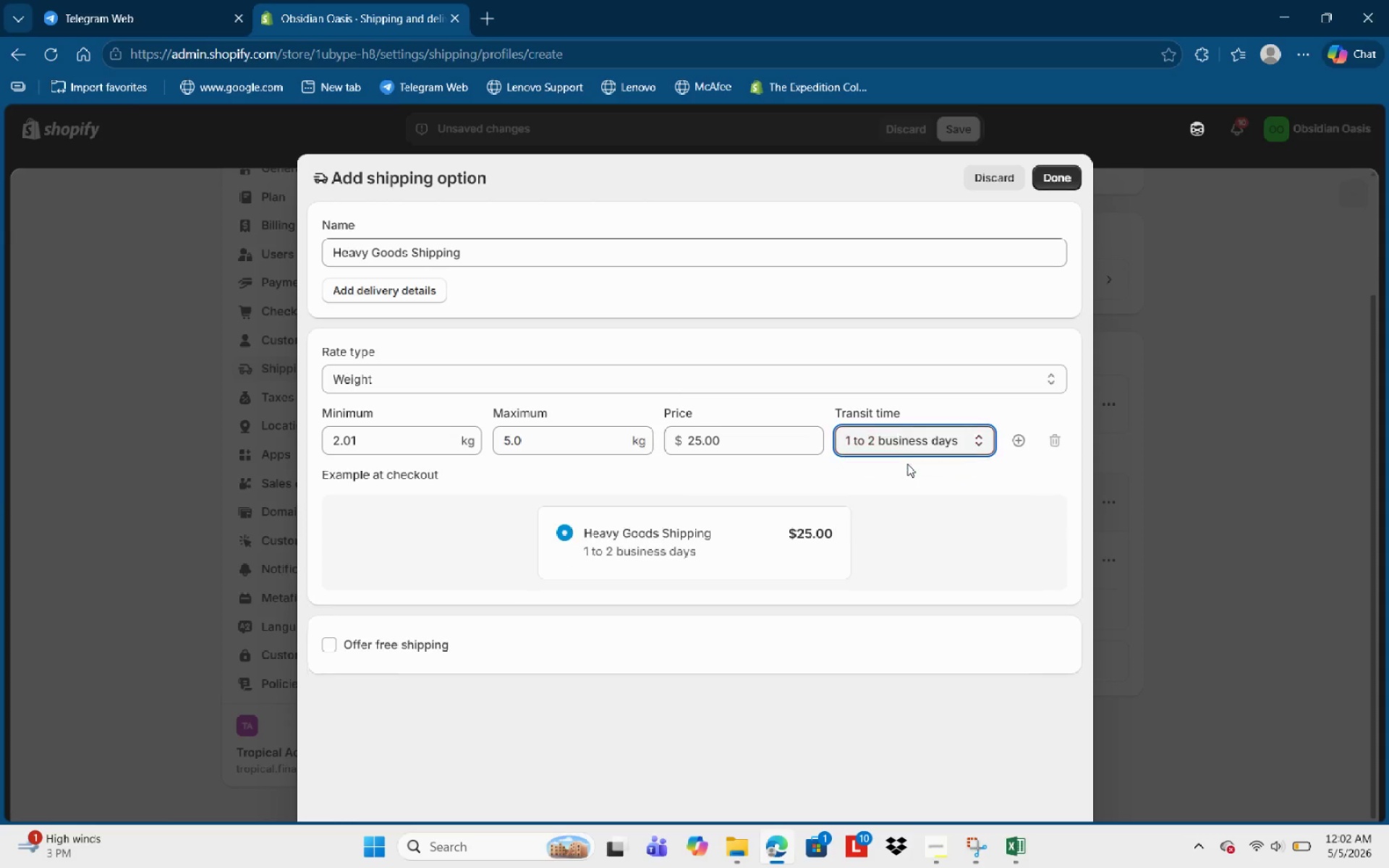 
left_click([642, 490])
 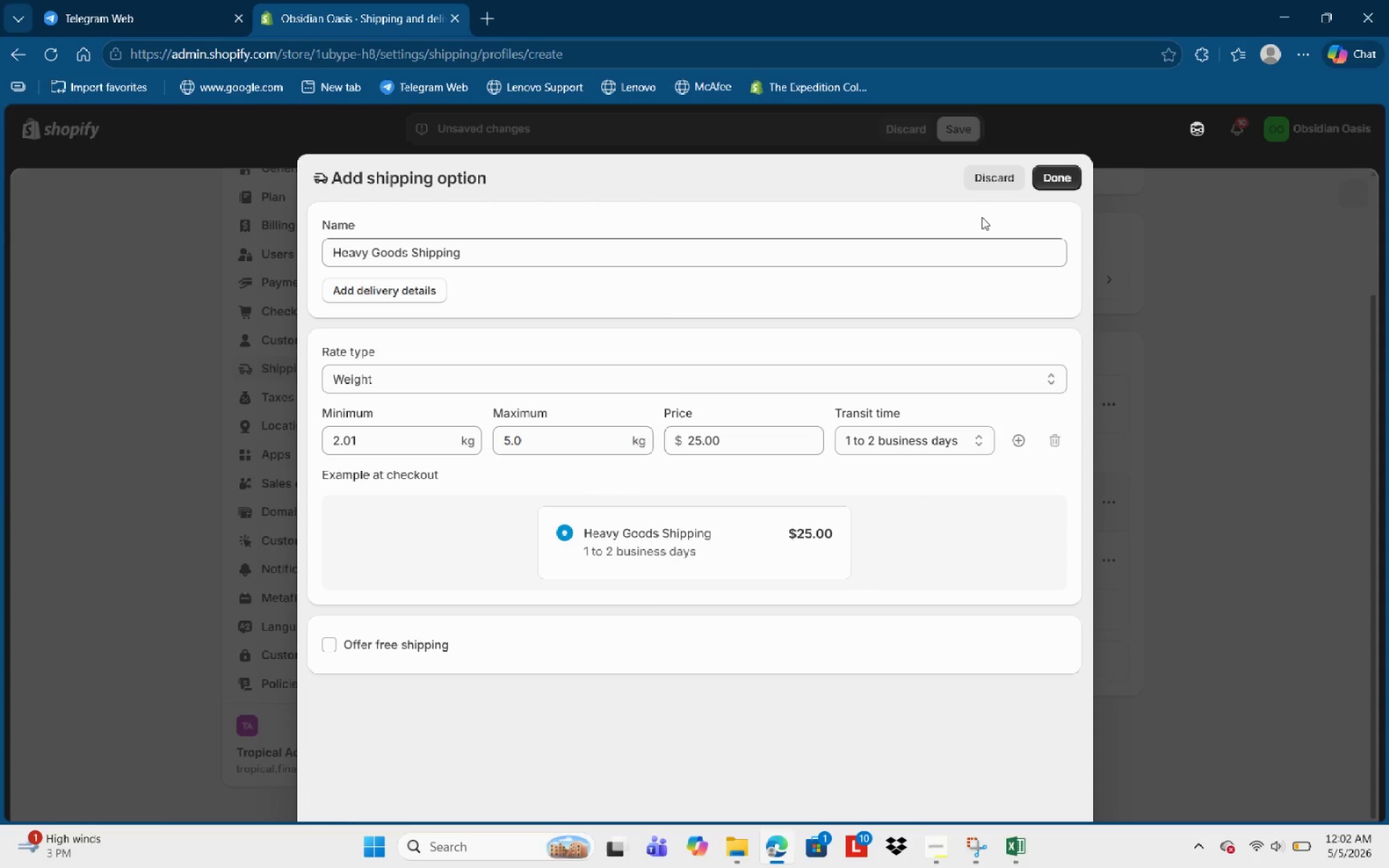 
left_click([1050, 183])
 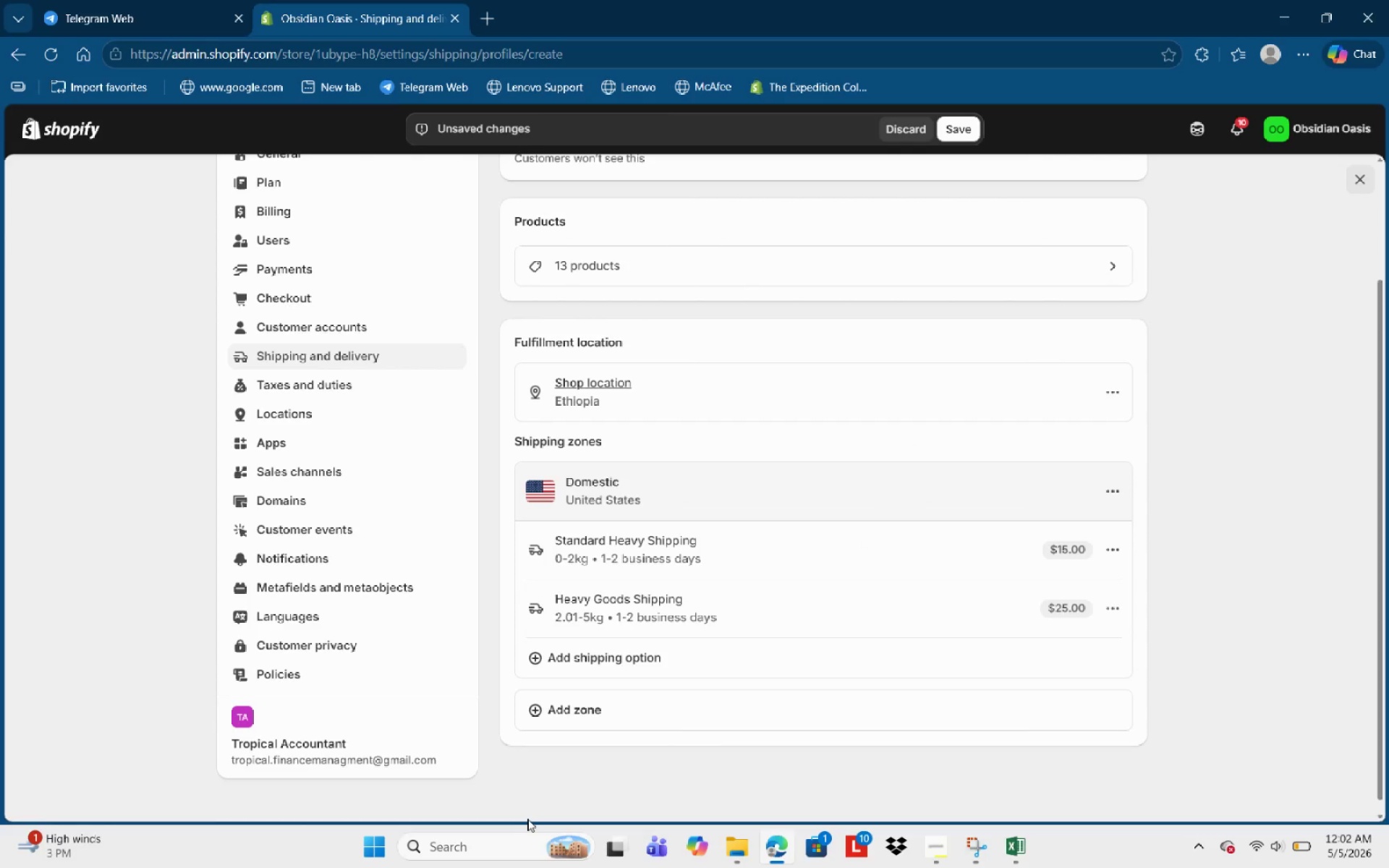 
mouse_move([519, 850])
 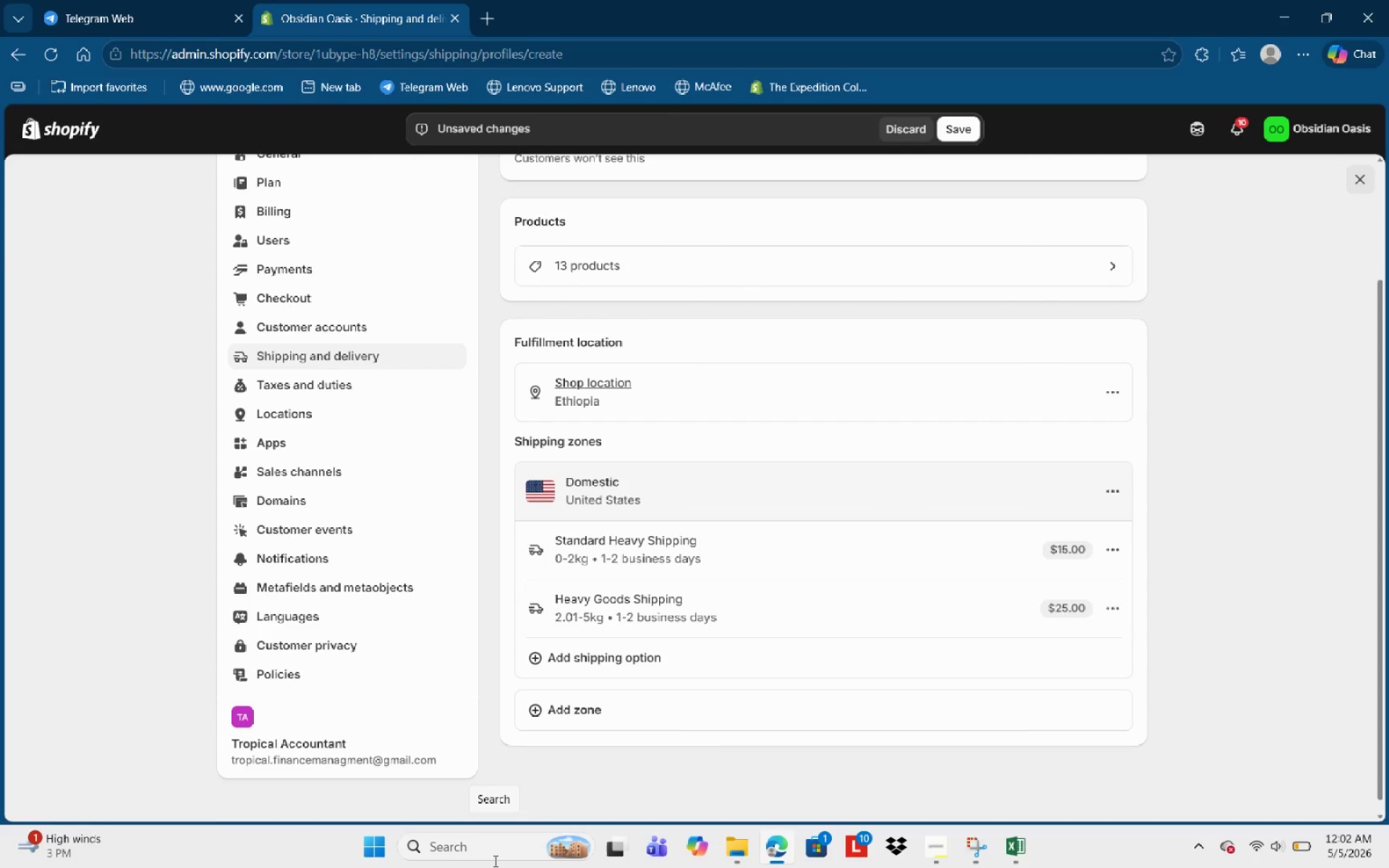 
wait(10.14)
 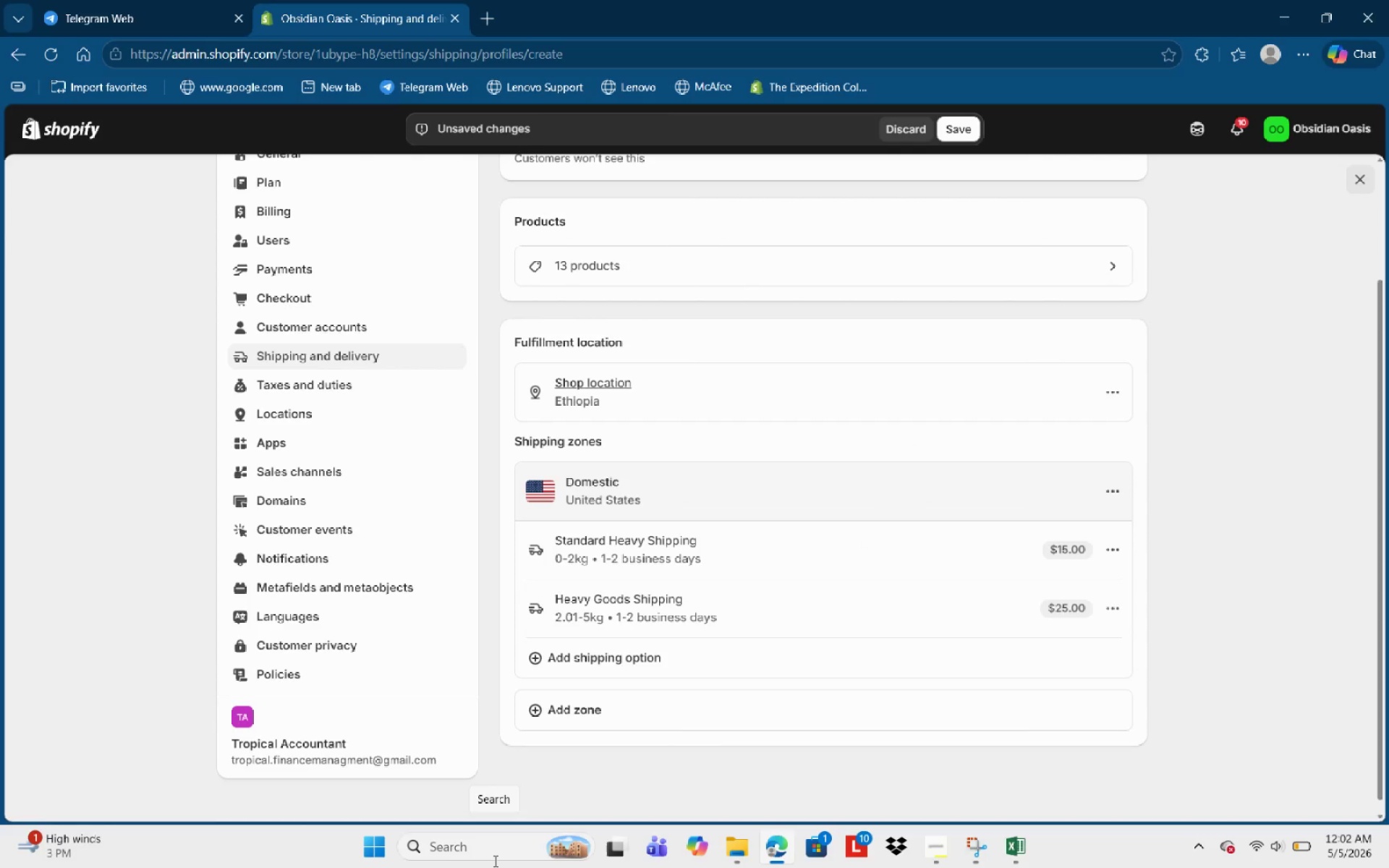 
left_click([642, 715])
 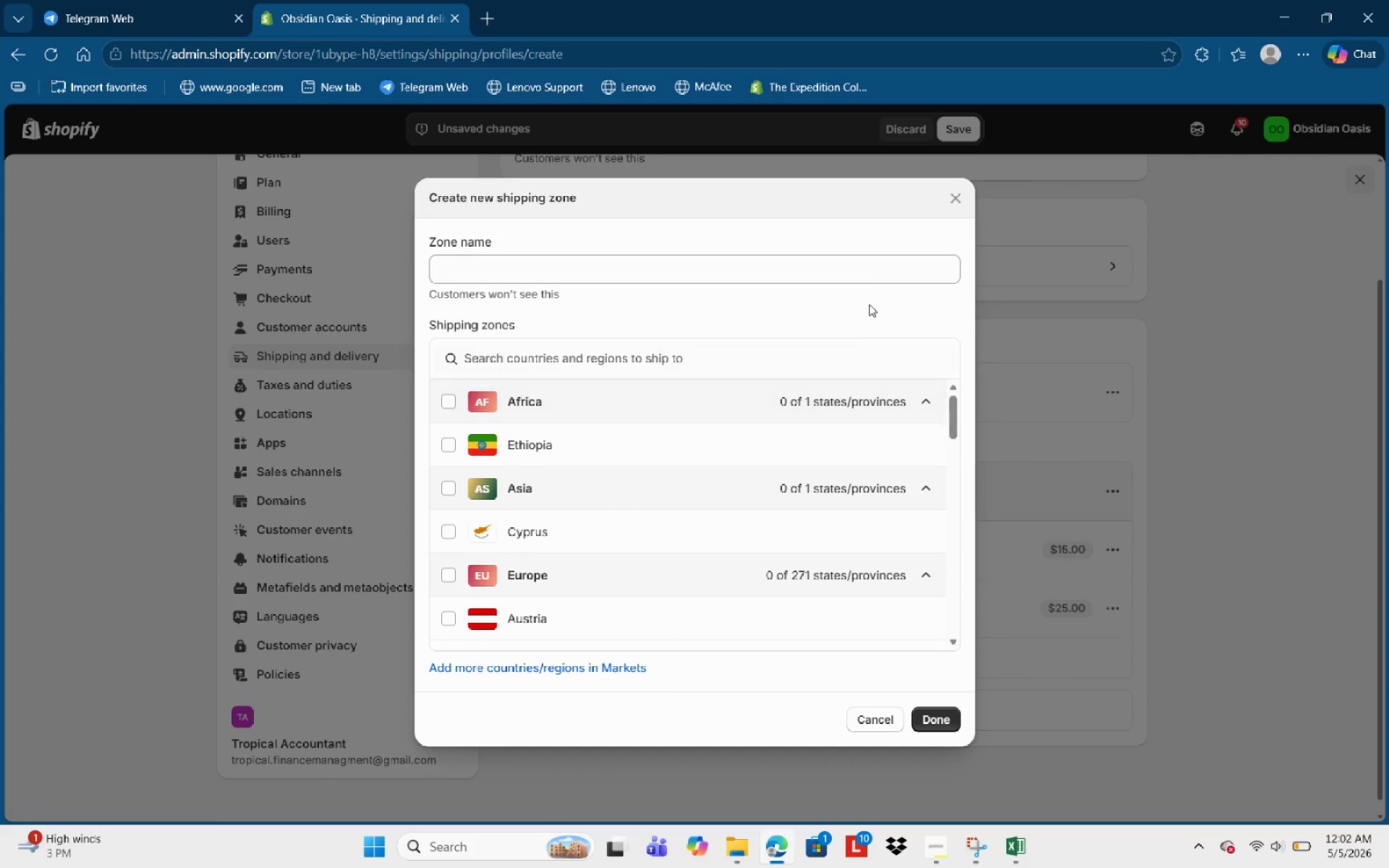 
left_click([962, 184])
 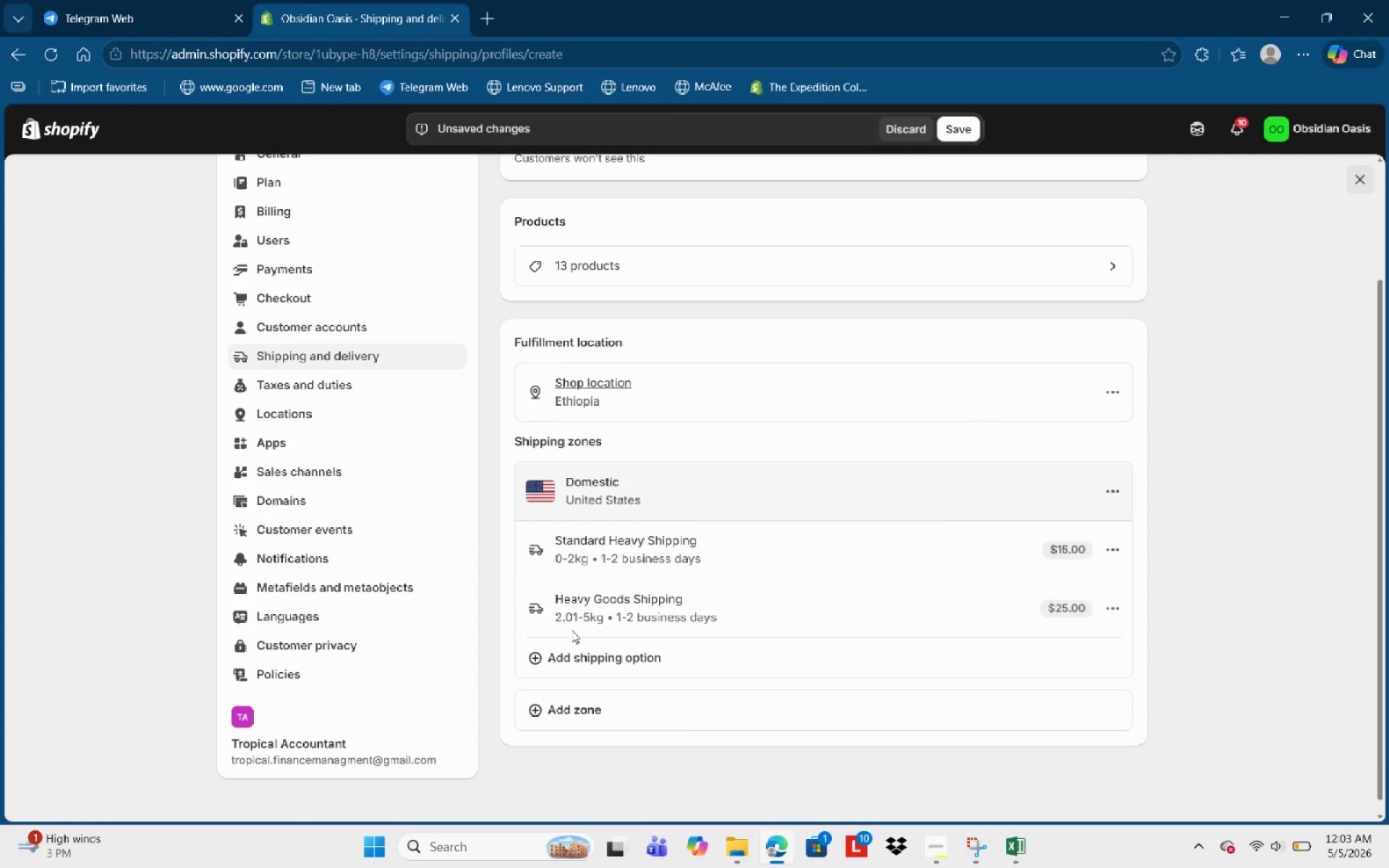 
left_click([603, 672])
 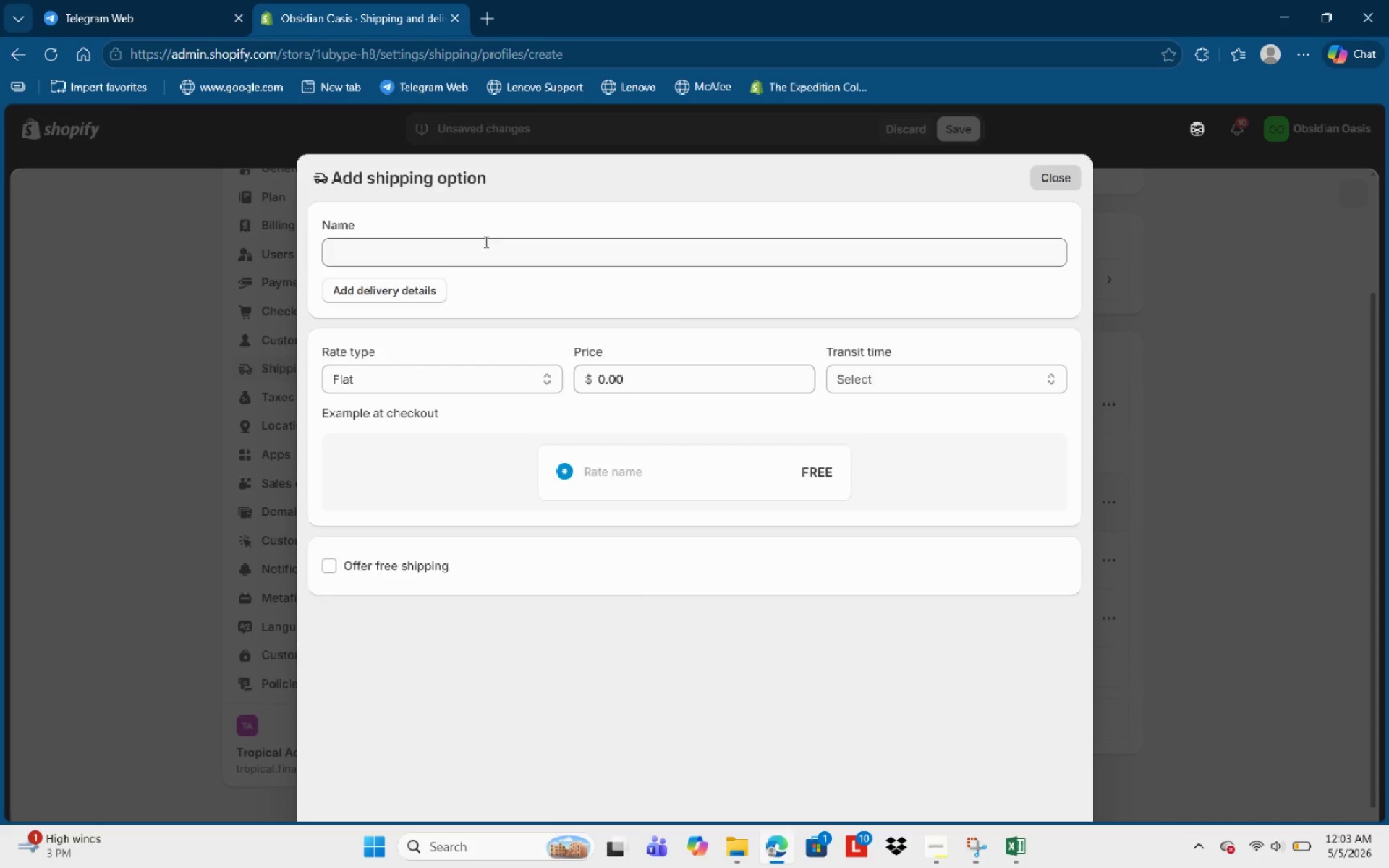 
left_click([383, 260])
 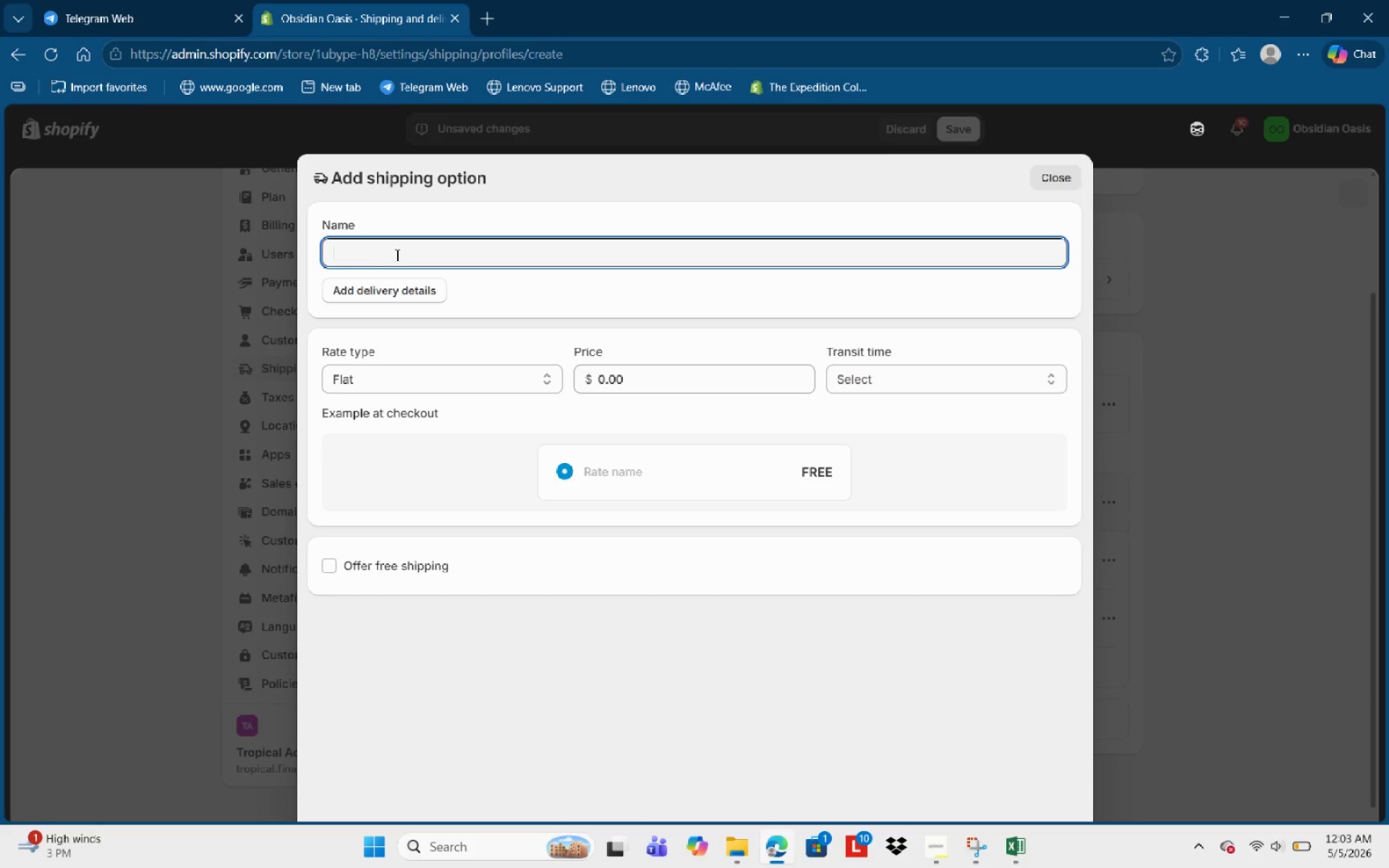 
key(Control+ControlLeft)
 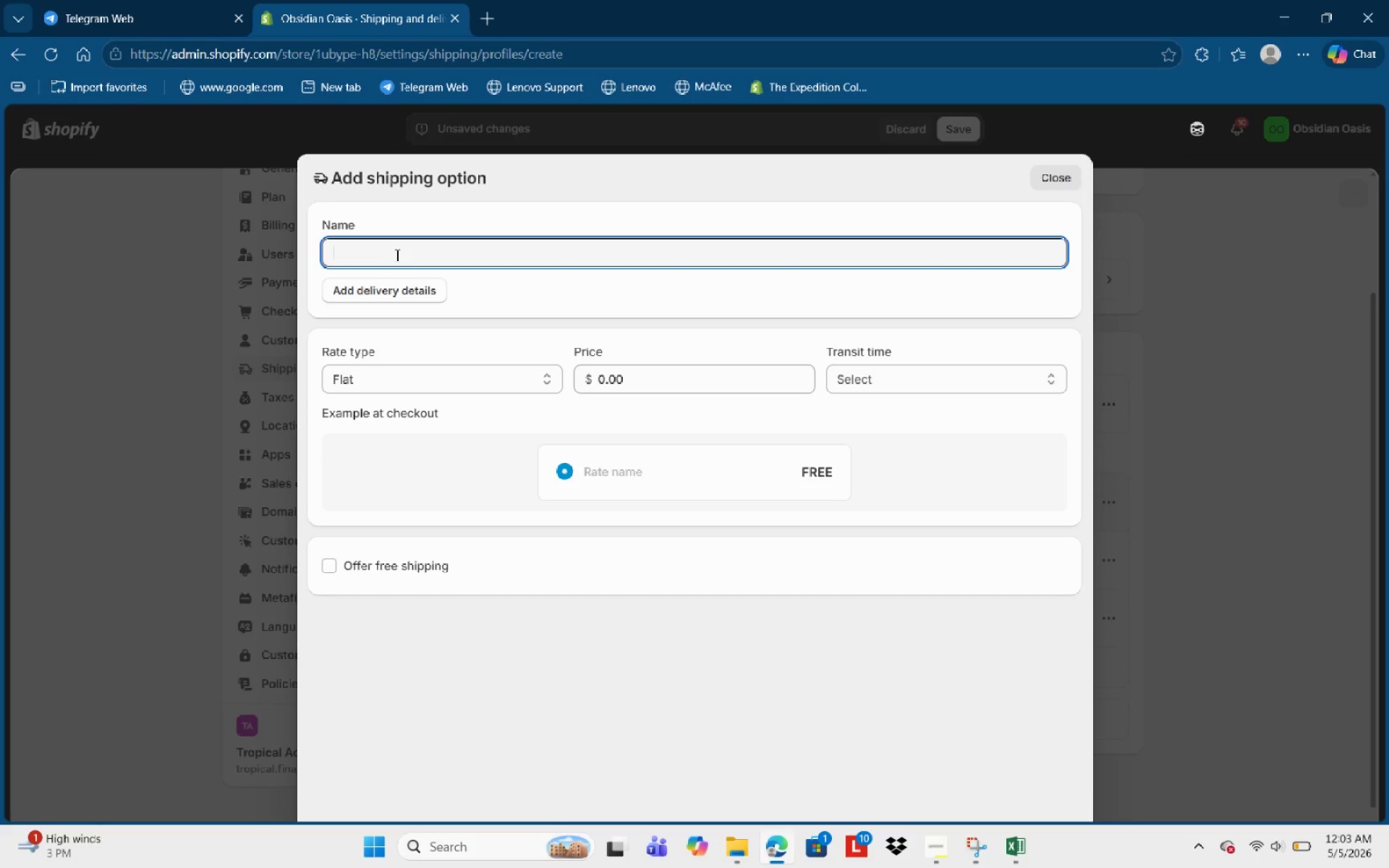 
type(Free Shipping )
 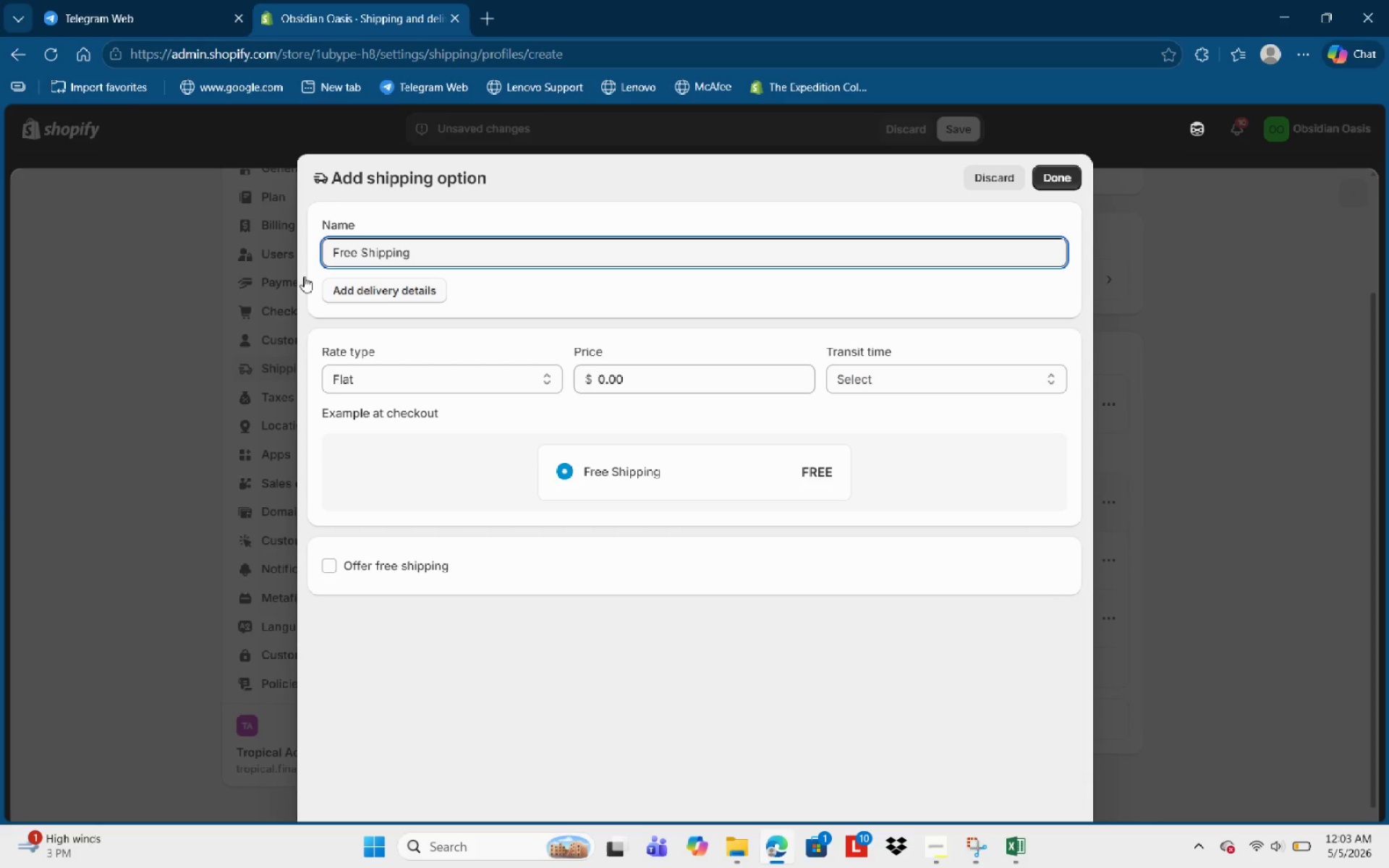 
left_click([414, 382])
 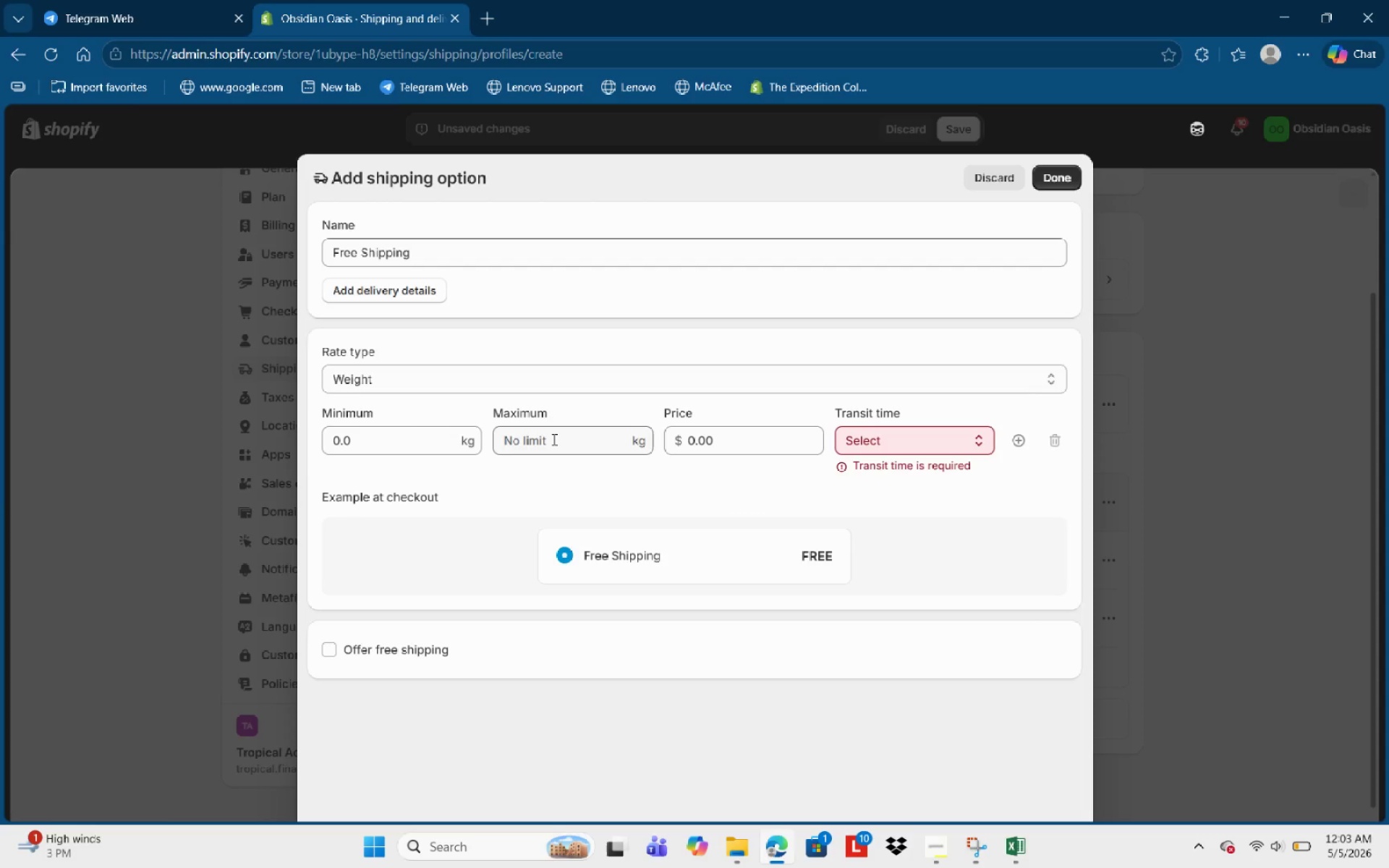 
left_click([374, 392])
 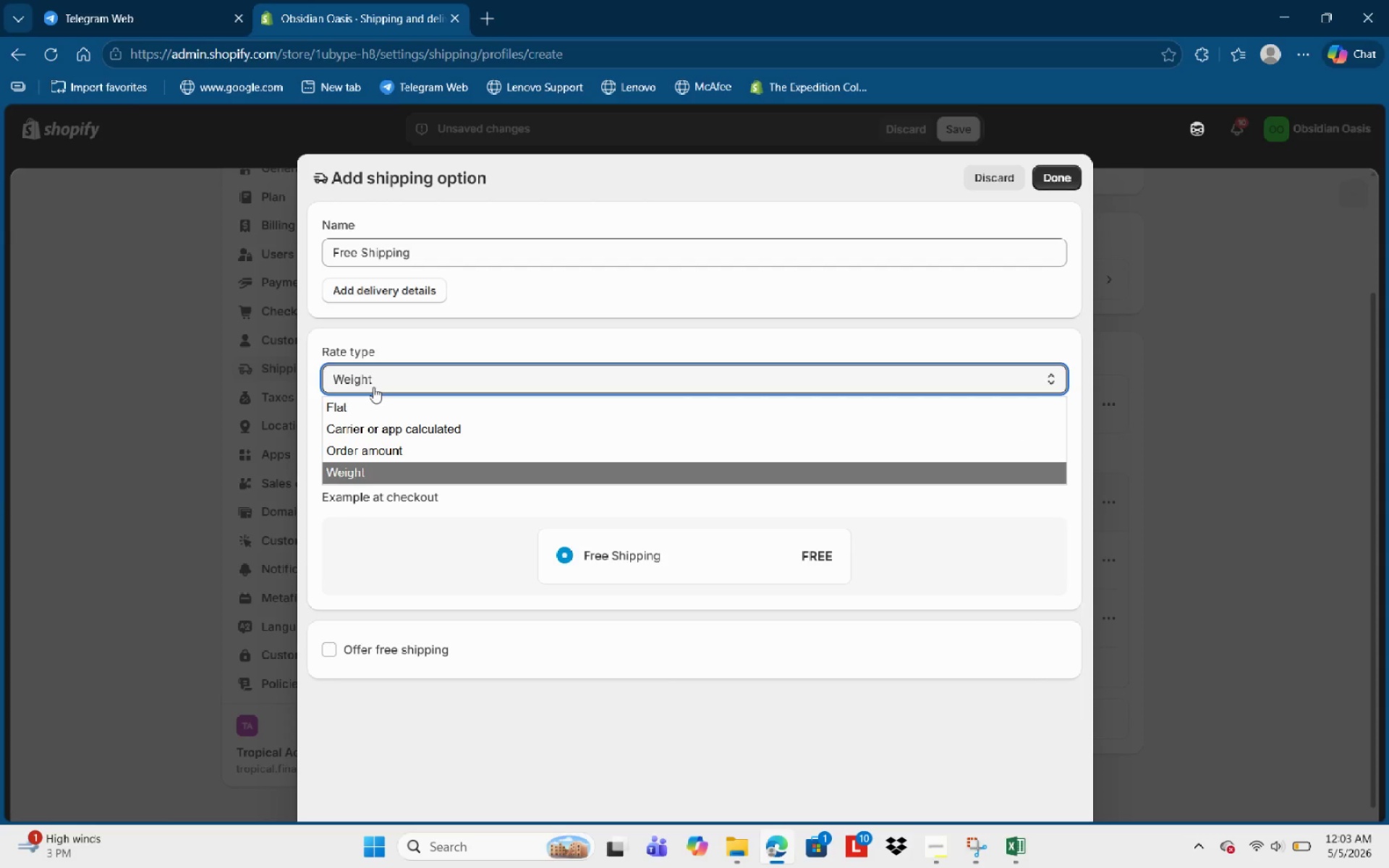 
wait(8.17)
 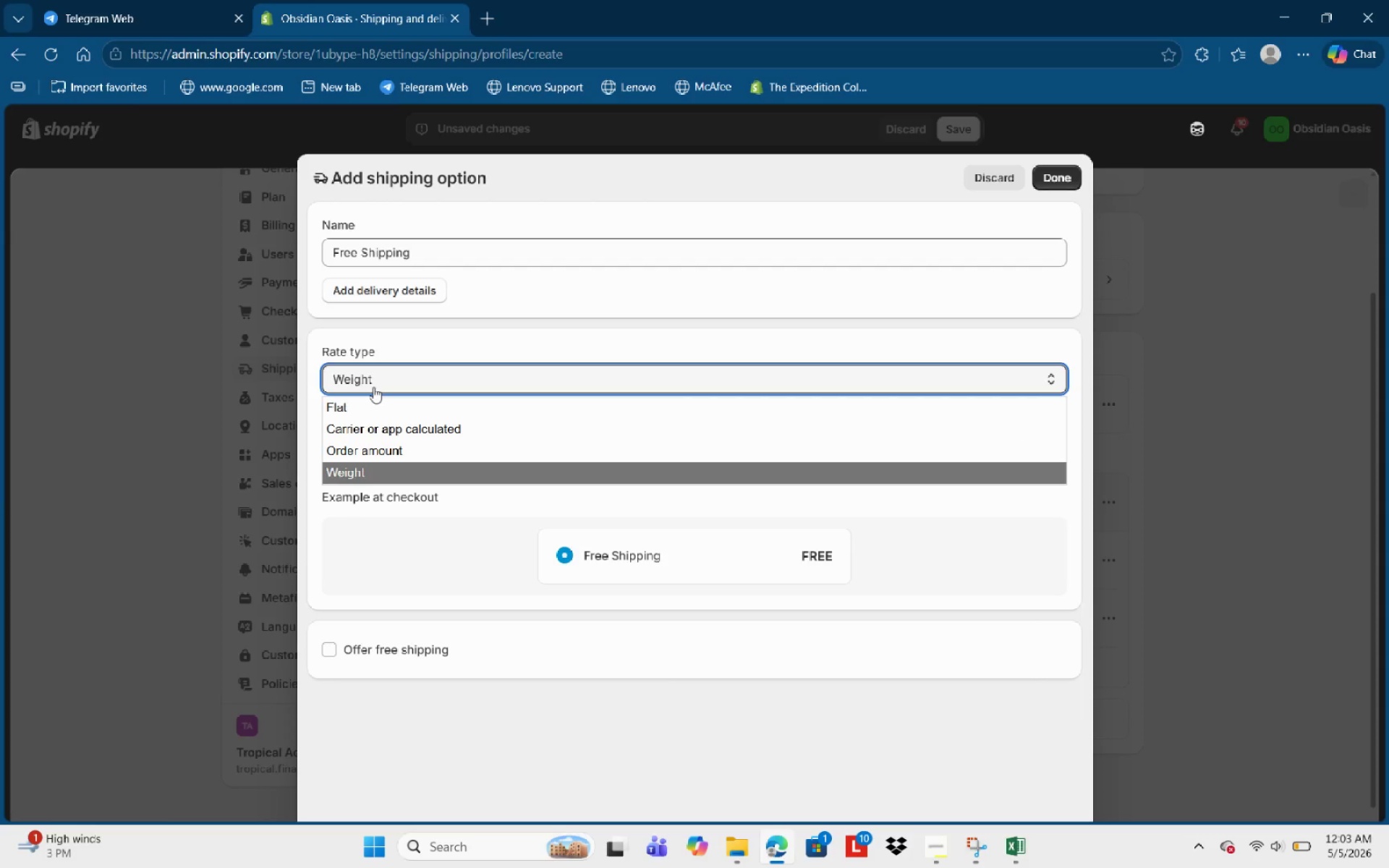 
mouse_move([388, 458])
 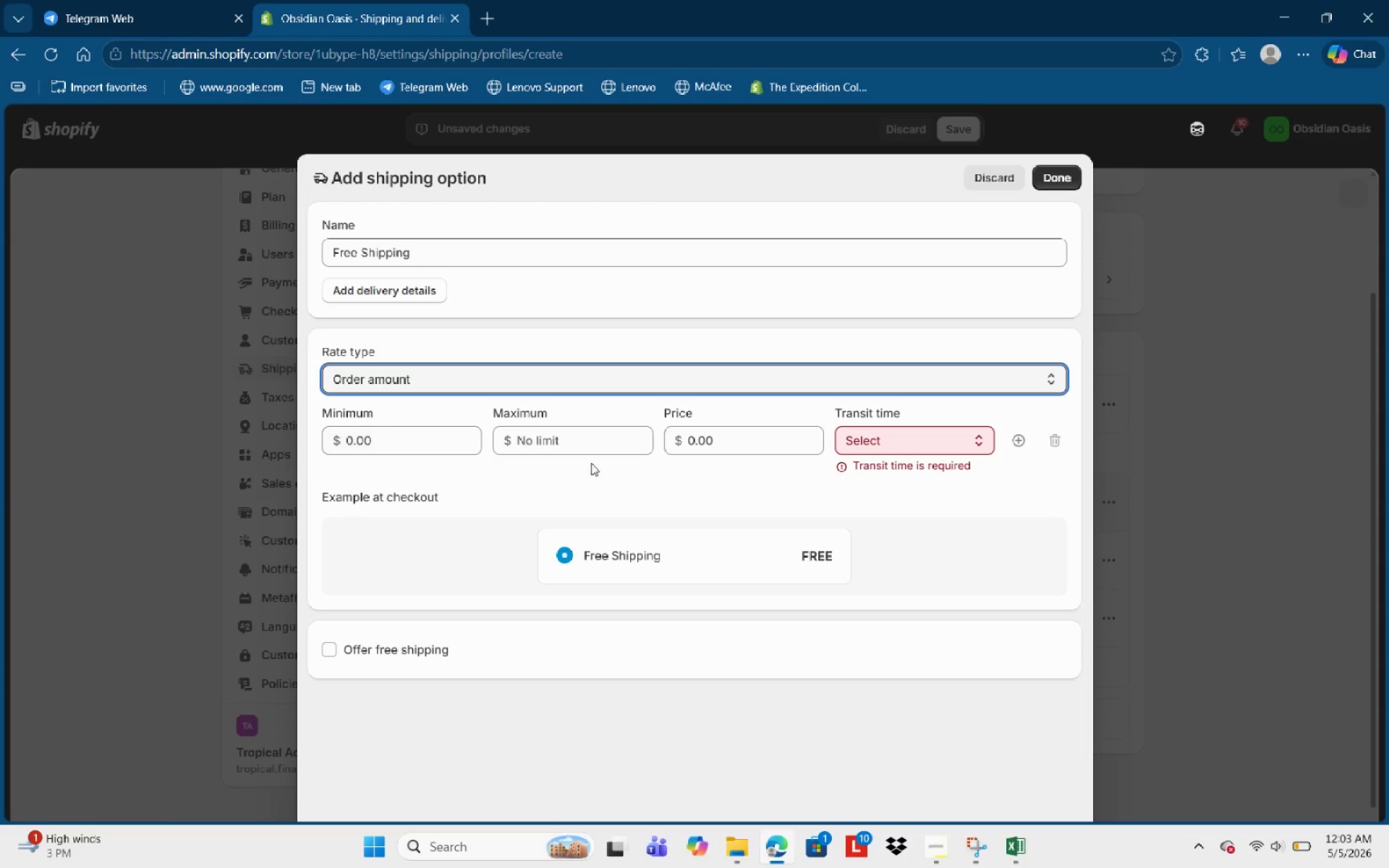 
left_click([701, 448])
 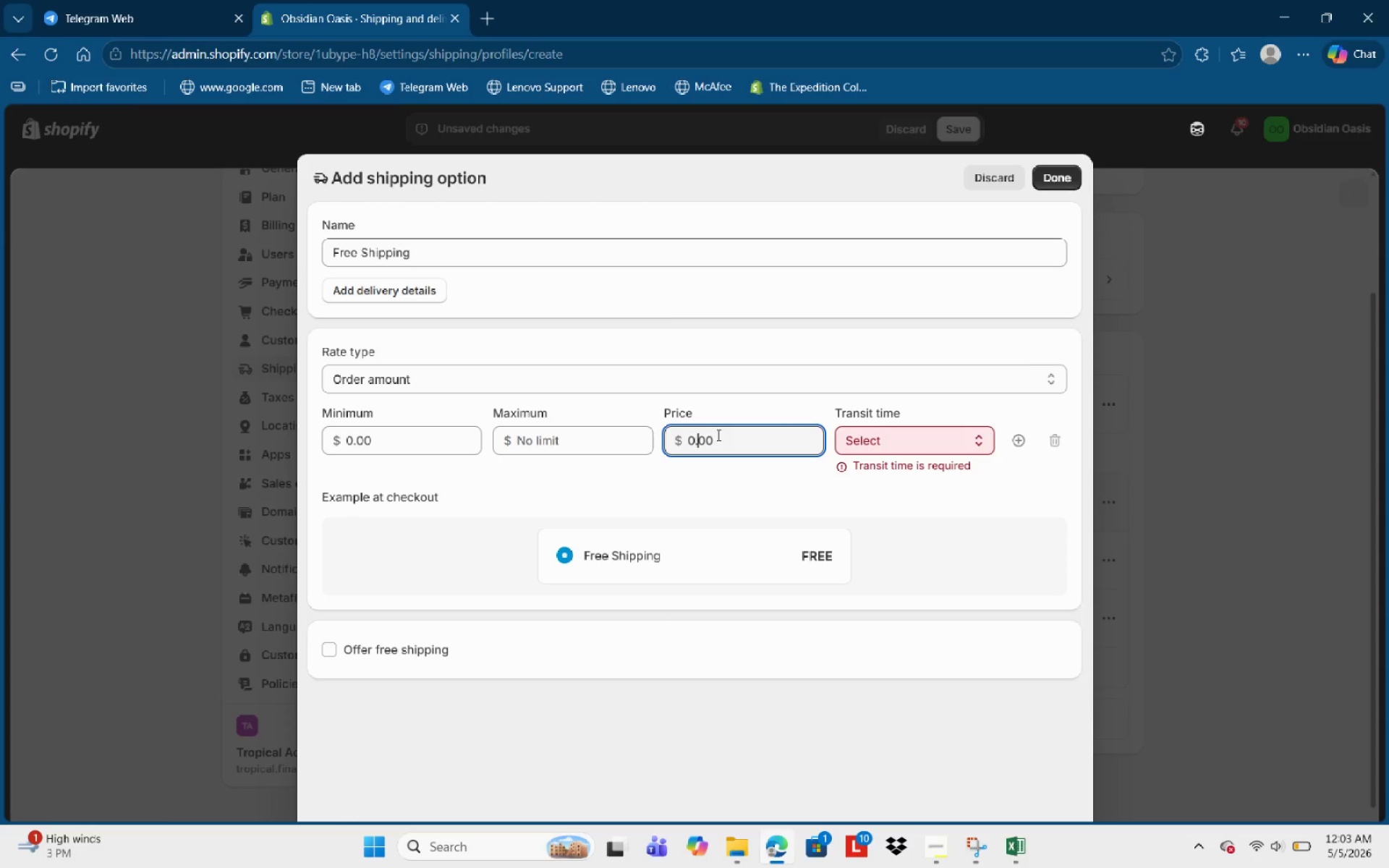 
left_click_drag(start_coordinate=[725, 435], to_coordinate=[630, 435])
 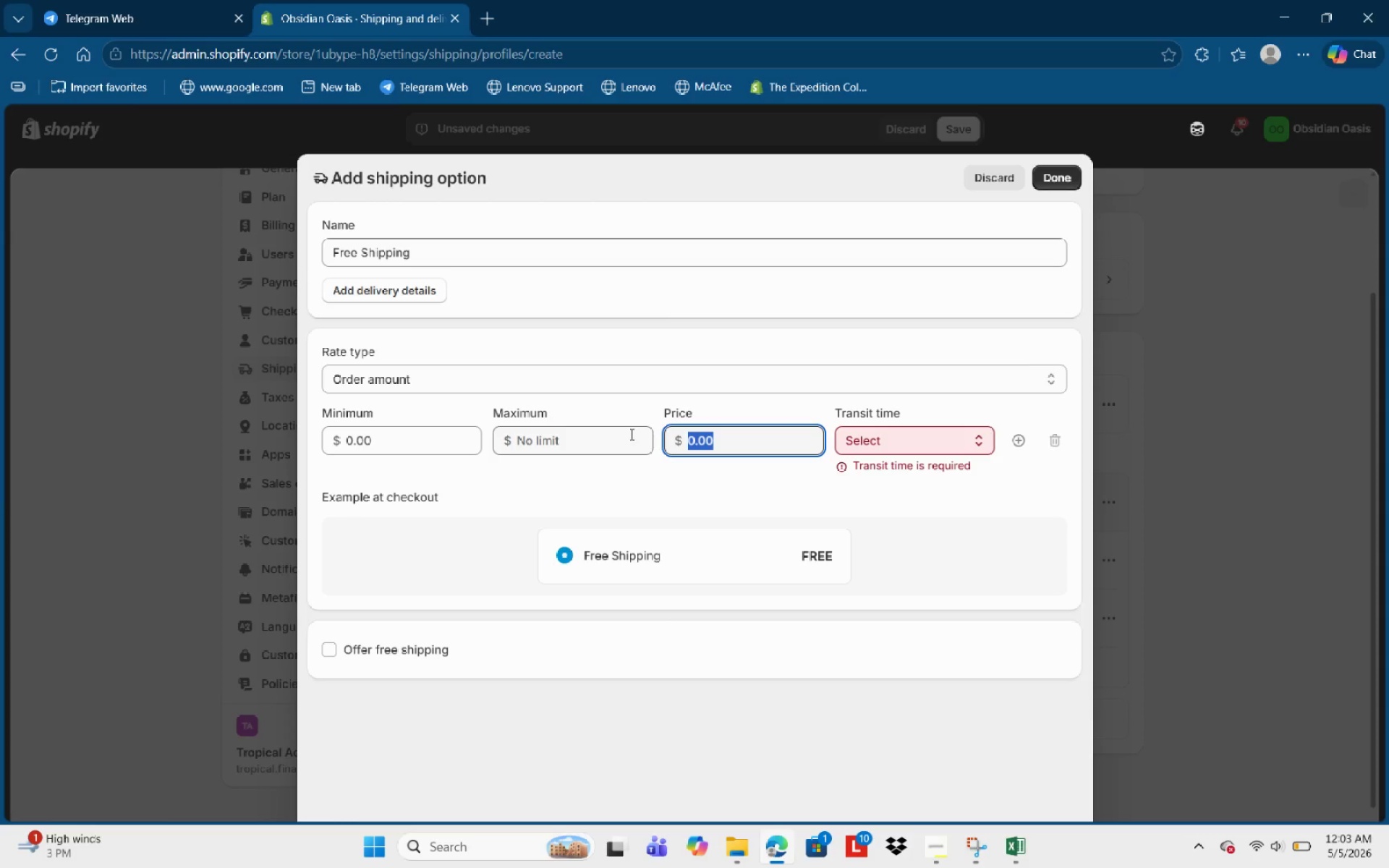 
key(Numpad7)
 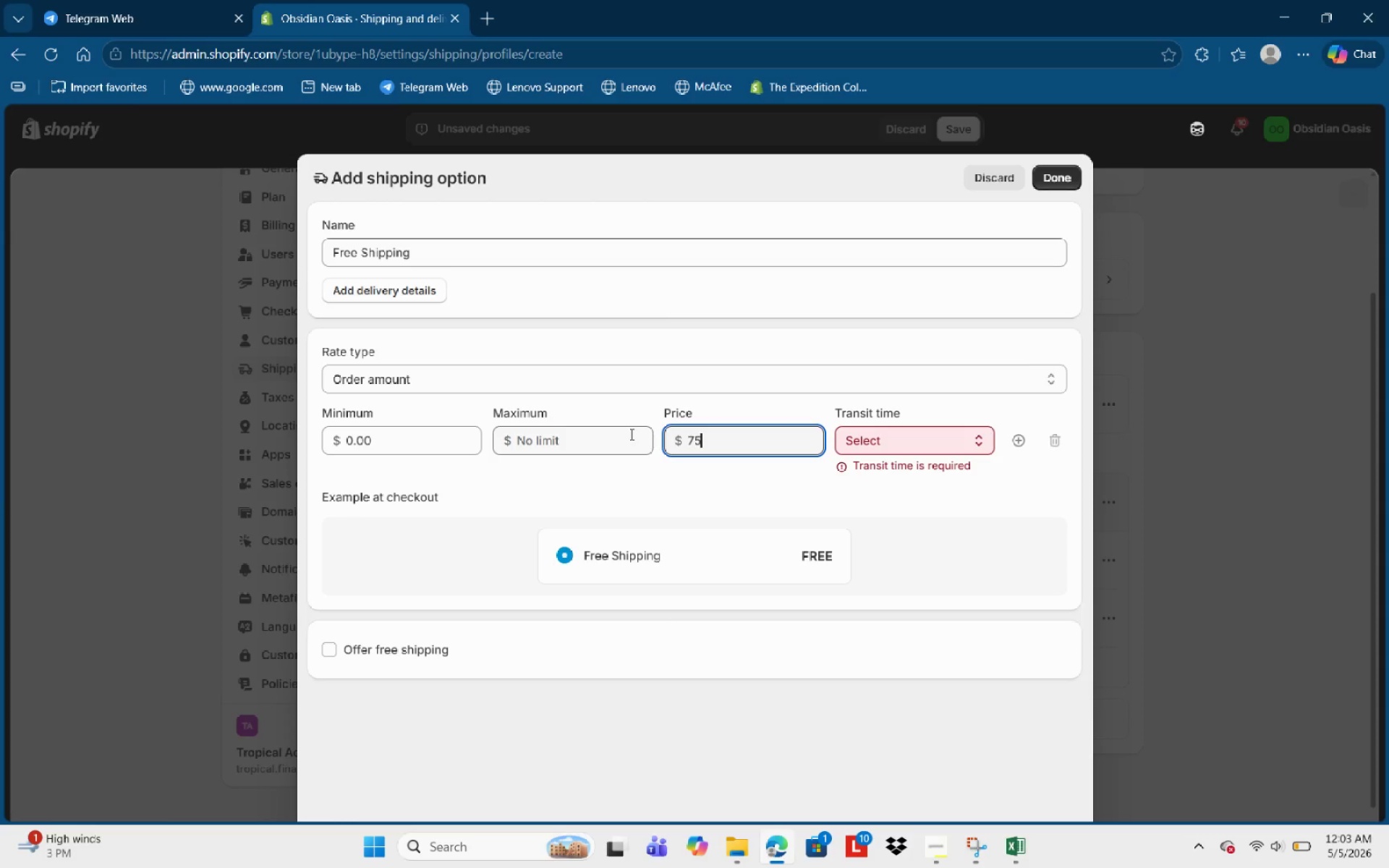 
key(Numpad5)
 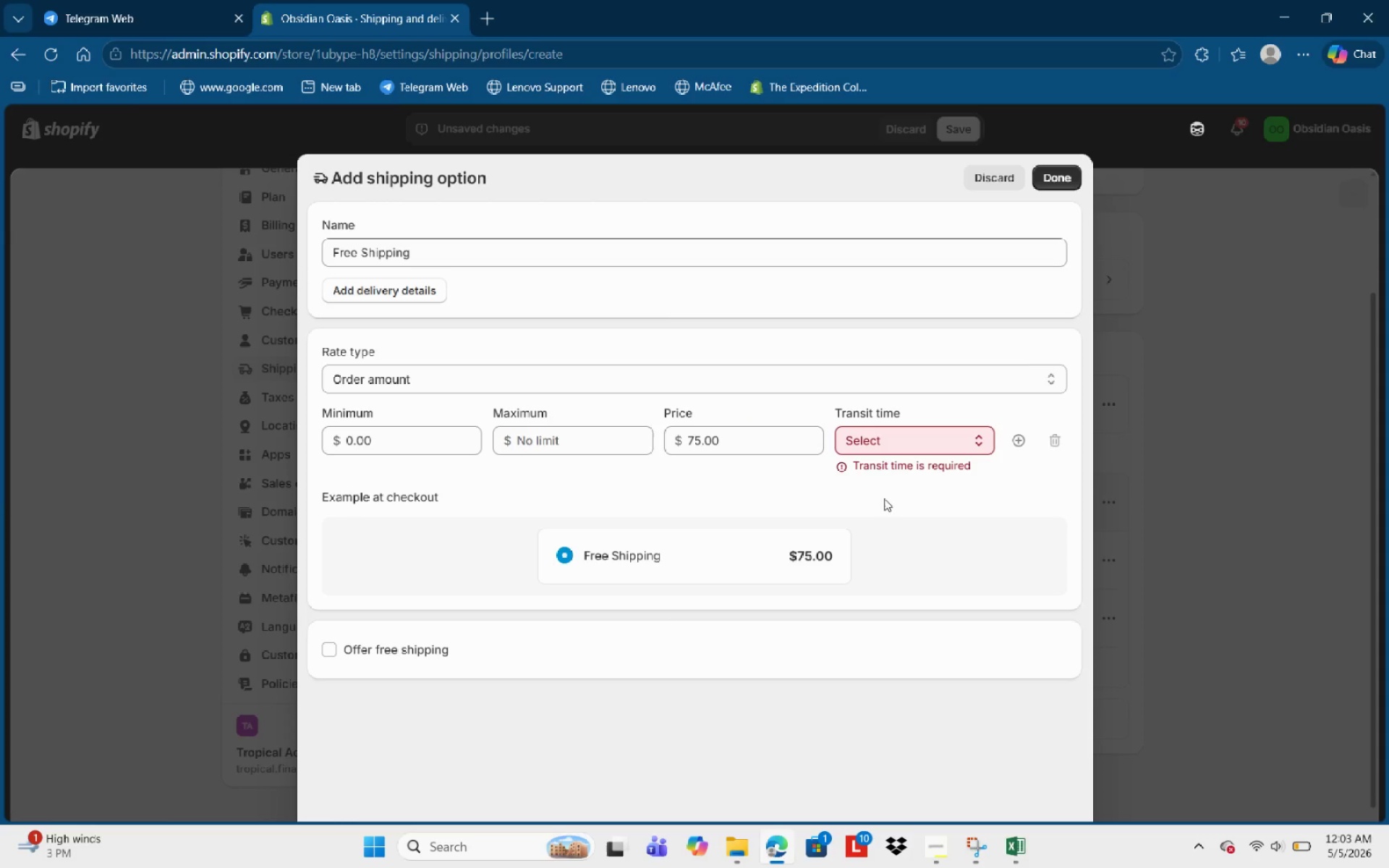 
left_click([929, 438])
 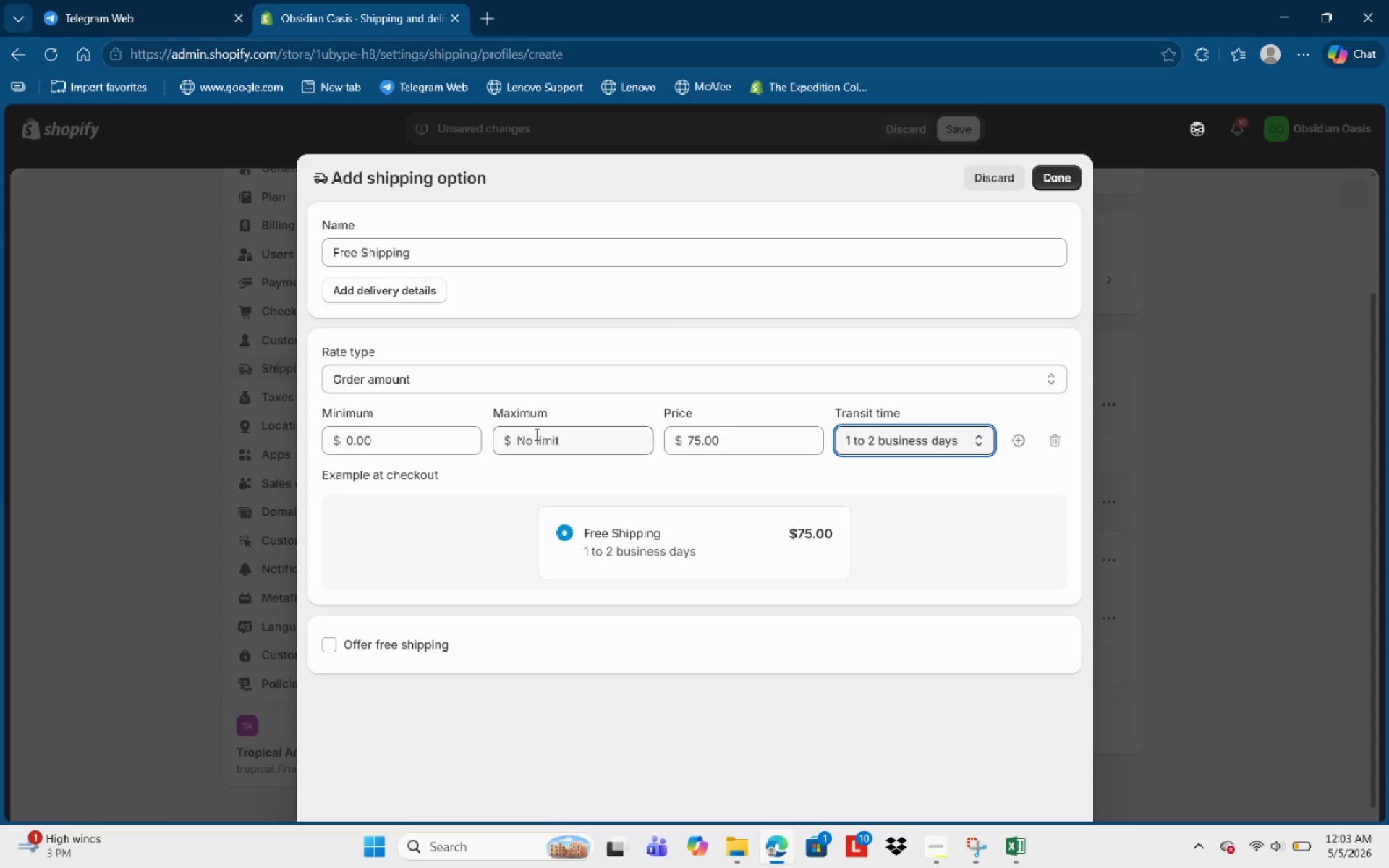 
left_click([367, 654])
 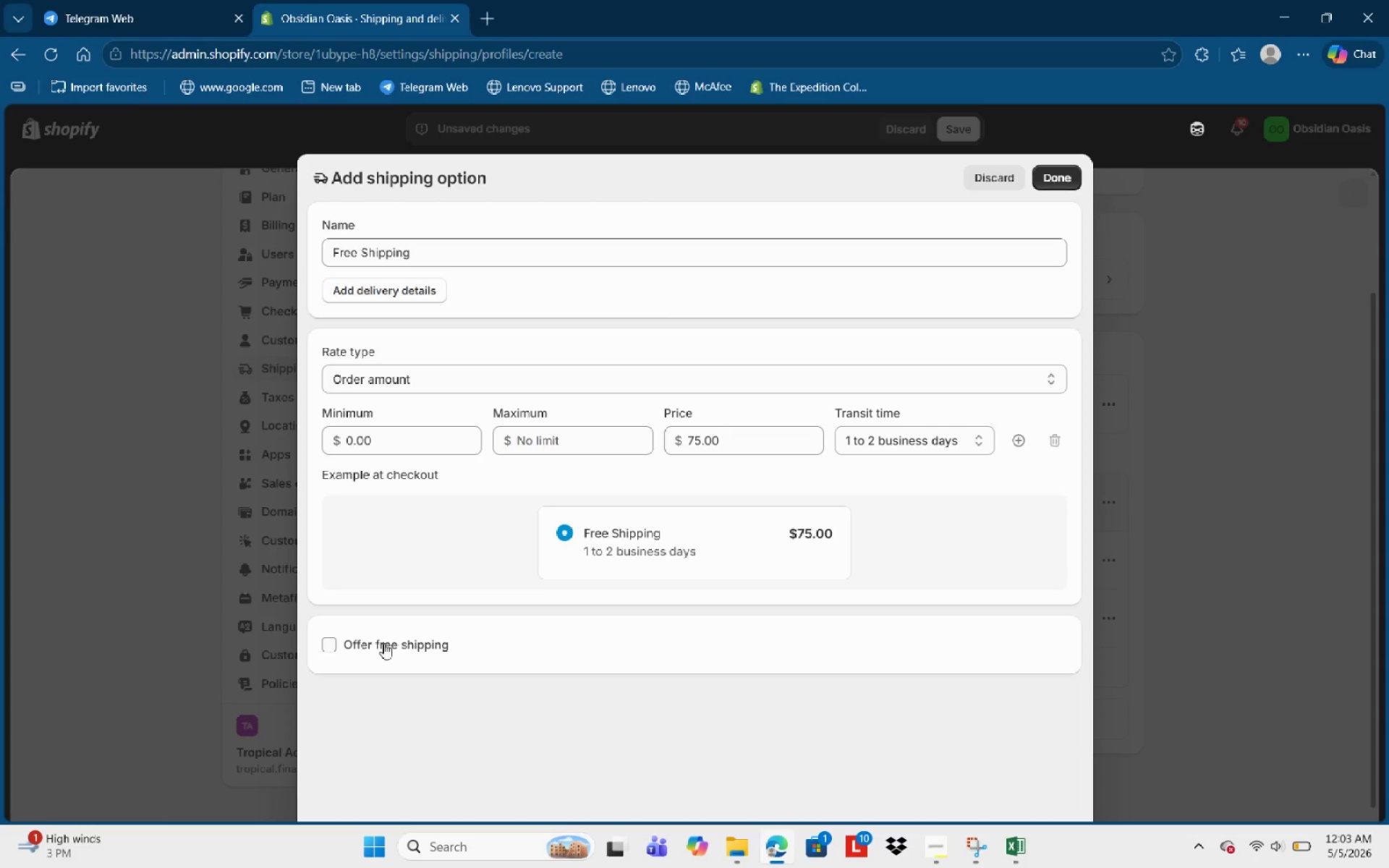 
wait(8.42)
 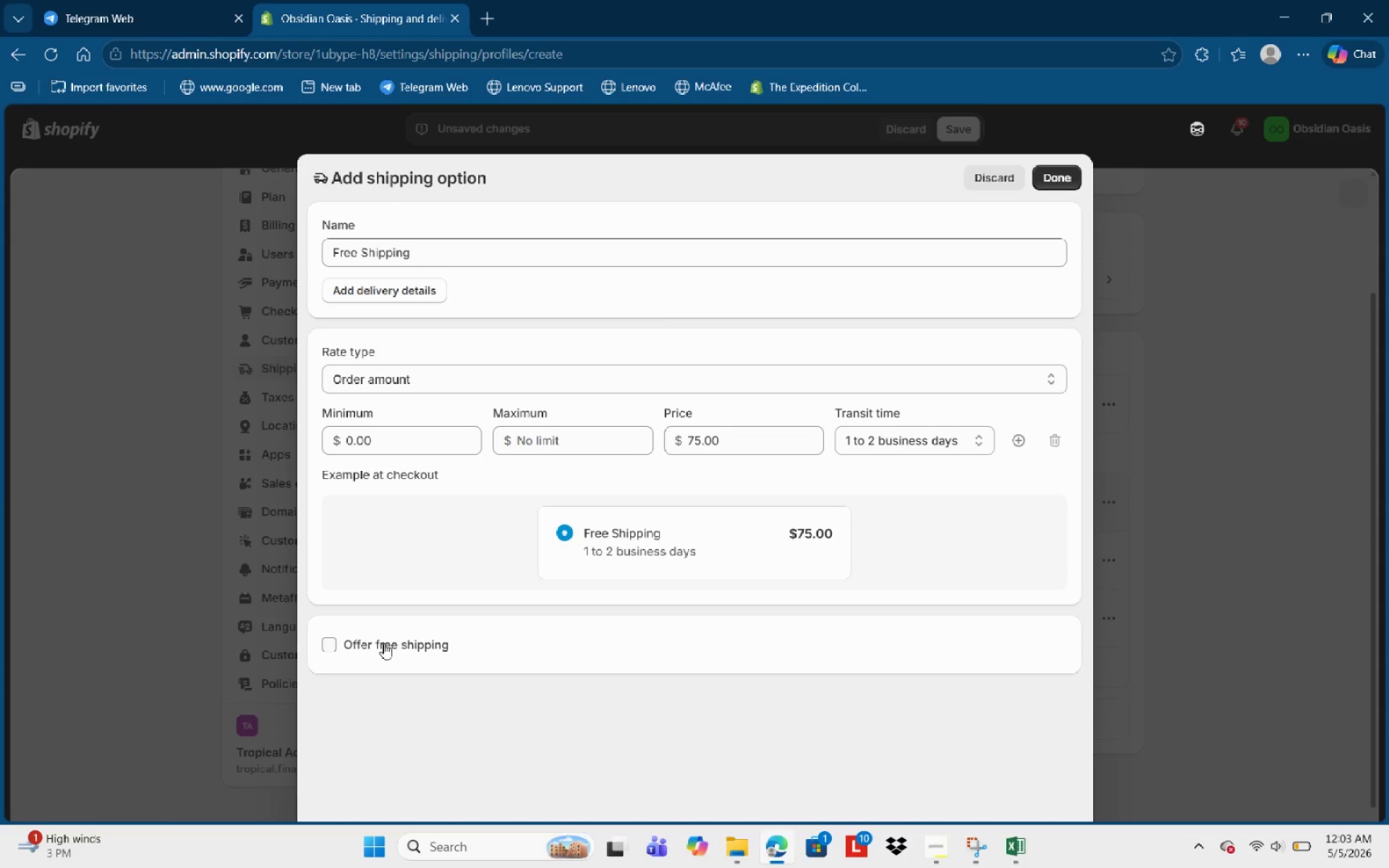 
double_click([564, 530])
 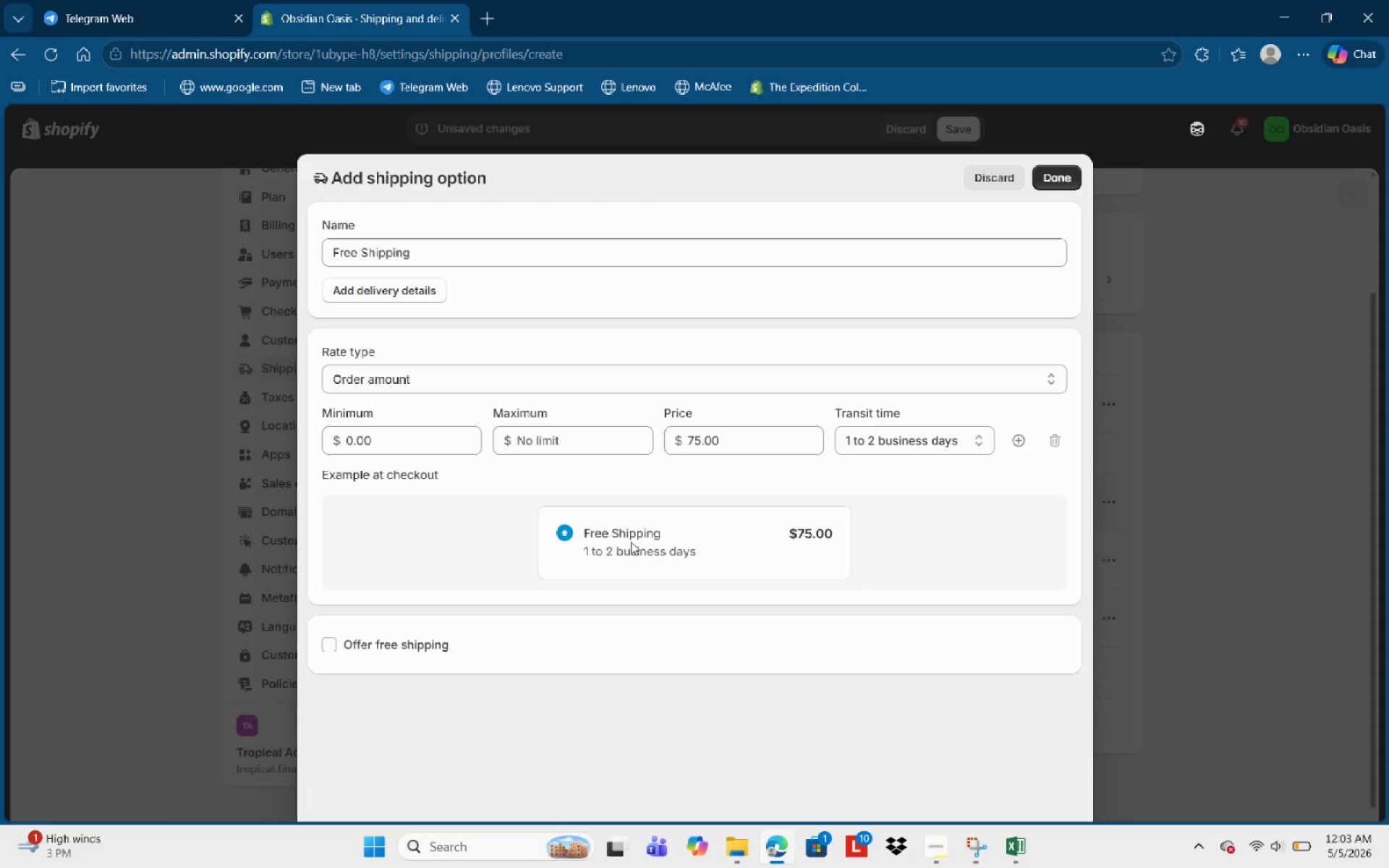 
left_click([429, 642])
 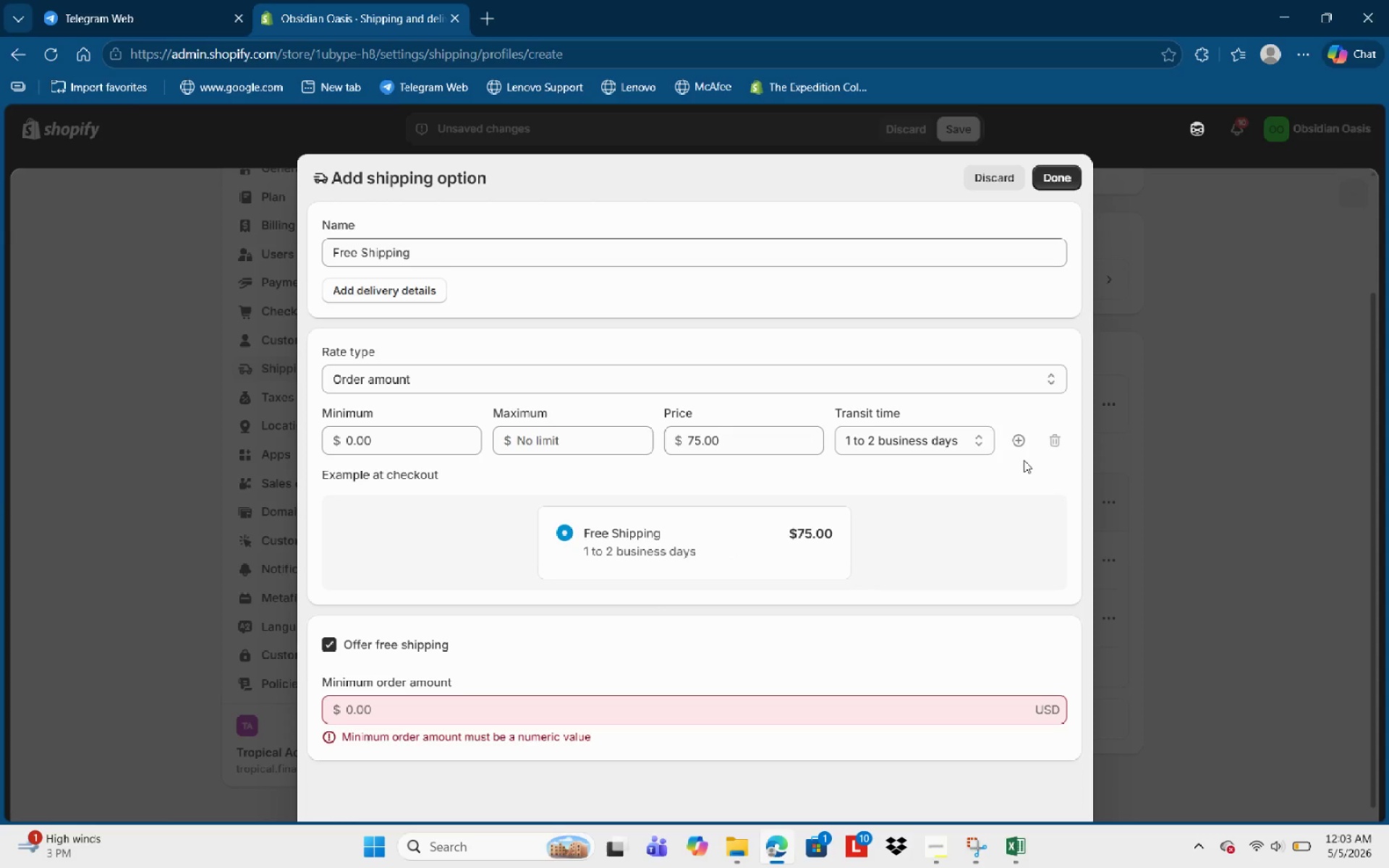 
left_click([1059, 444])
 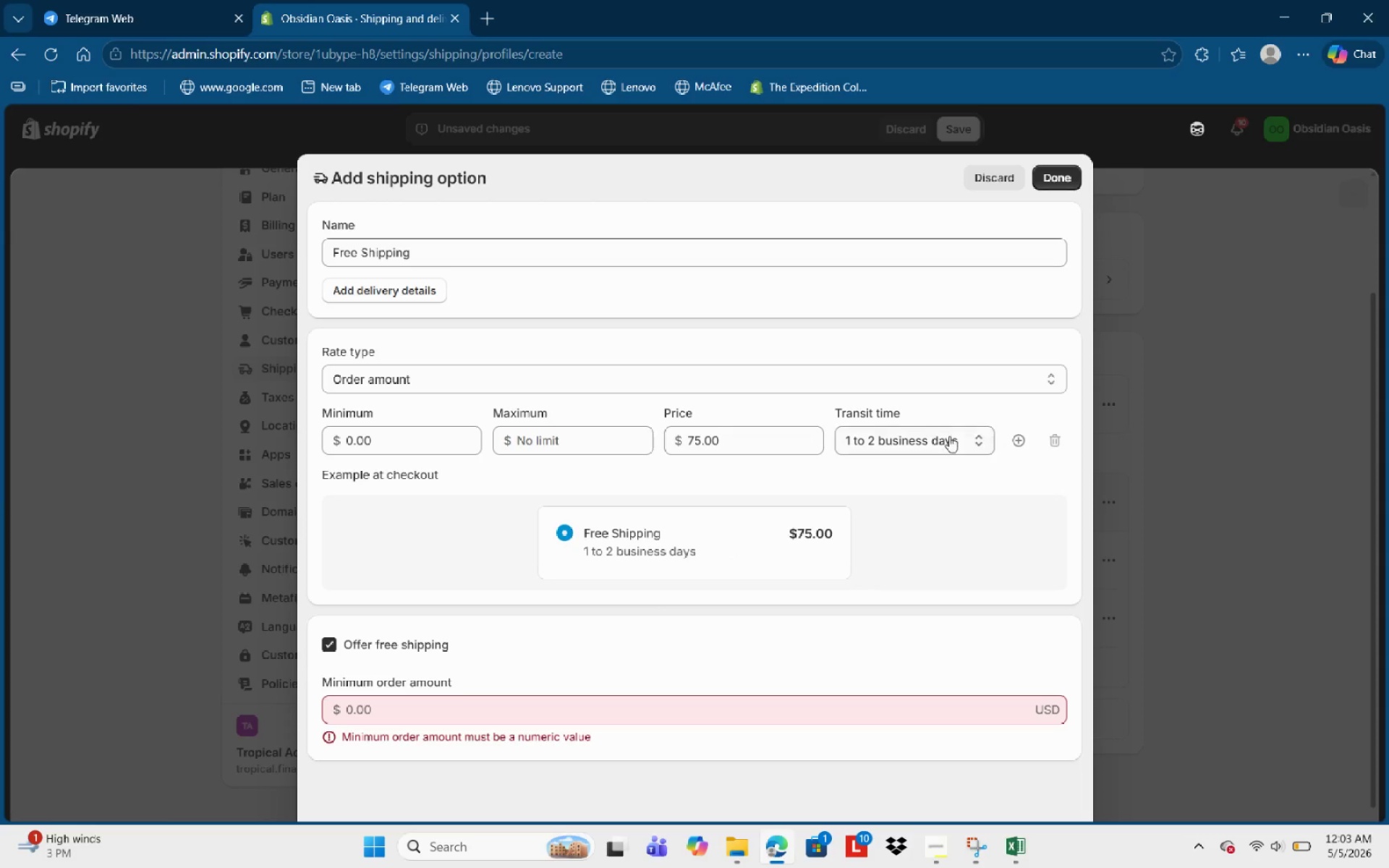 
double_click([926, 443])
 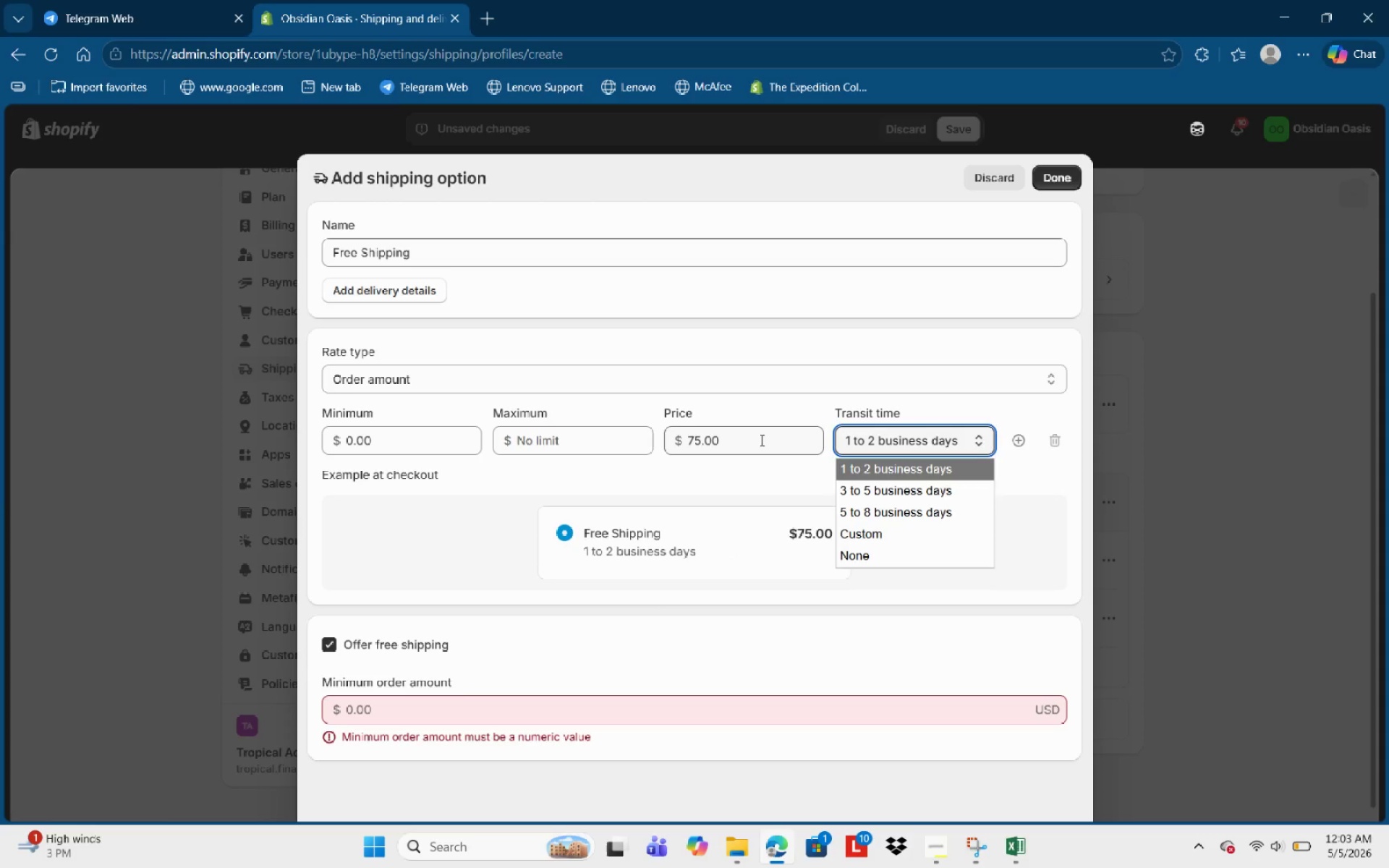 
left_click([752, 440])
 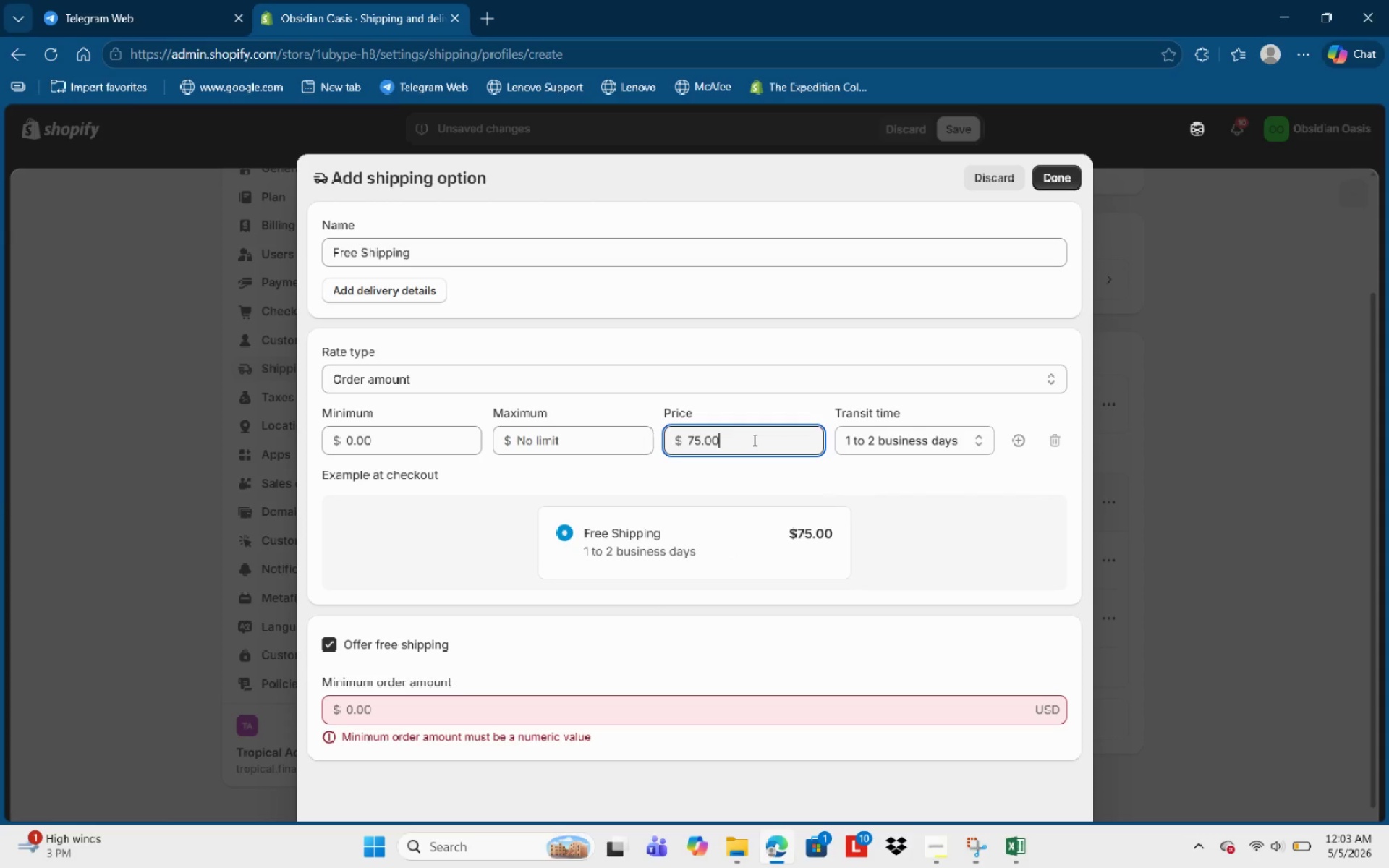 
left_click_drag(start_coordinate=[753, 440], to_coordinate=[618, 434])
 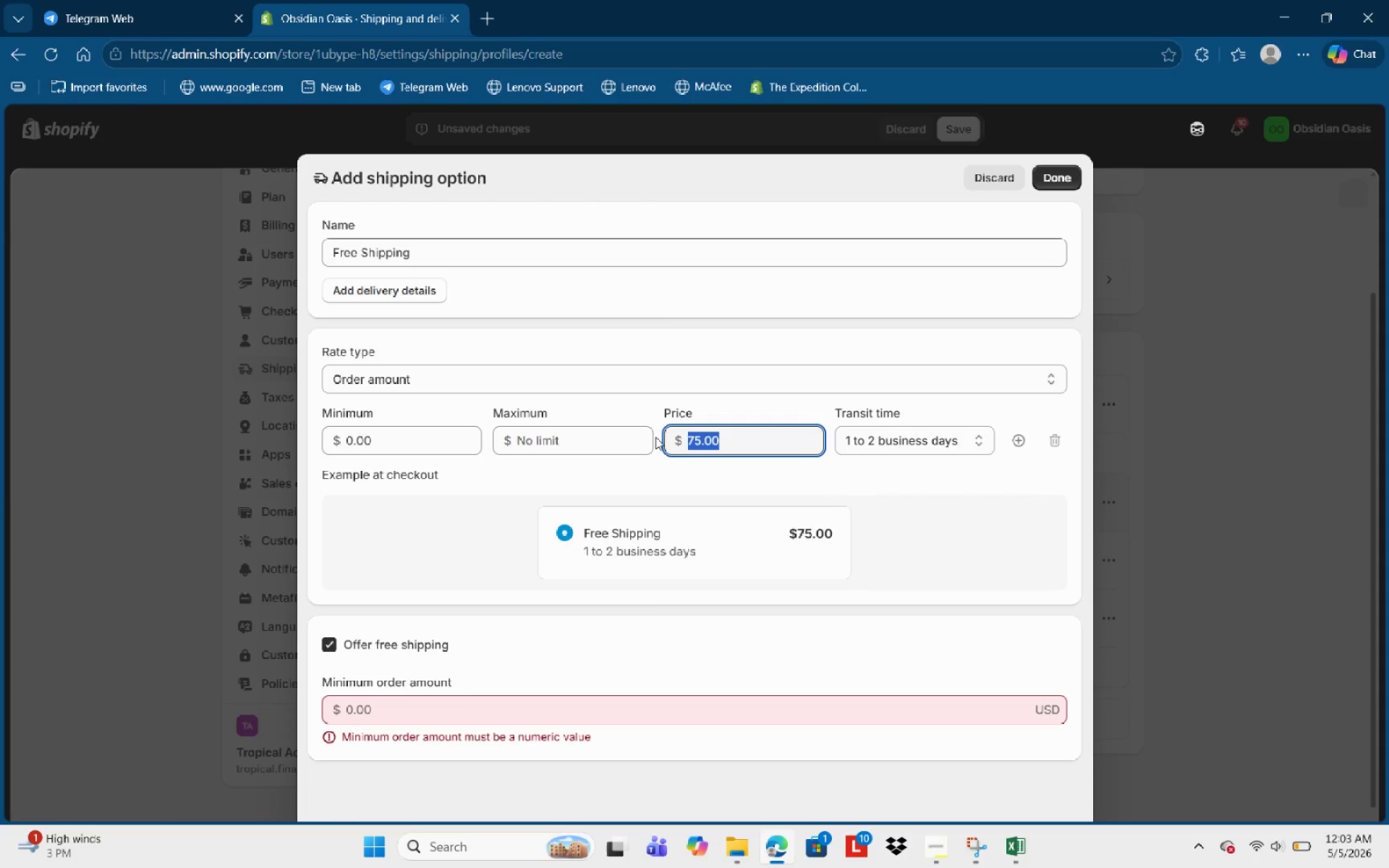 
key(Backspace)
 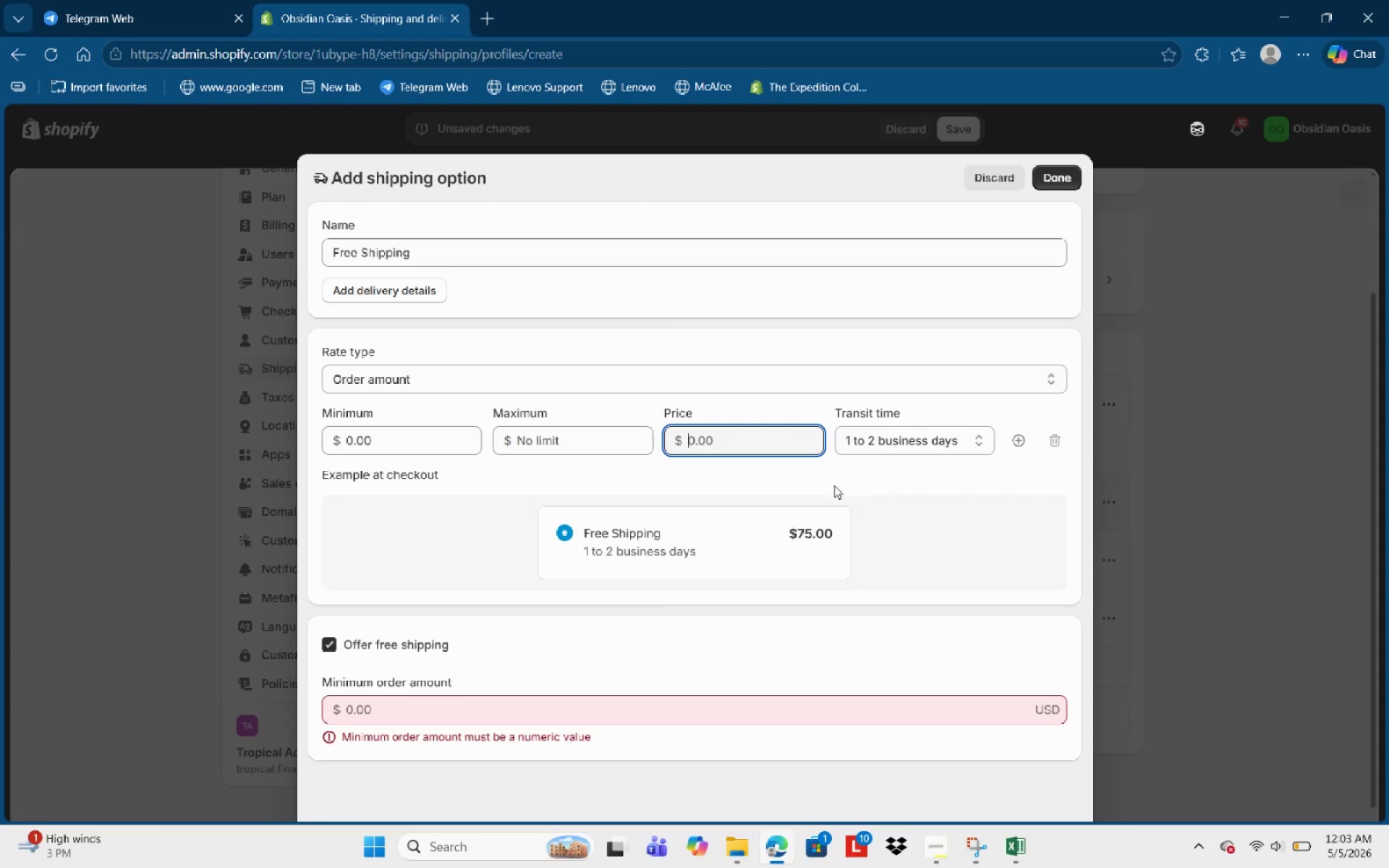 
left_click([843, 477])
 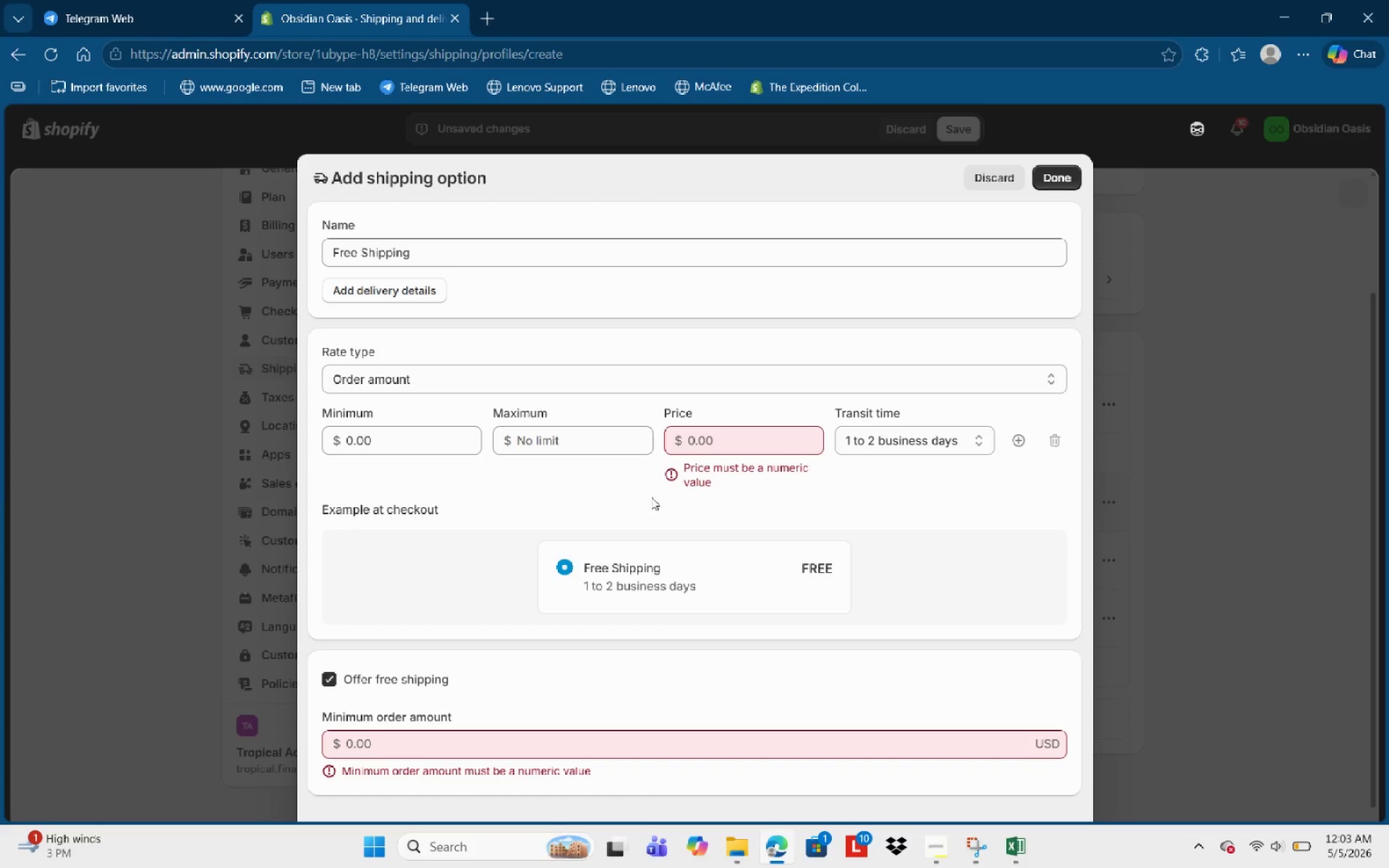 
left_click([601, 491])
 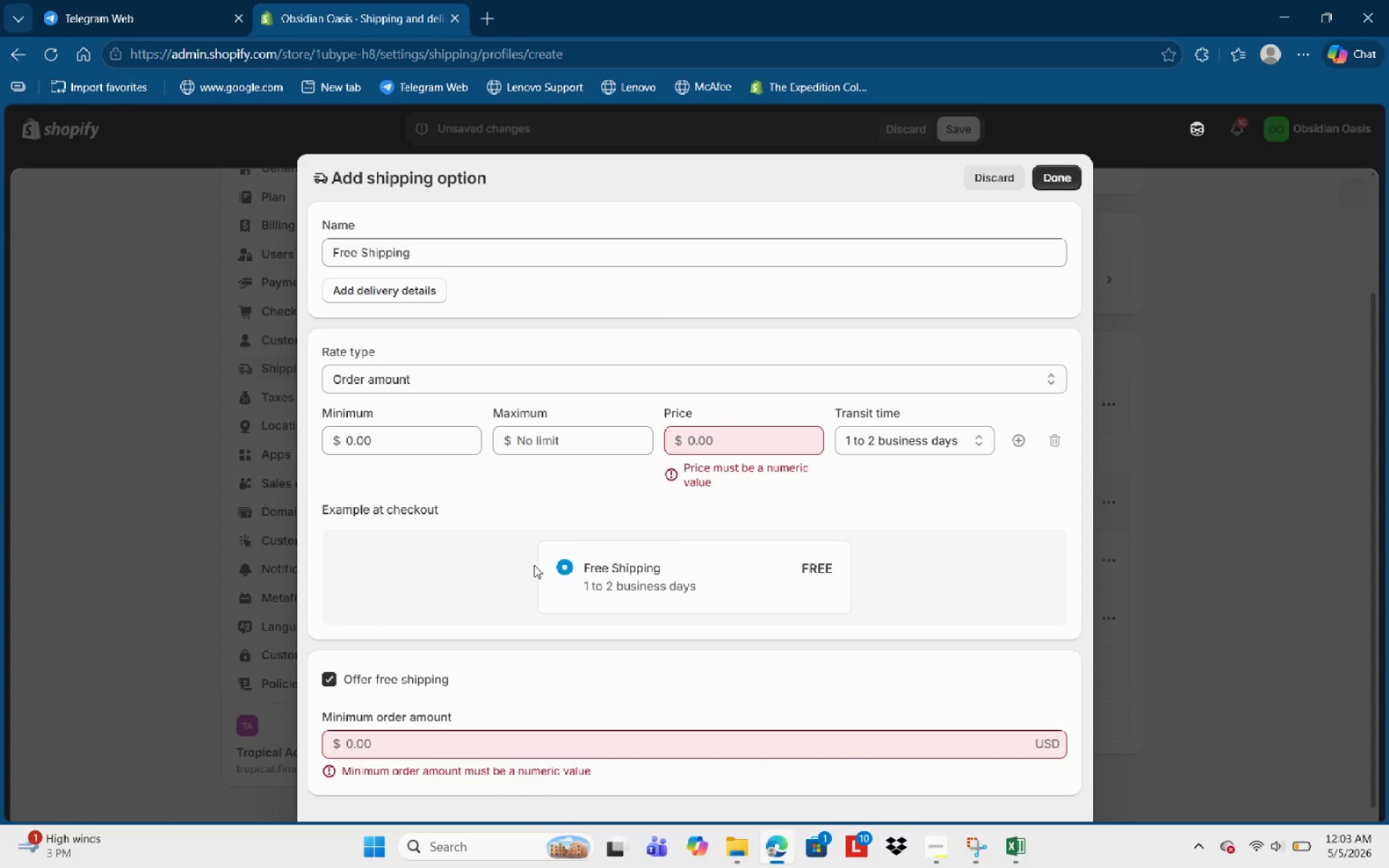 
scroll: coordinate [534, 568], scroll_direction: down, amount: 3.0
 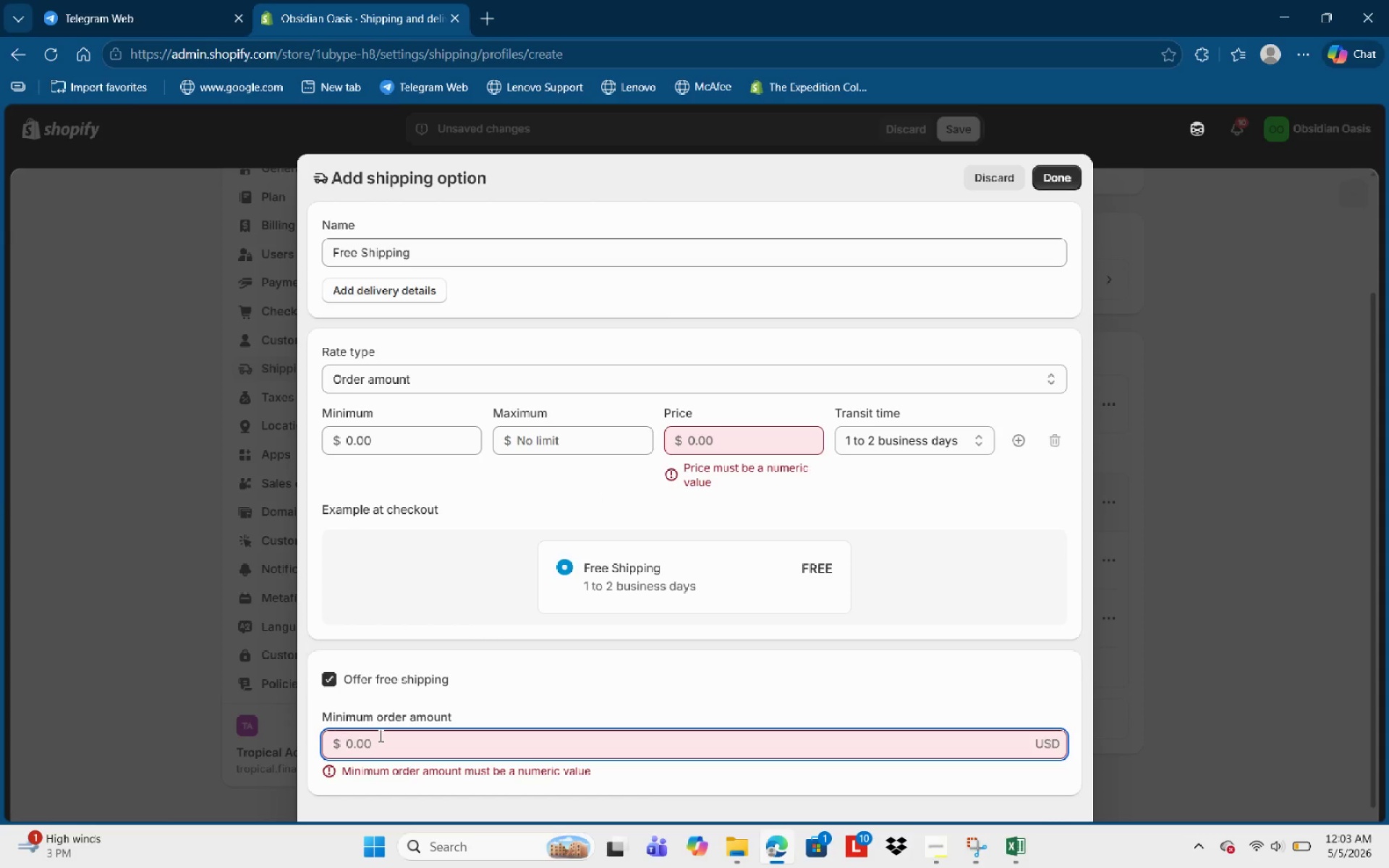 
key(Numpad7)
 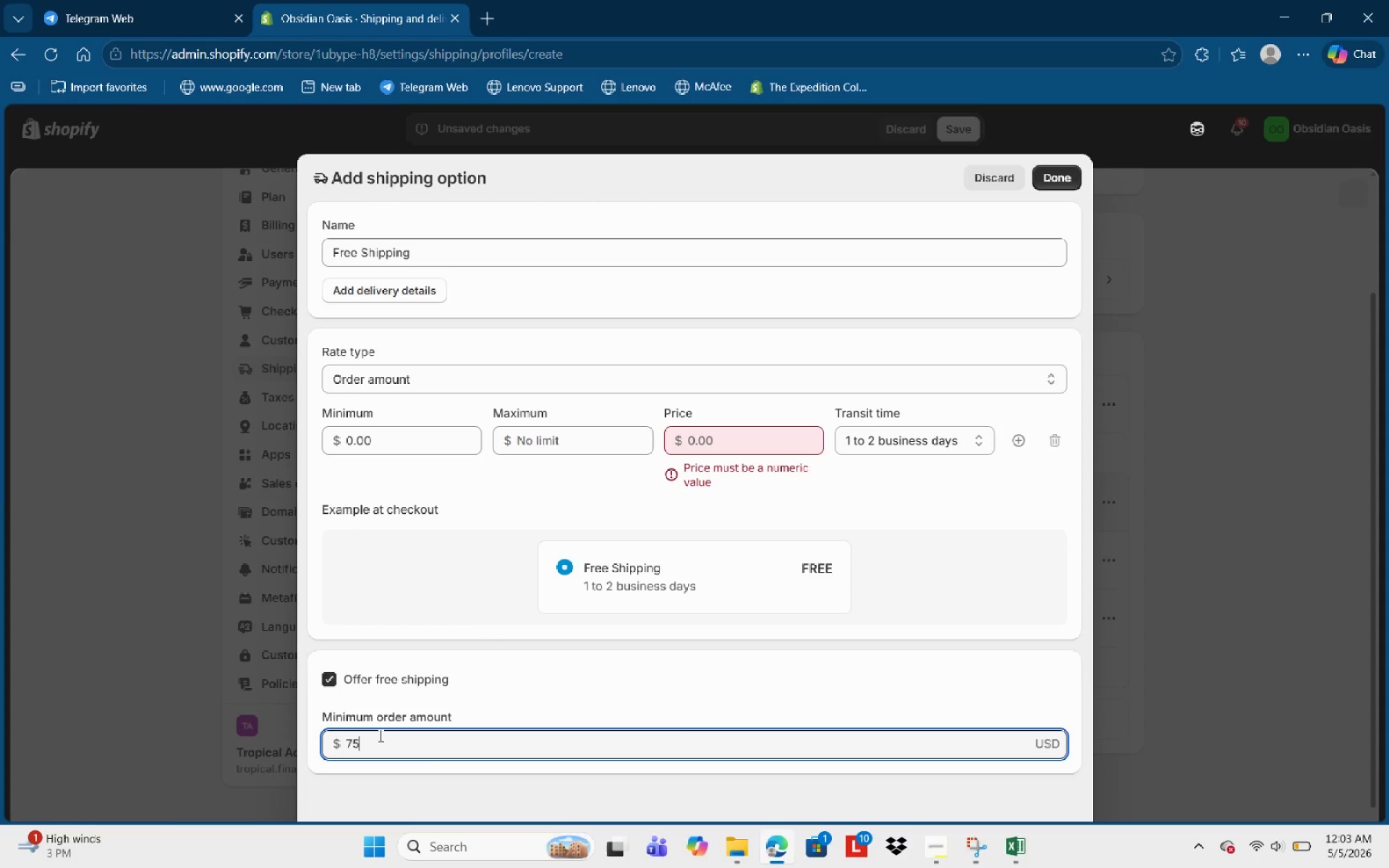 
key(Numpad5)
 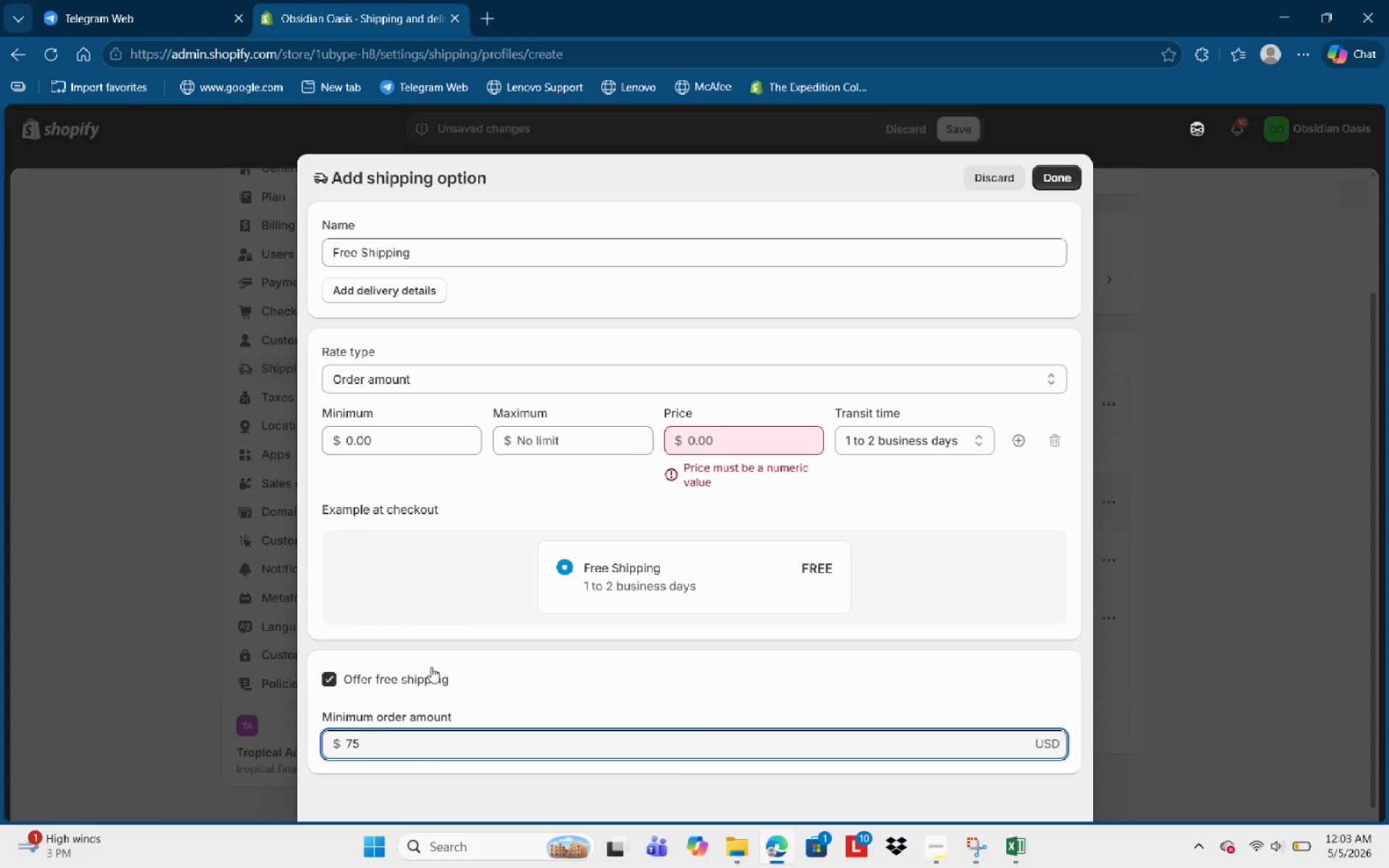 
scroll: coordinate [750, 655], scroll_direction: down, amount: 4.0
 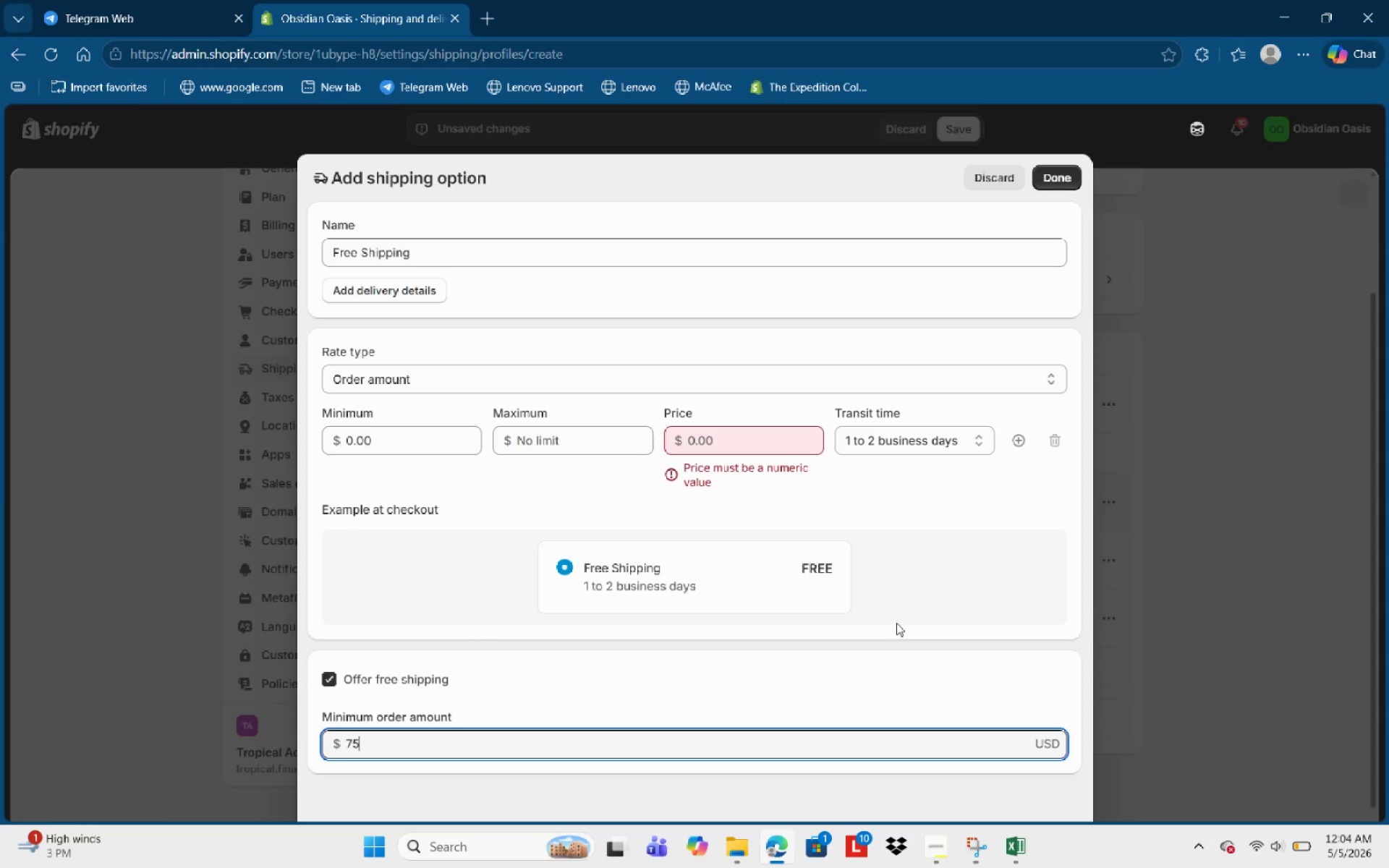 
left_click([896, 622])
 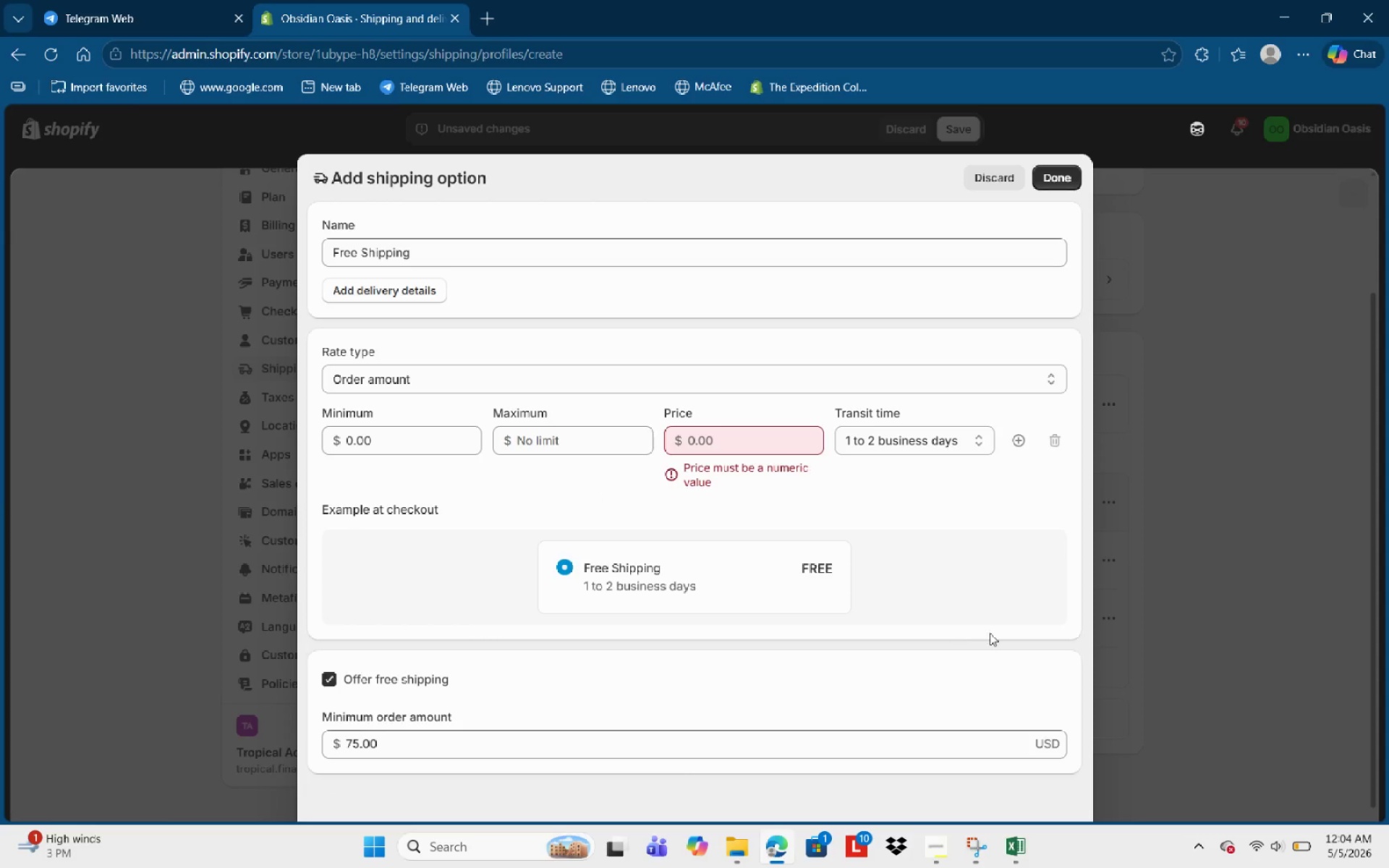 
scroll: coordinate [1002, 535], scroll_direction: up, amount: 2.0
 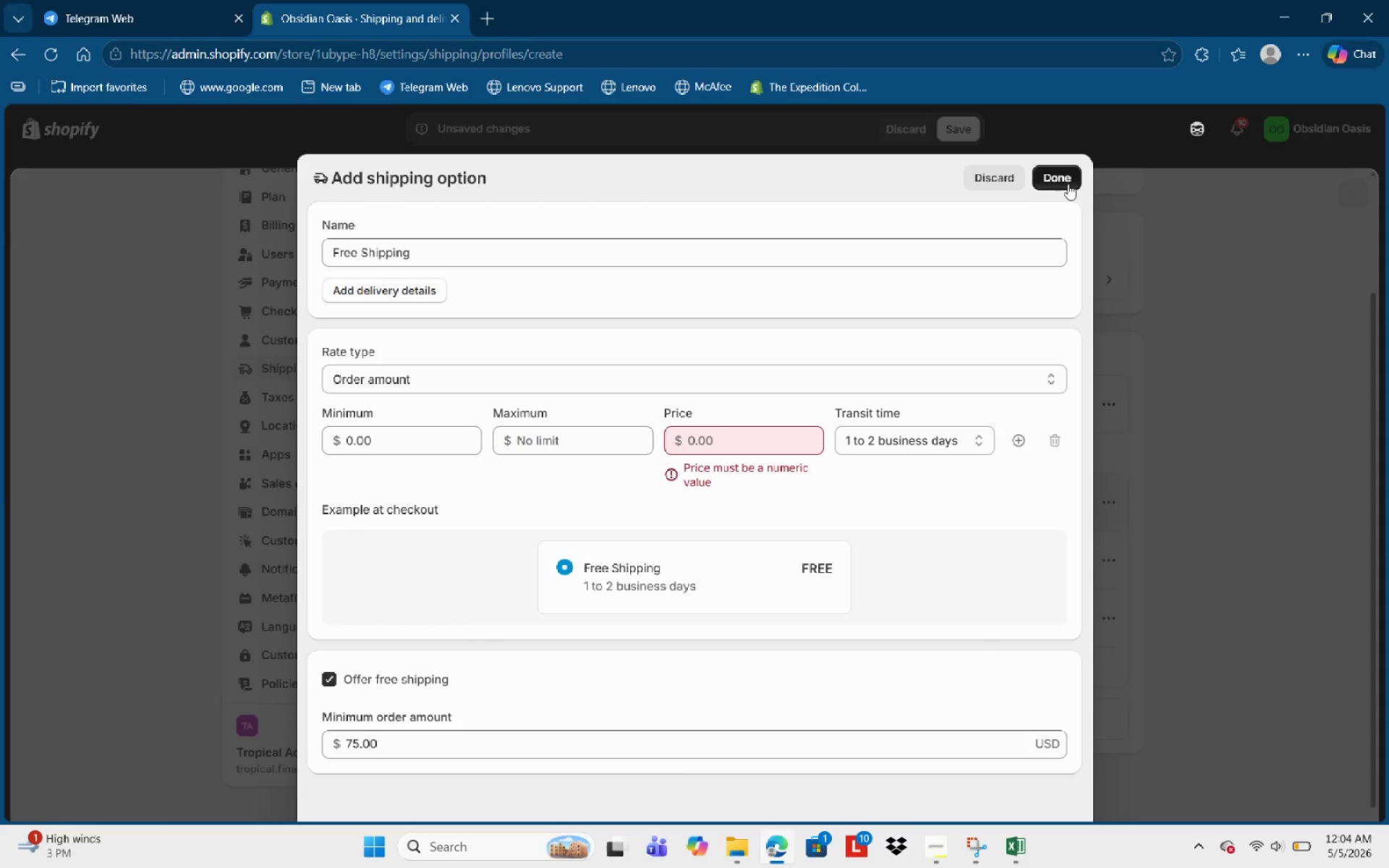 
left_click([1069, 183])
 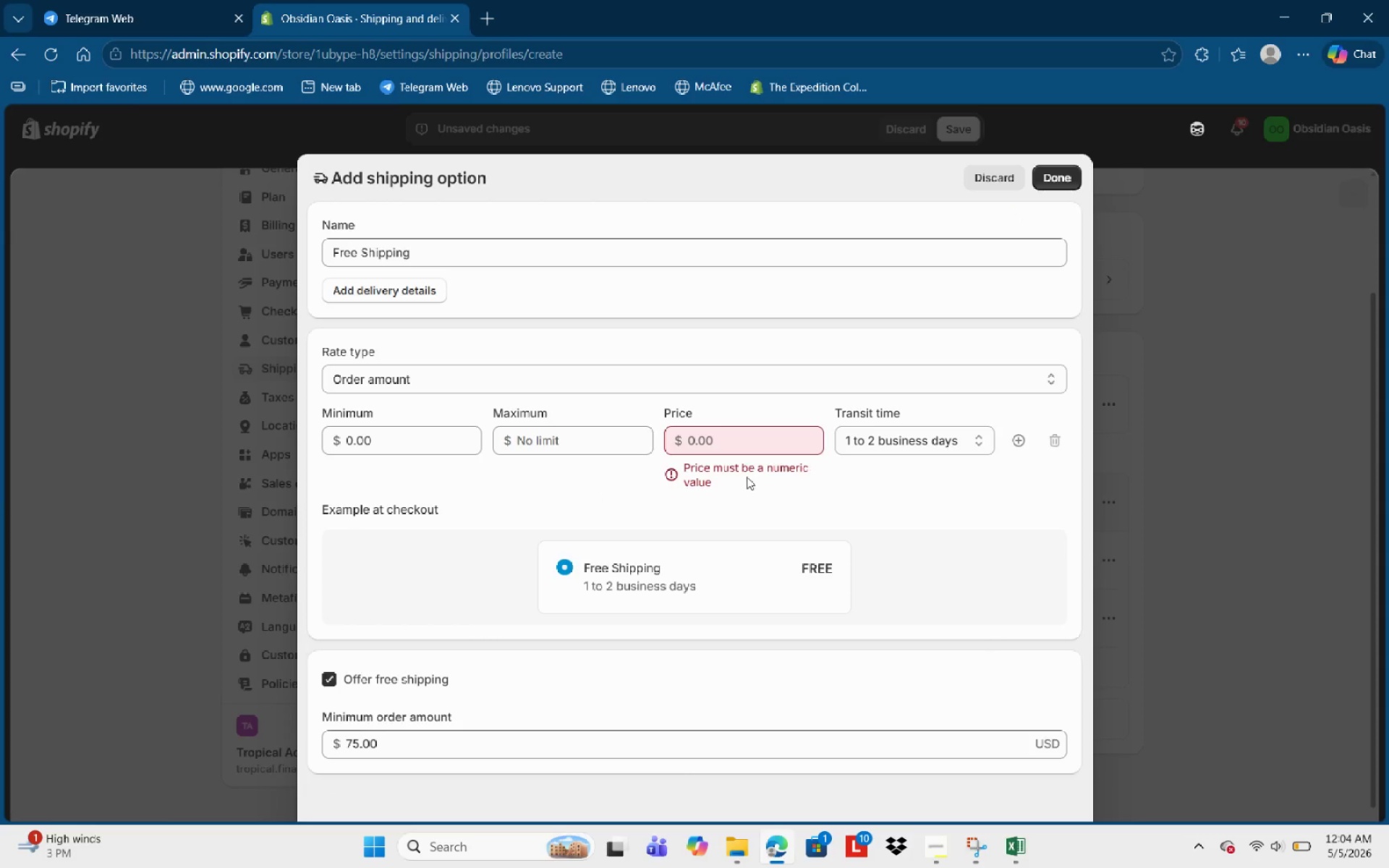 
left_click([747, 446])
 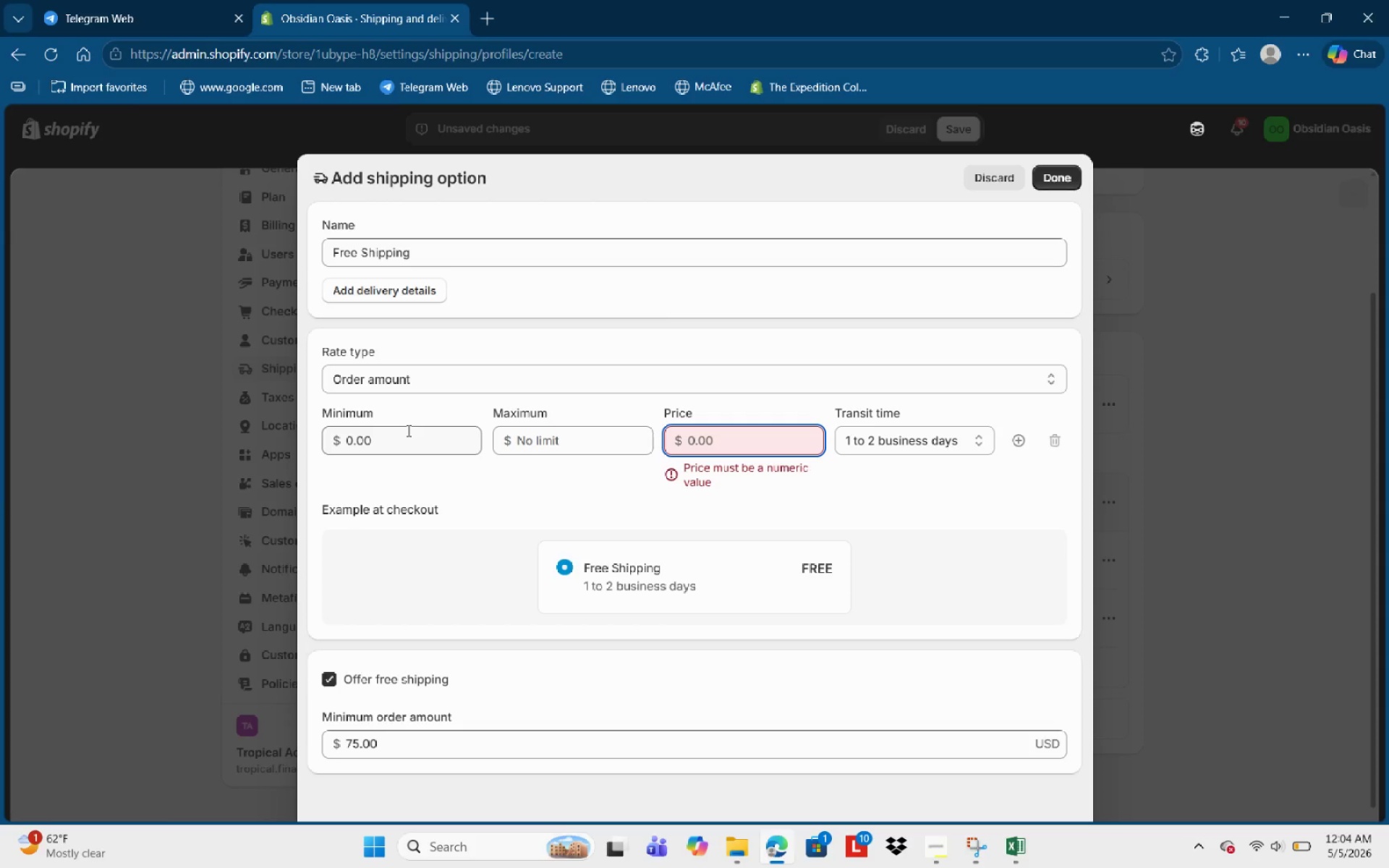 
left_click([421, 378])
 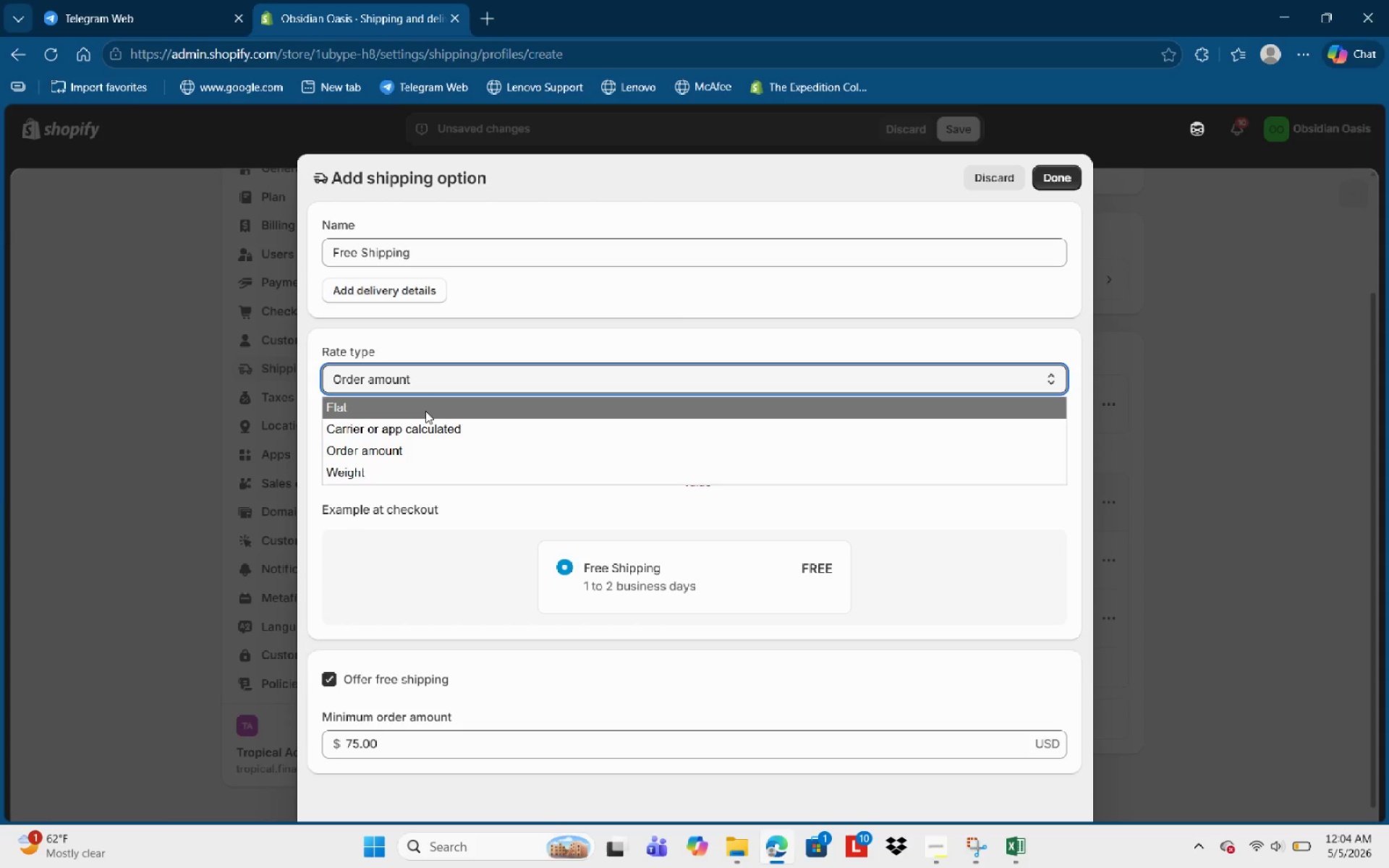 
left_click([425, 411])
 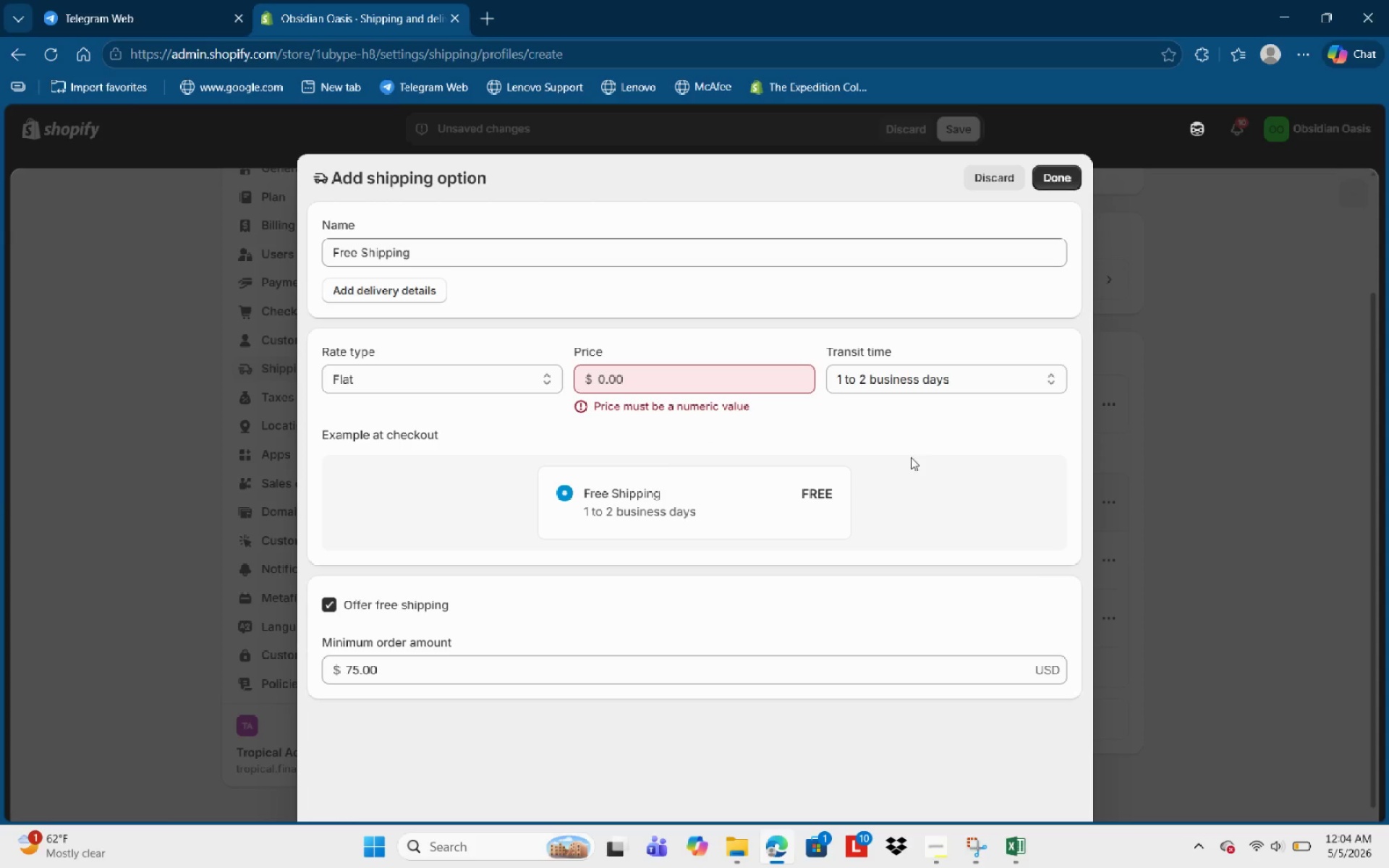 
left_click([910, 430])
 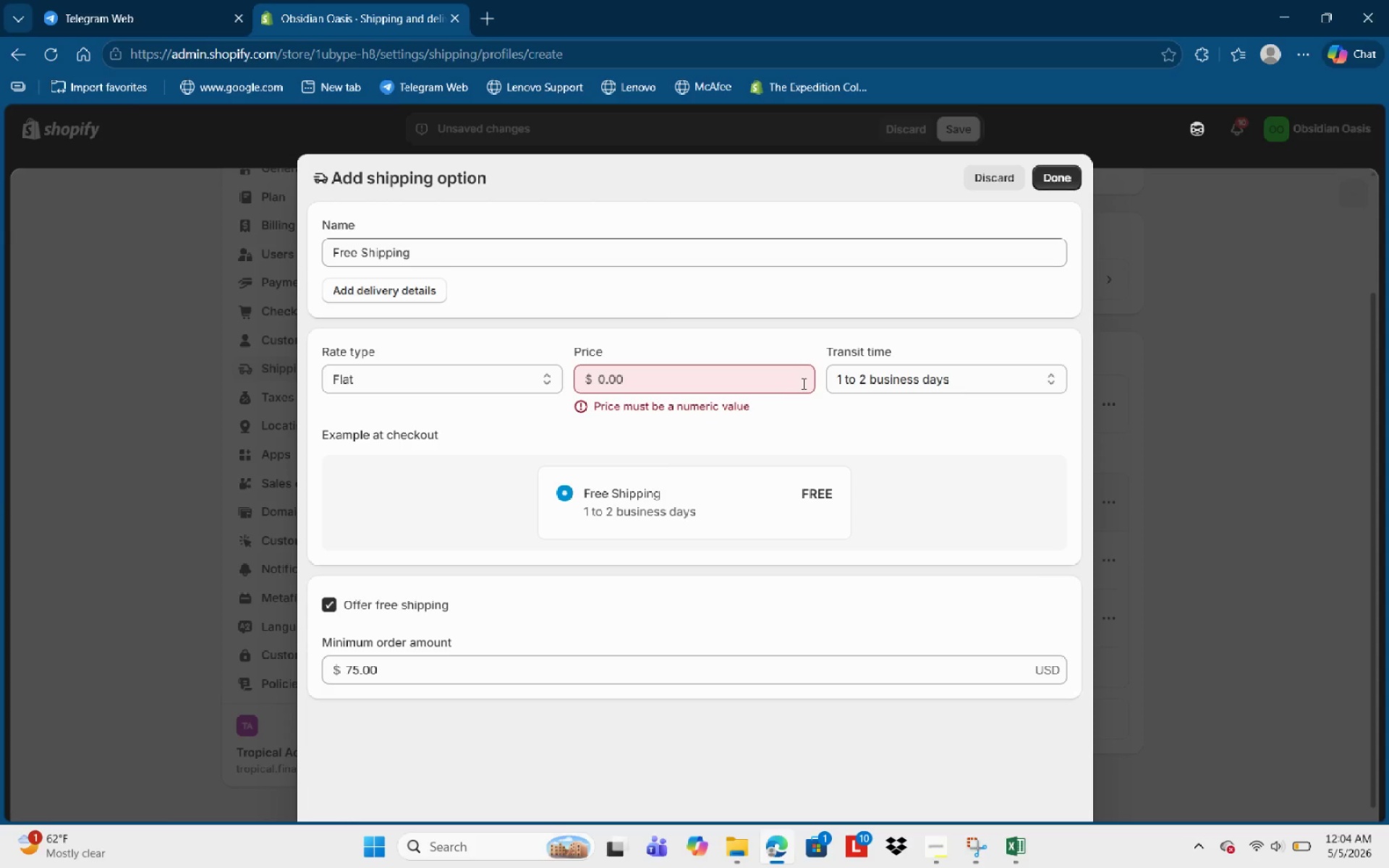 
left_click([739, 570])
 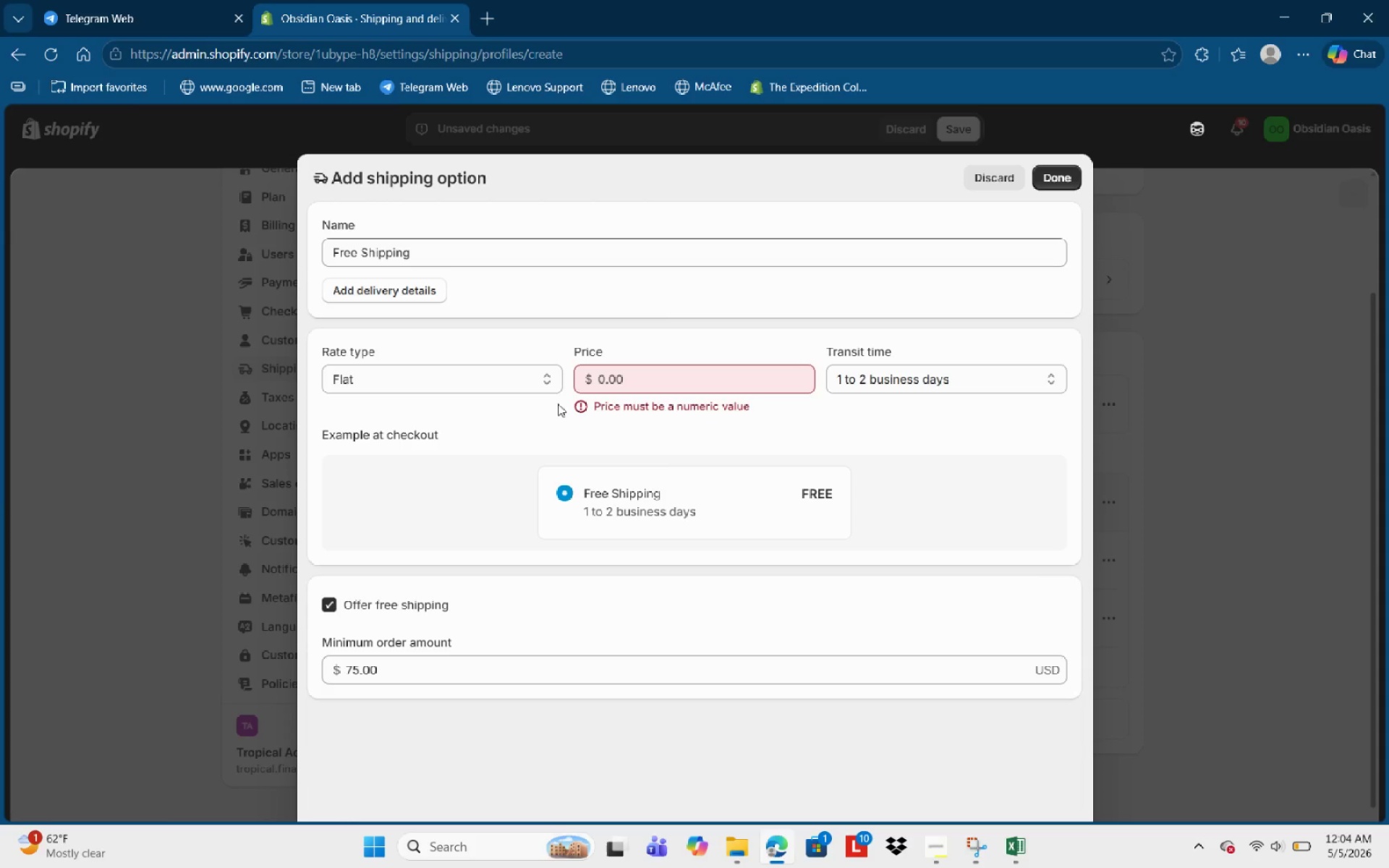 
left_click([576, 409])
 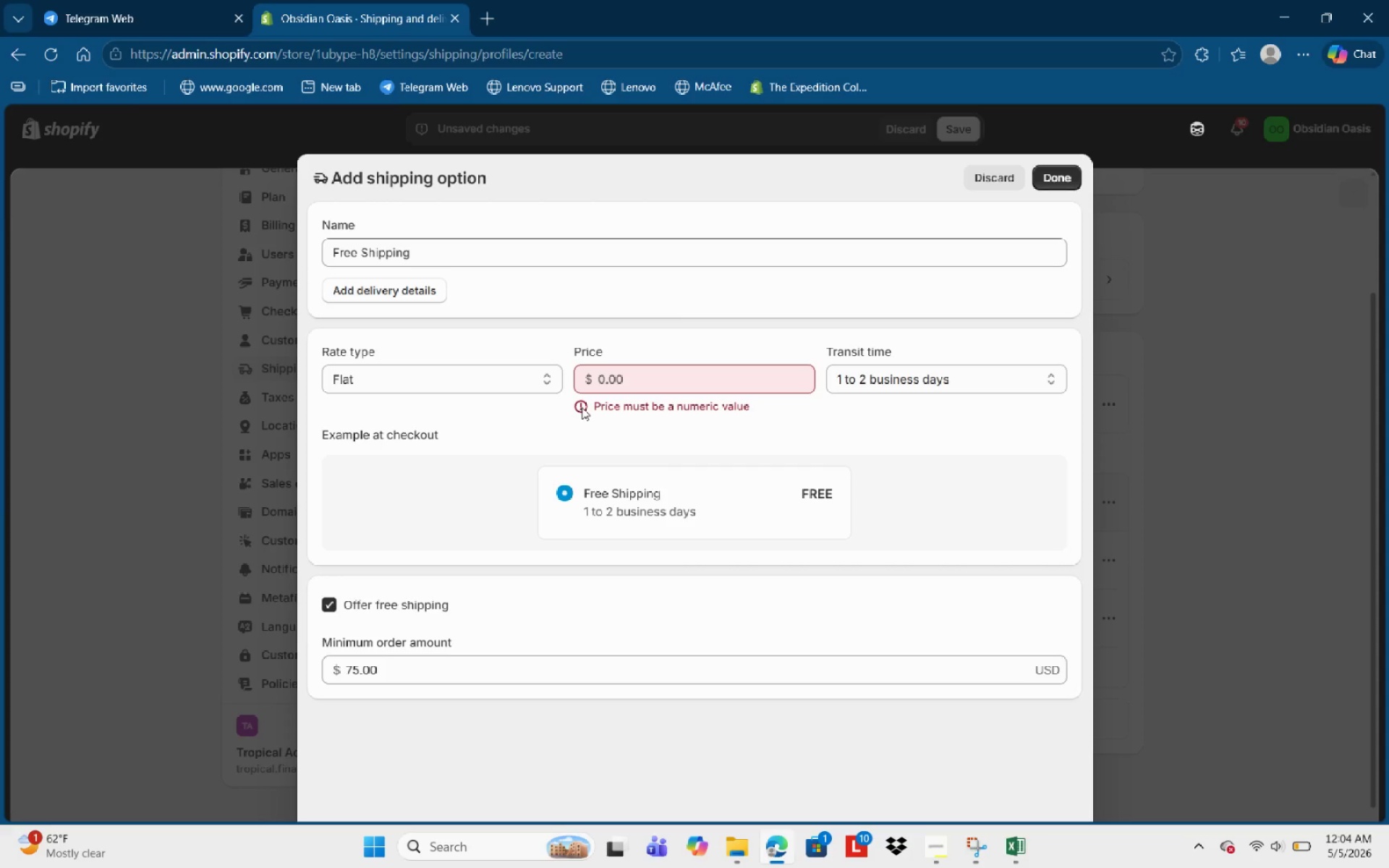 
left_click([582, 407])
 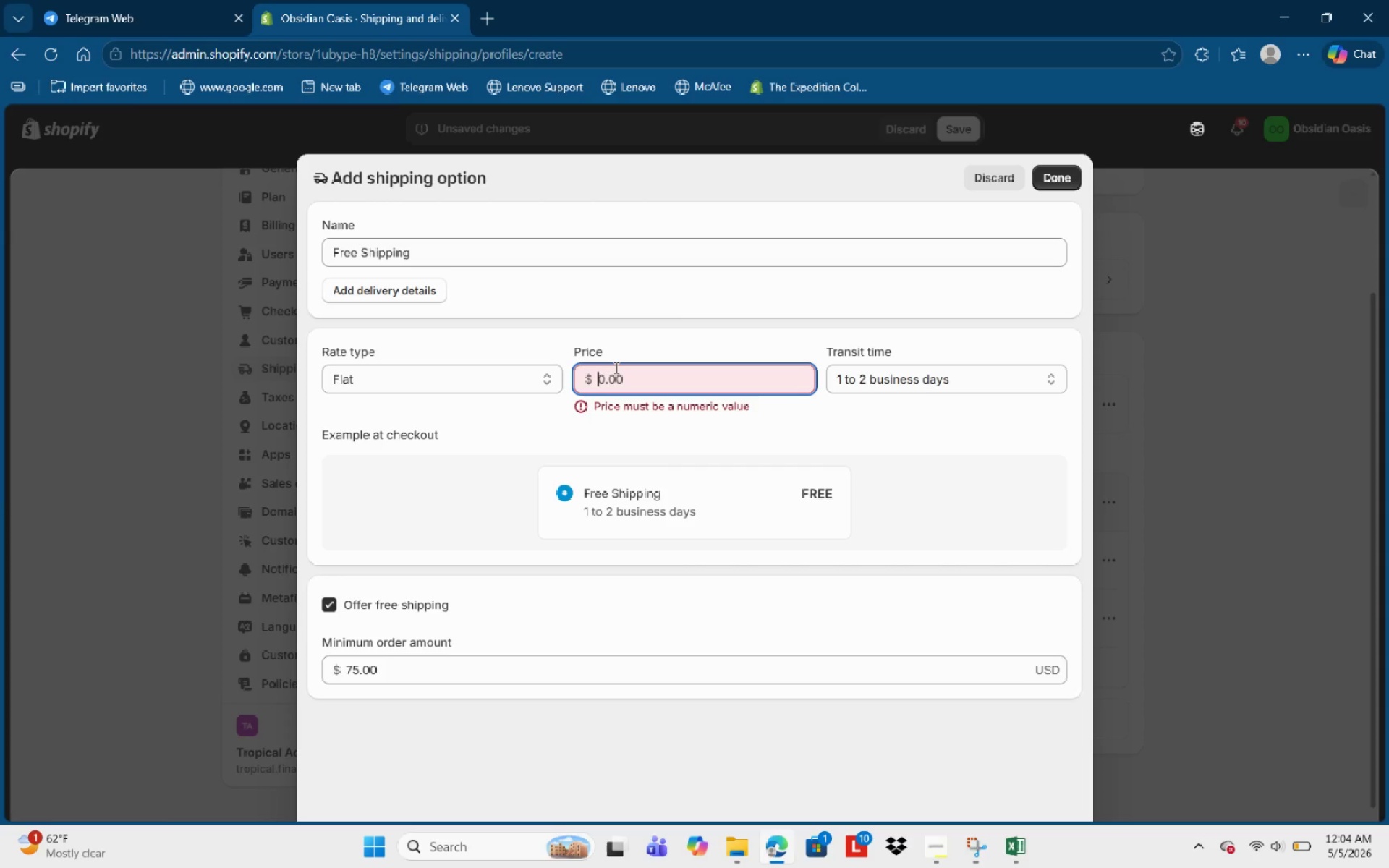 
left_click([615, 367])
 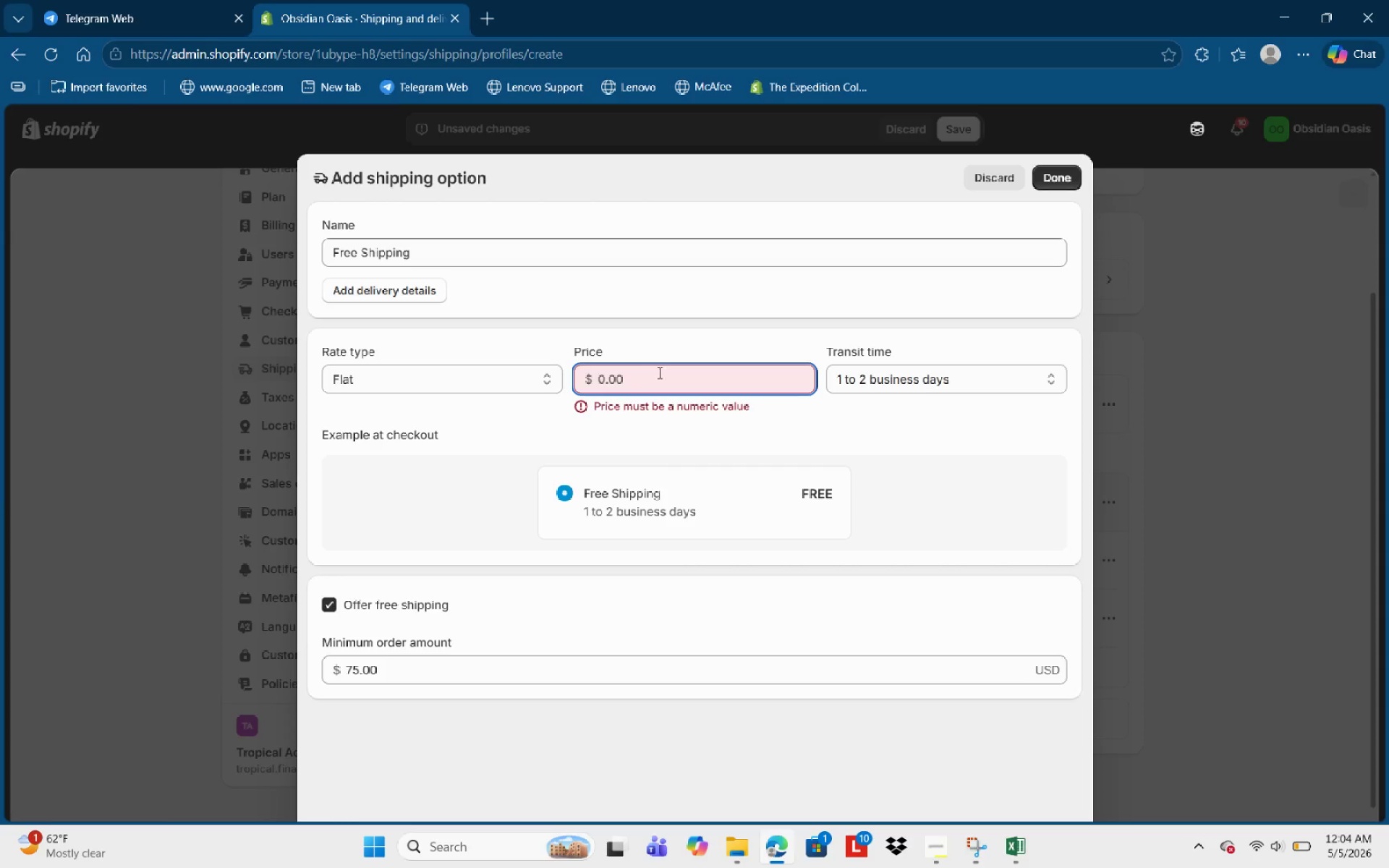 
left_click_drag(start_coordinate=[658, 373], to_coordinate=[583, 378])
 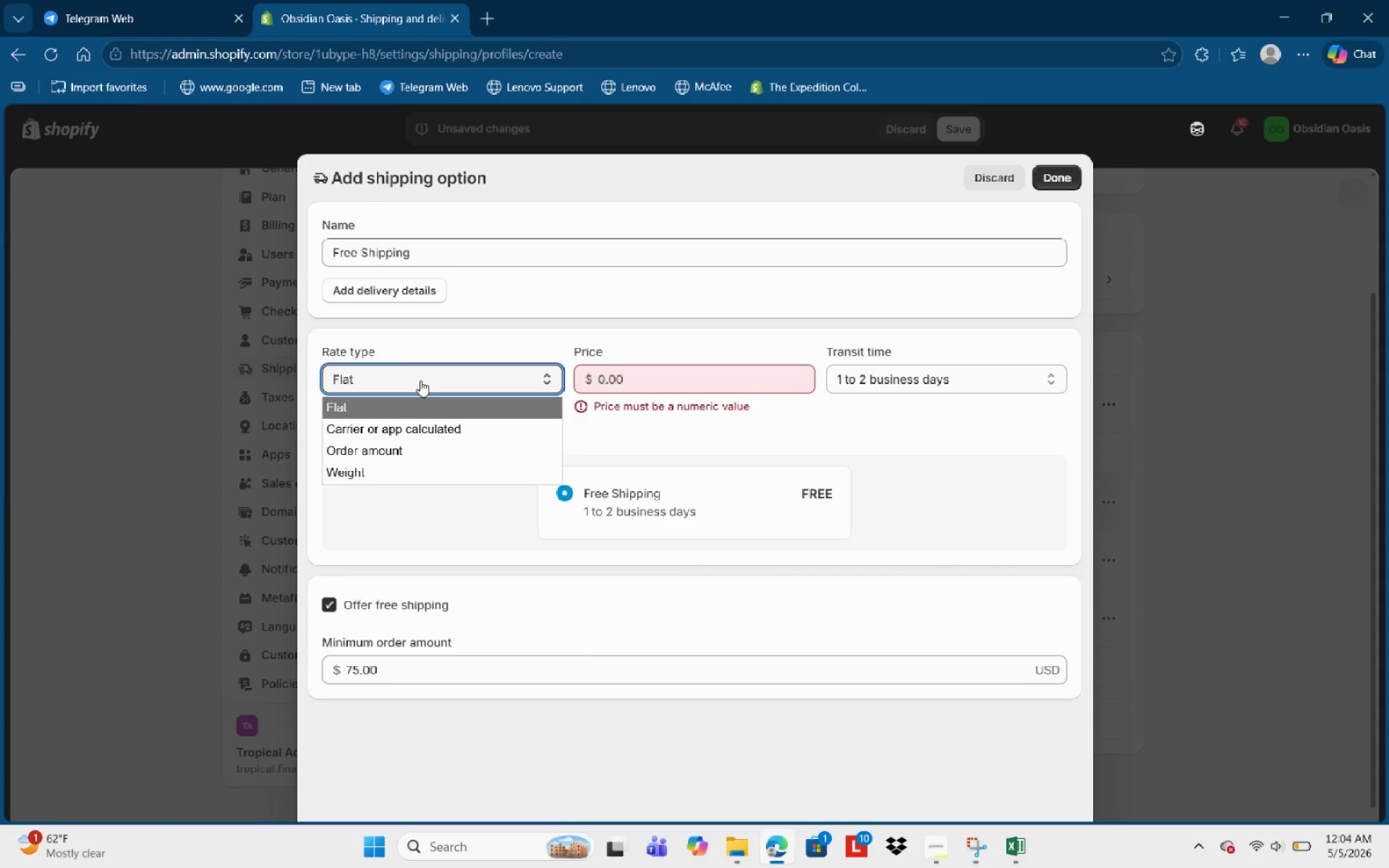 
wait(8.94)
 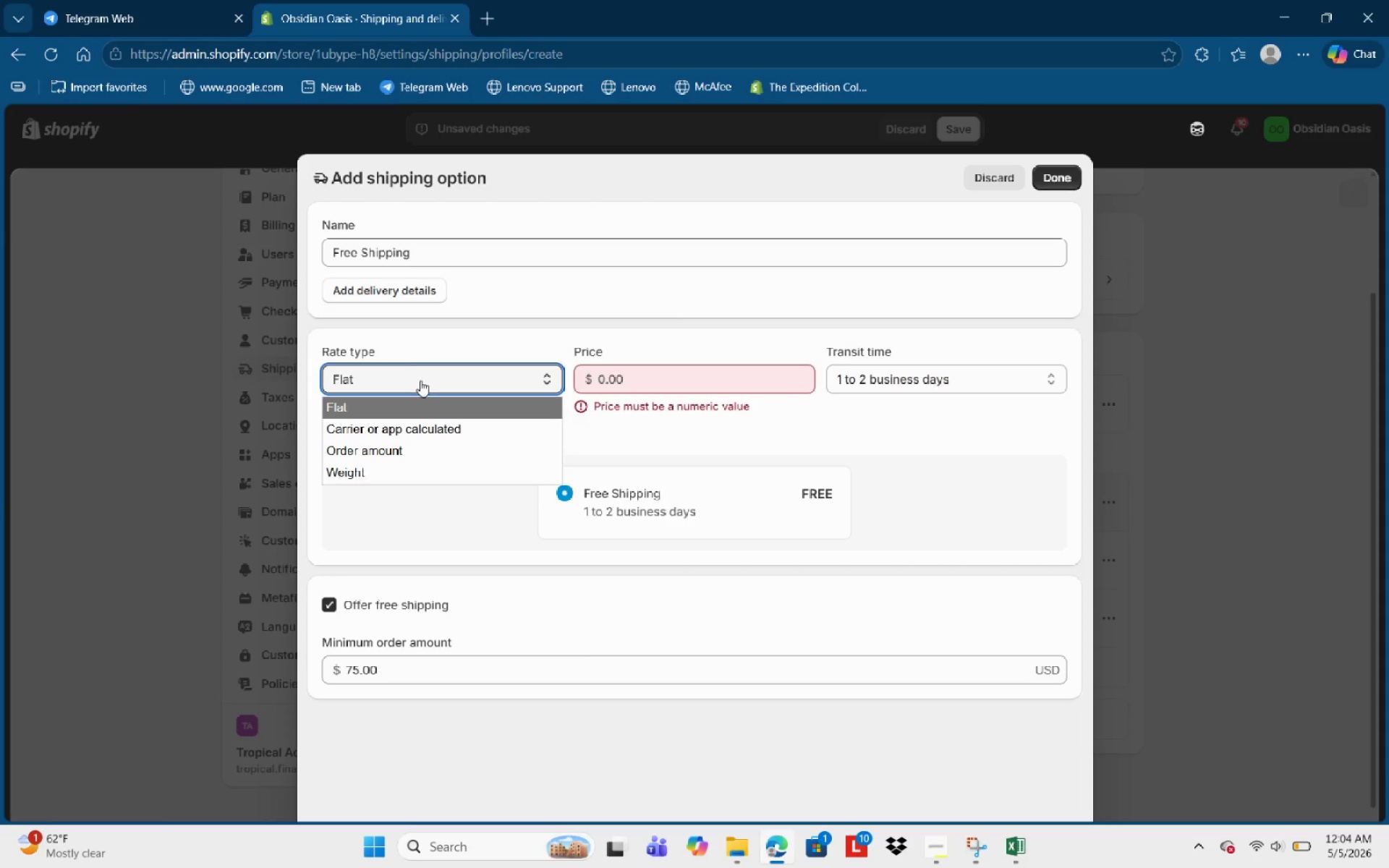 
left_click([475, 413])
 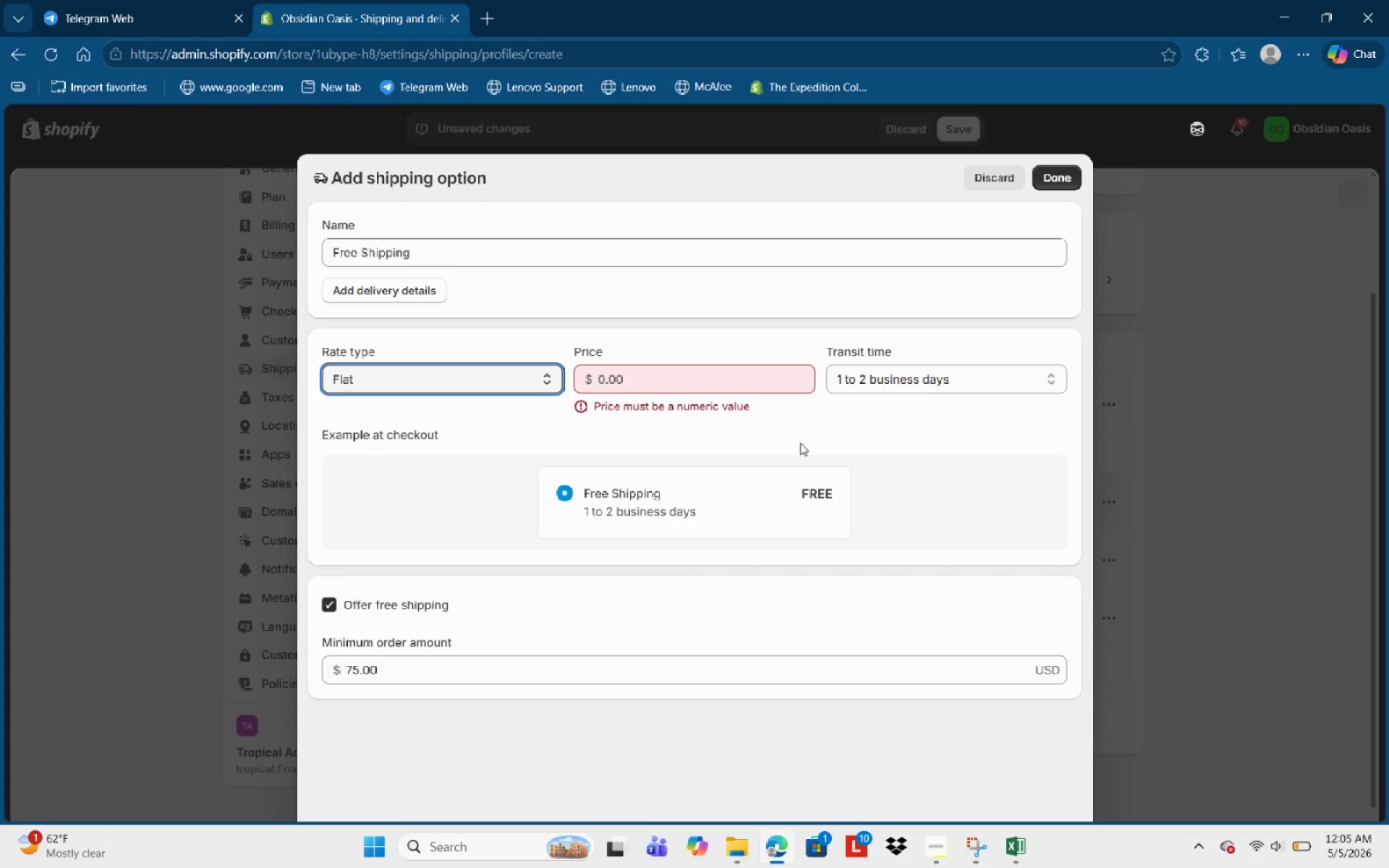 
wait(49.17)
 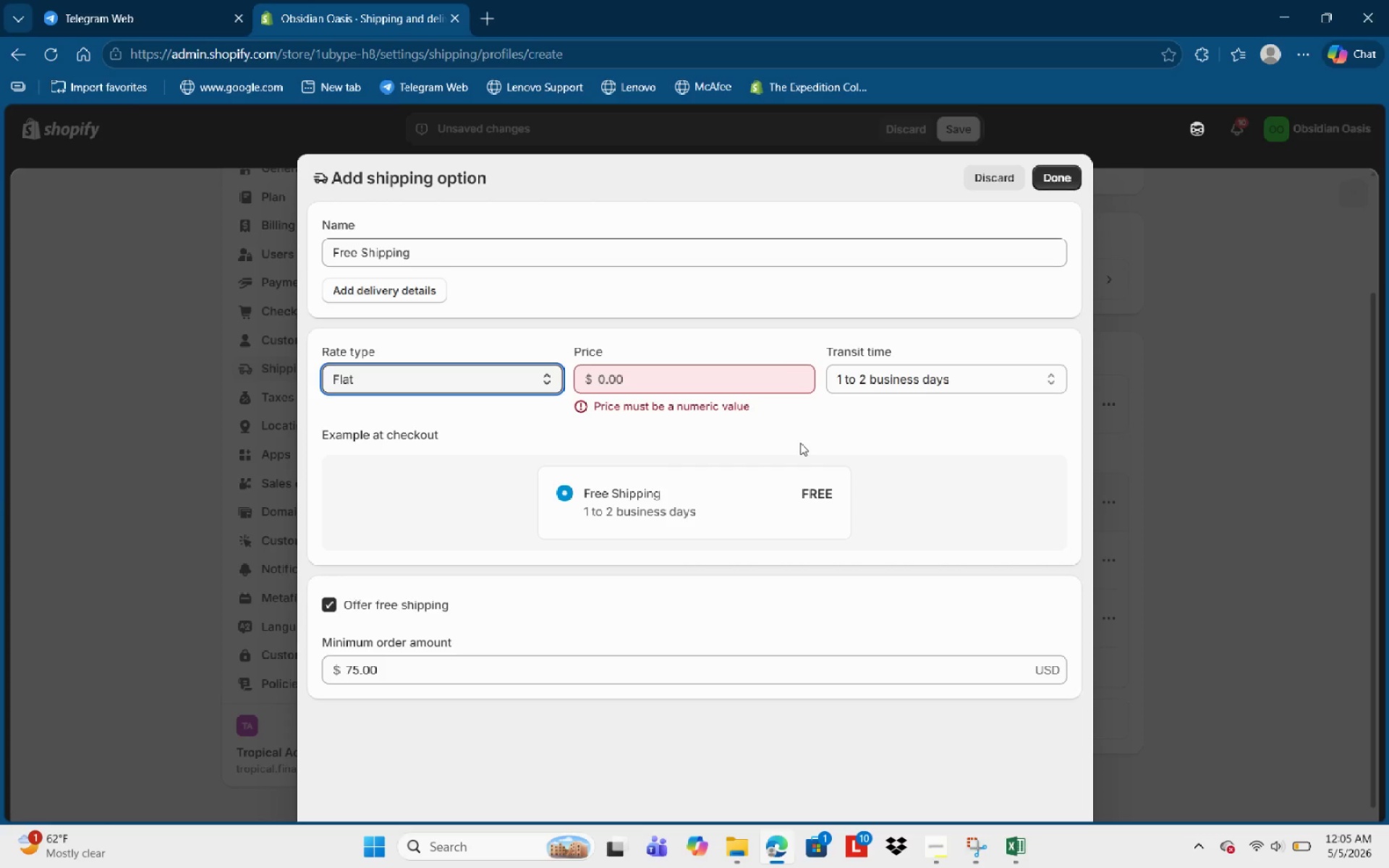 
mouse_move([905, 858])
 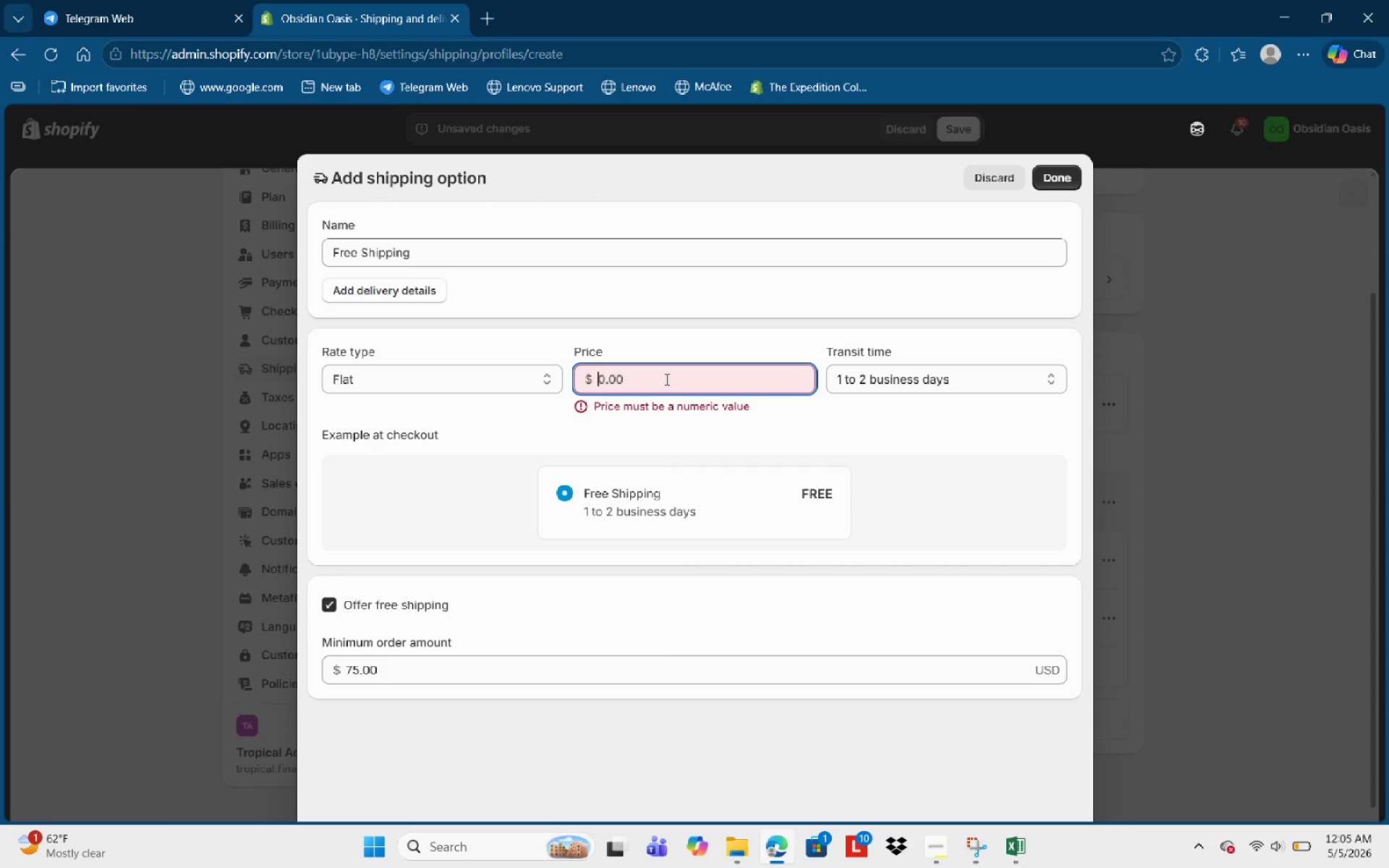 
key(Numpad0)
 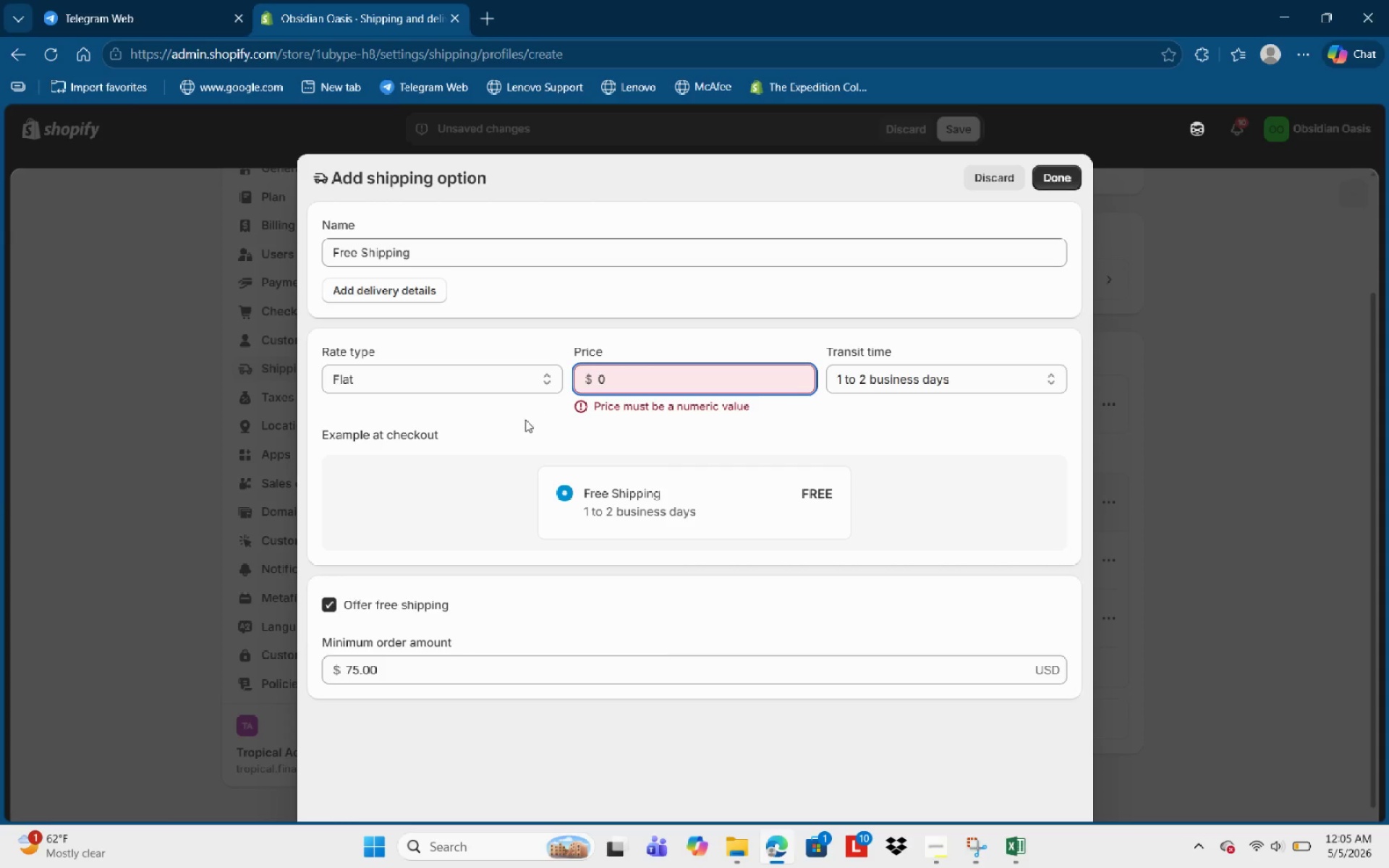 
left_click([412, 427])
 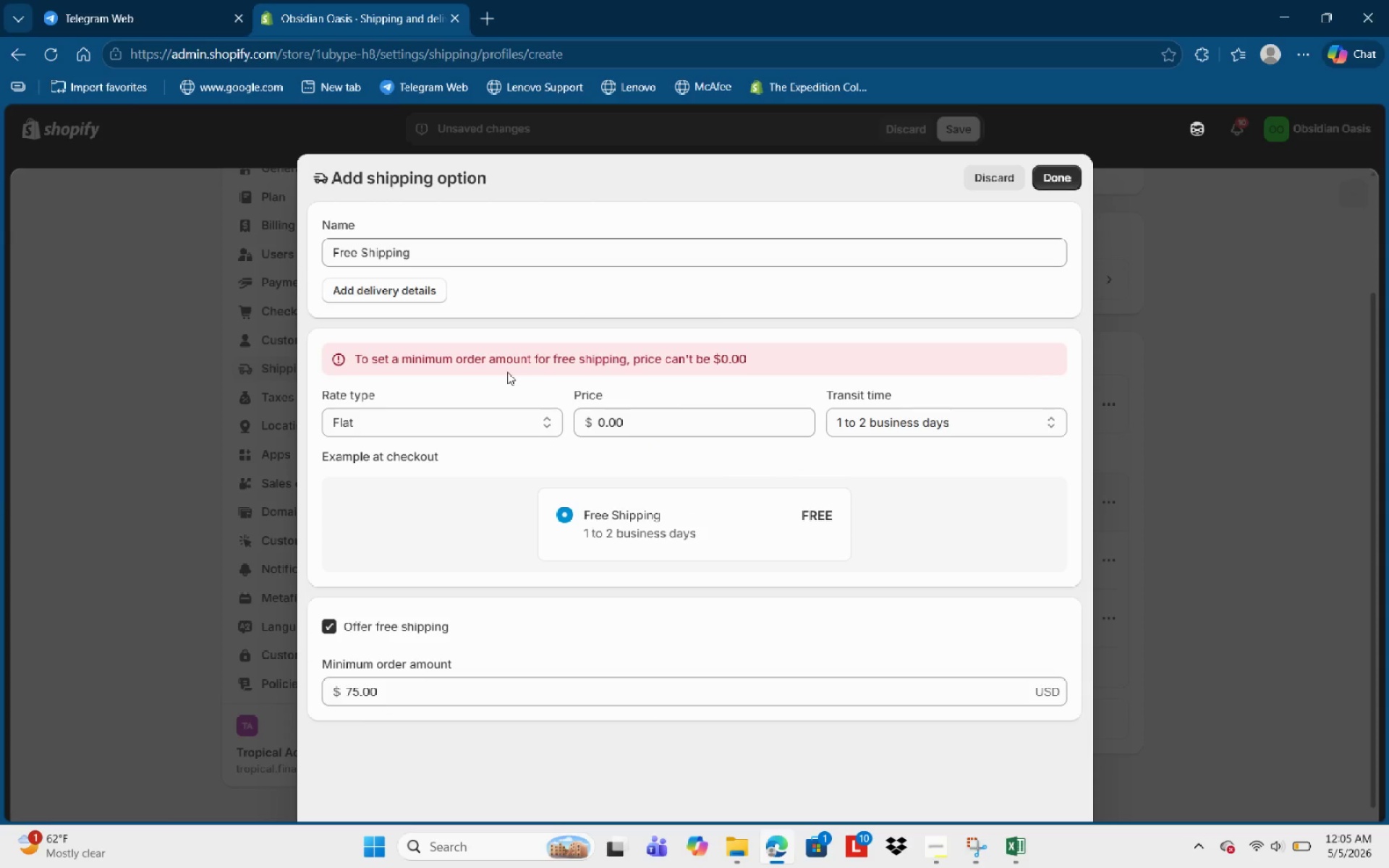 
wait(6.16)
 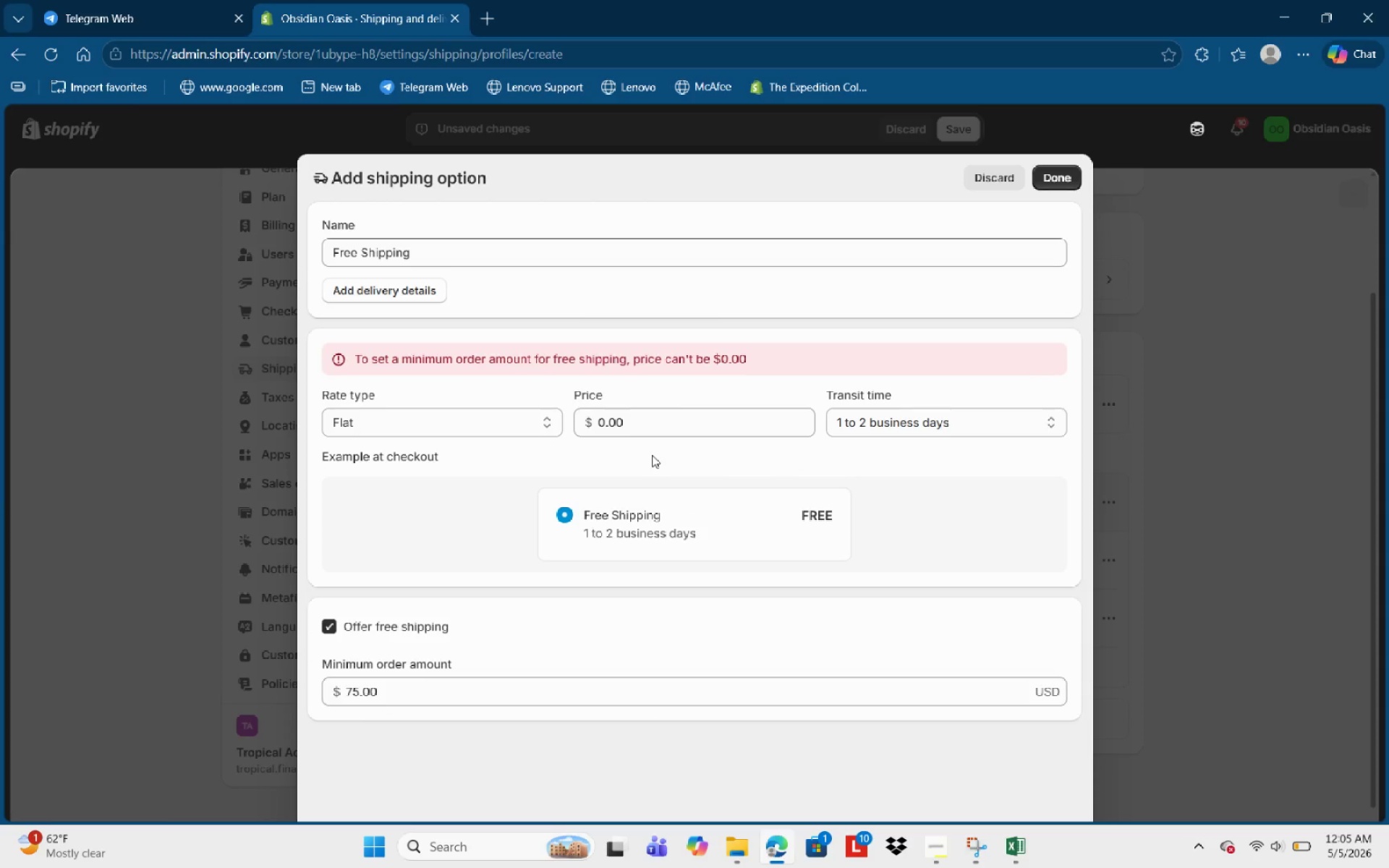 
left_click_drag(start_coordinate=[625, 425], to_coordinate=[572, 430])
 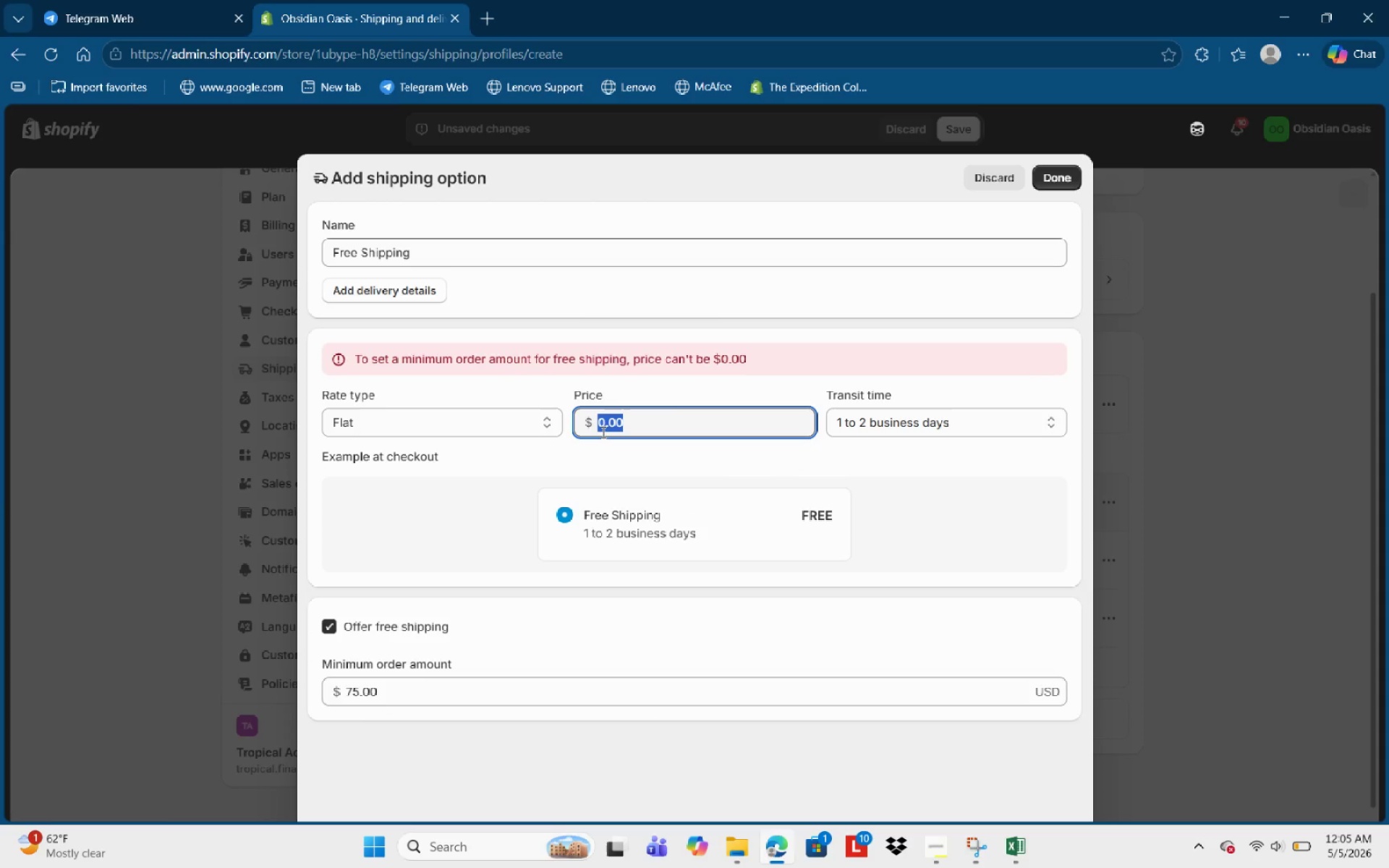 
wait(18.05)
 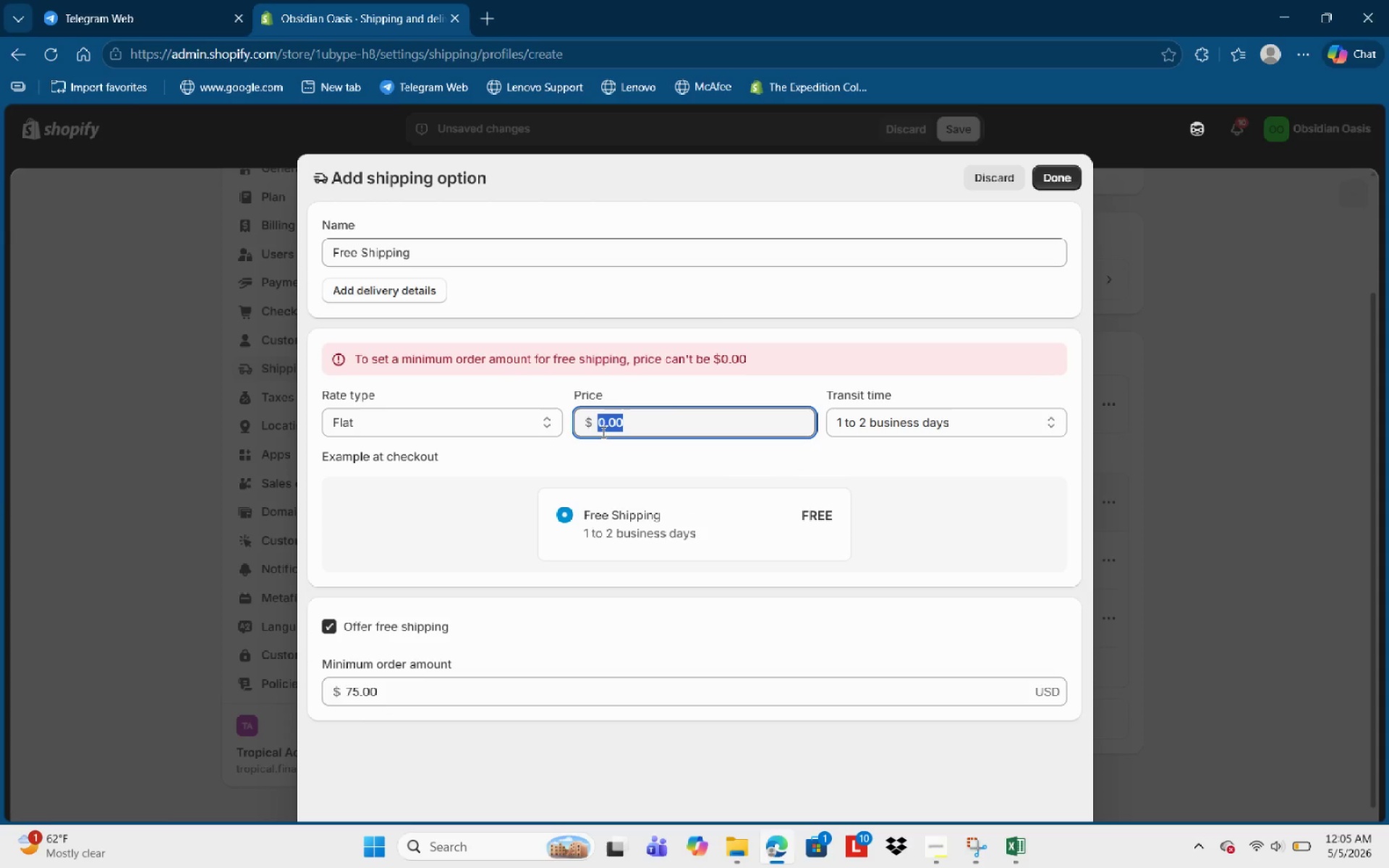 
left_click([1055, 174])
 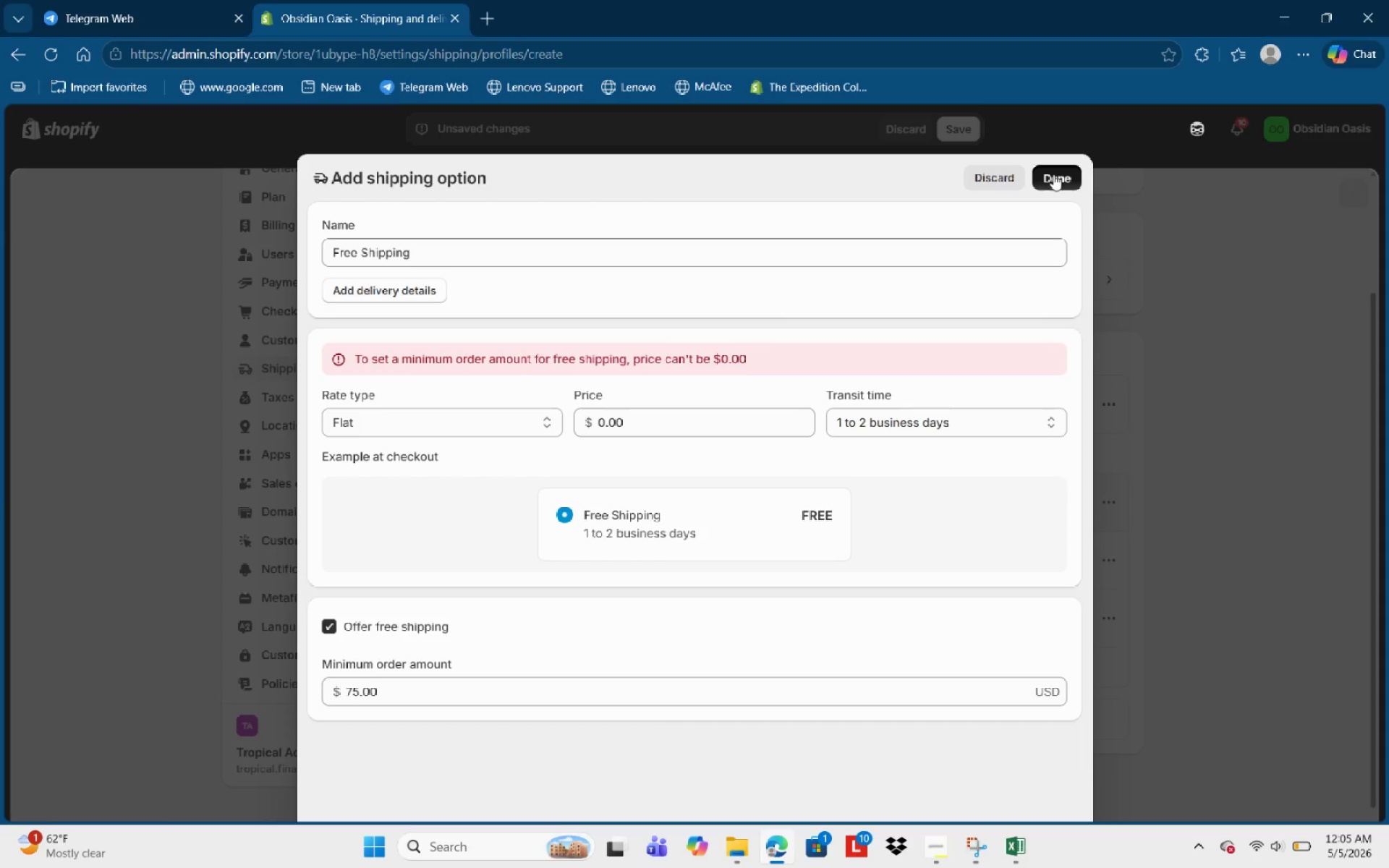 
double_click([1053, 174])
 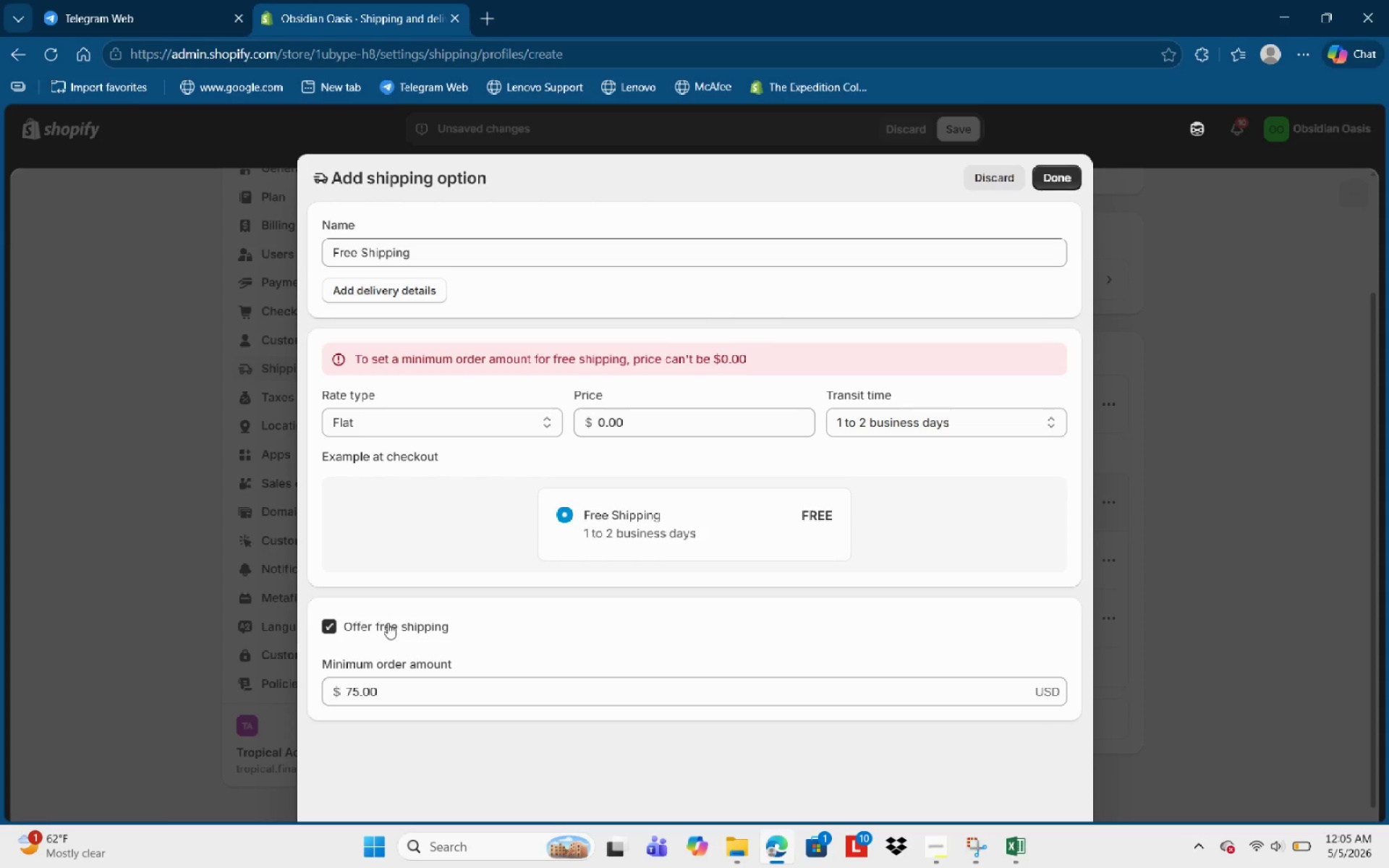 
left_click_drag(start_coordinate=[627, 707], to_coordinate=[611, 706])
 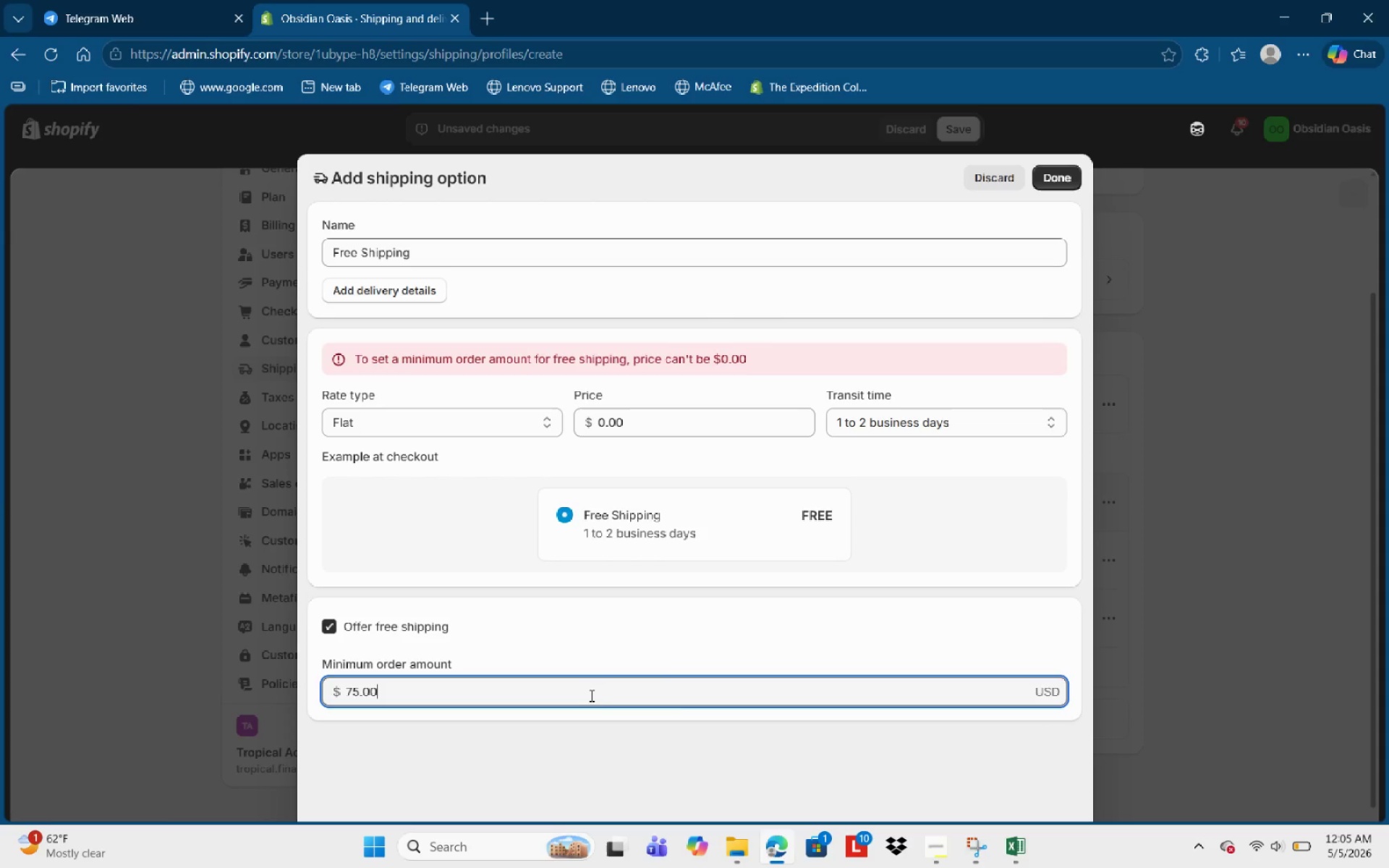 
left_click_drag(start_coordinate=[590, 695], to_coordinate=[587, 693])
 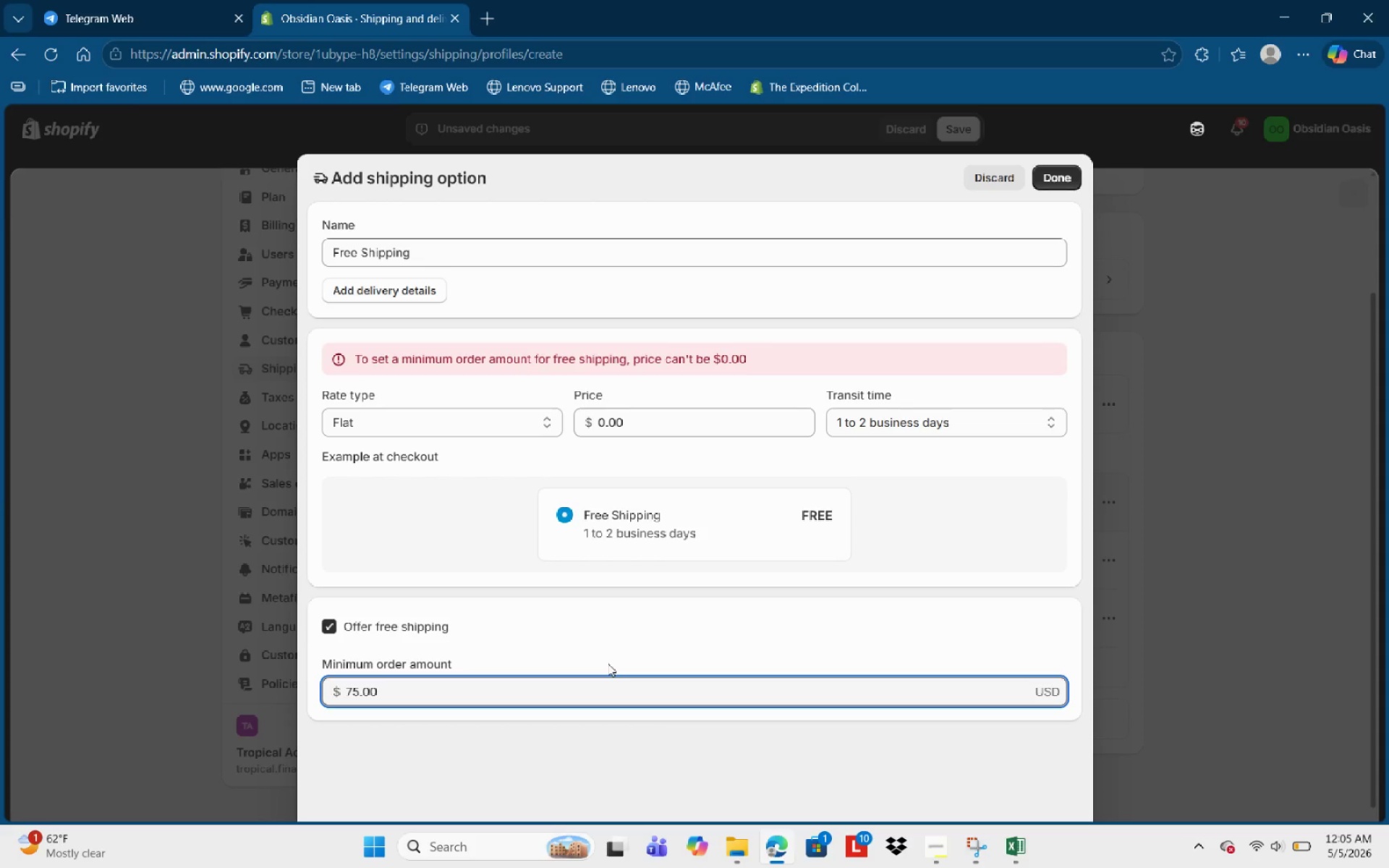 
key(NumpadEnter)
 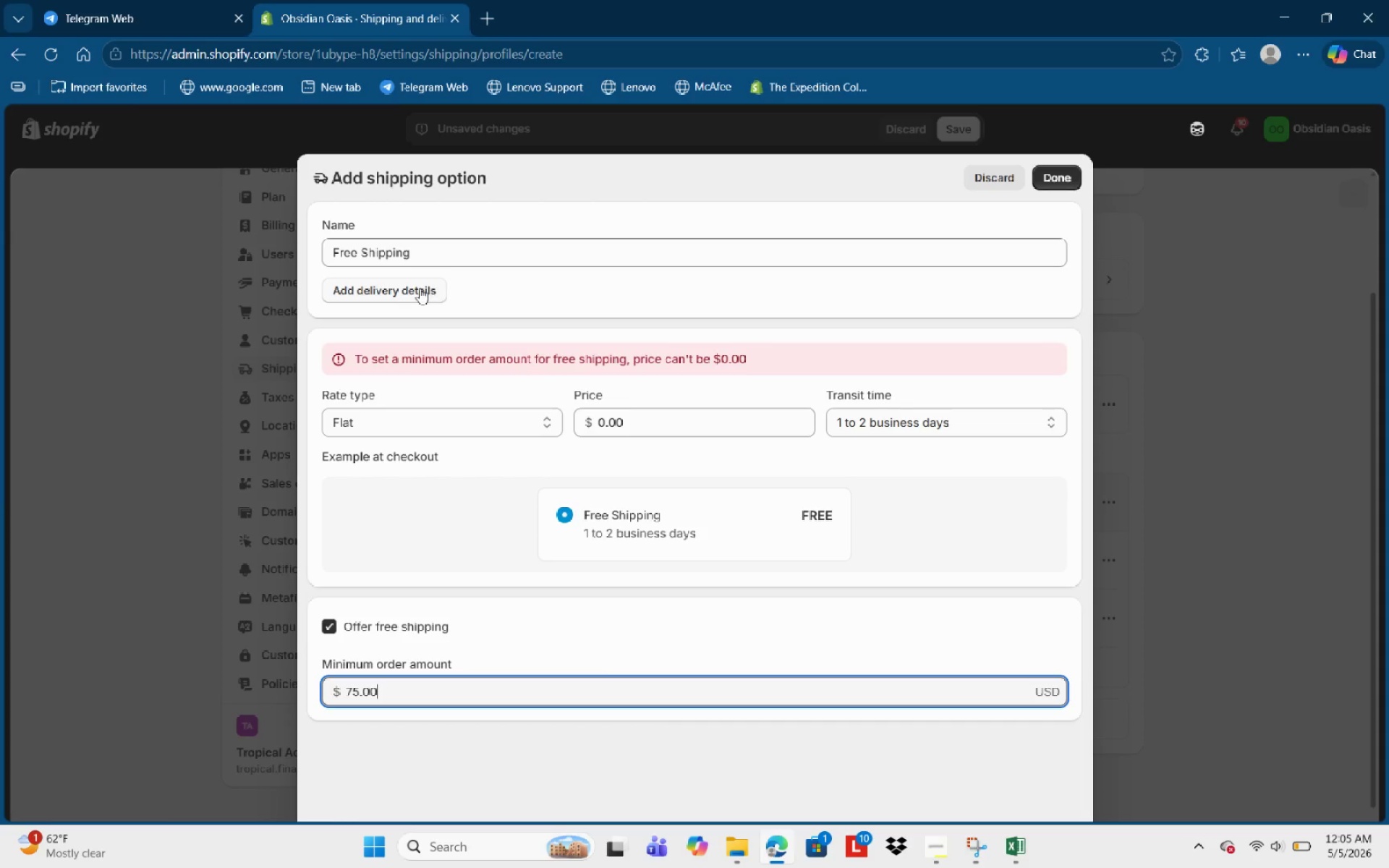 
left_click([415, 262])
 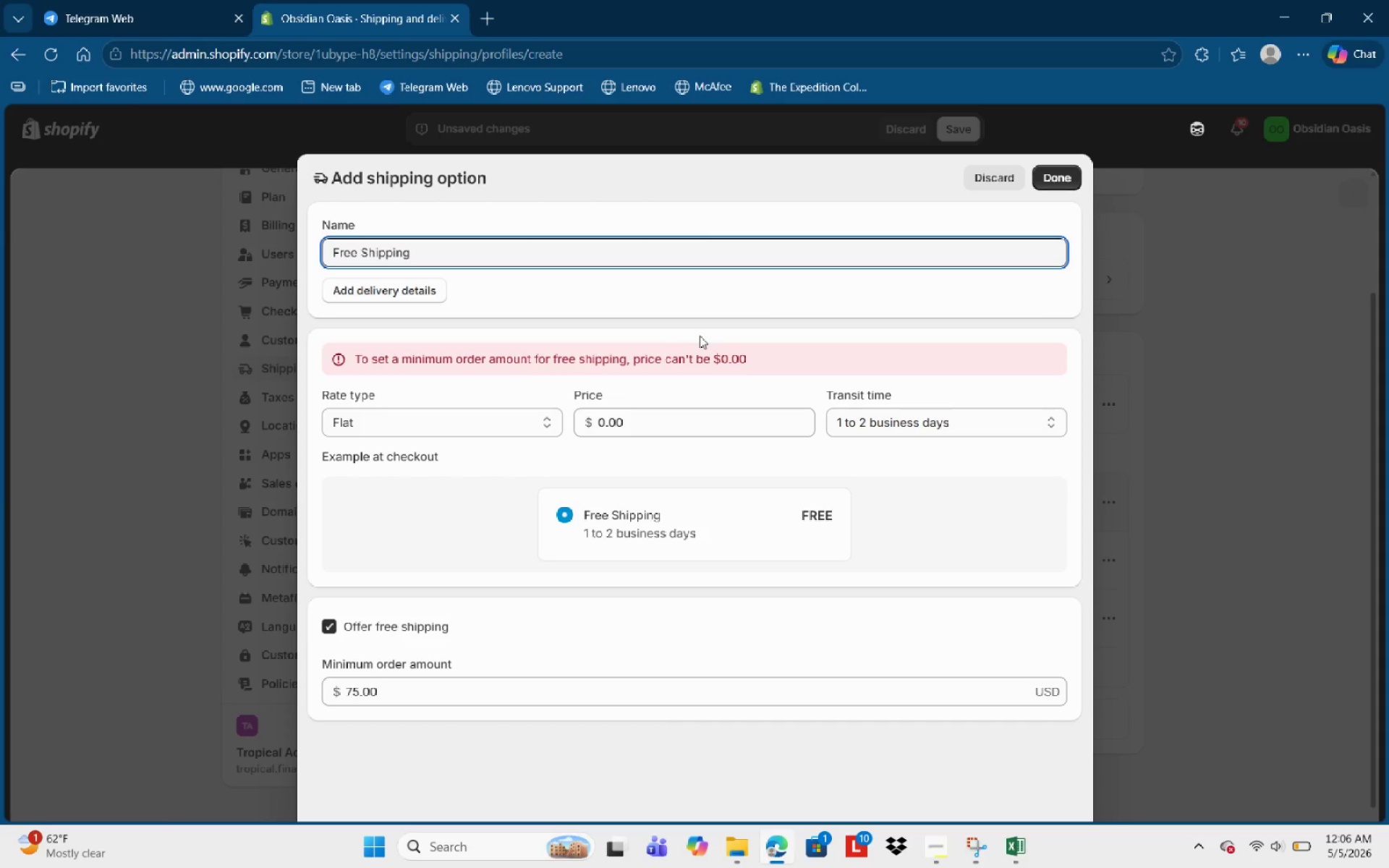 
wait(15.08)
 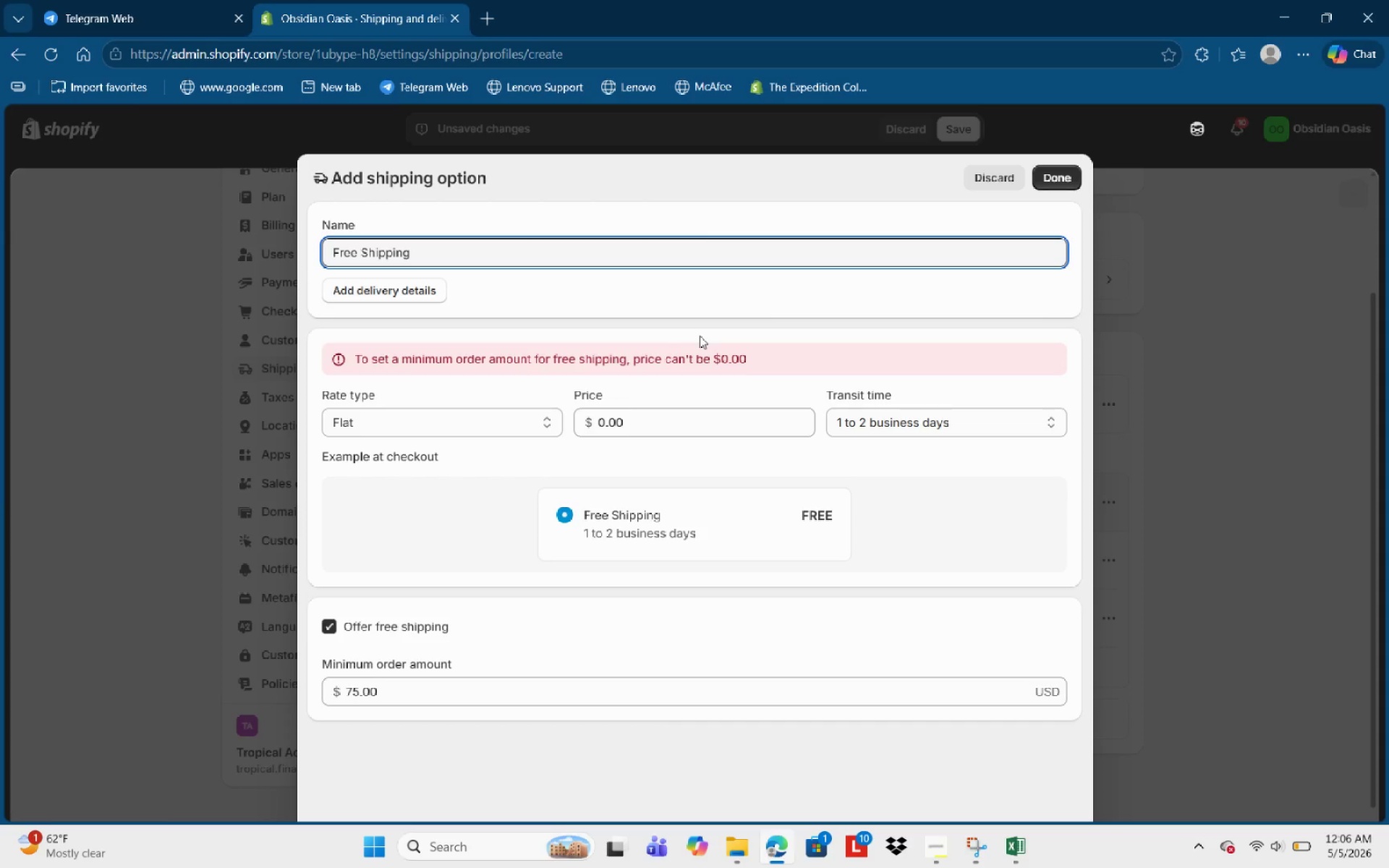 
left_click([507, 539])
 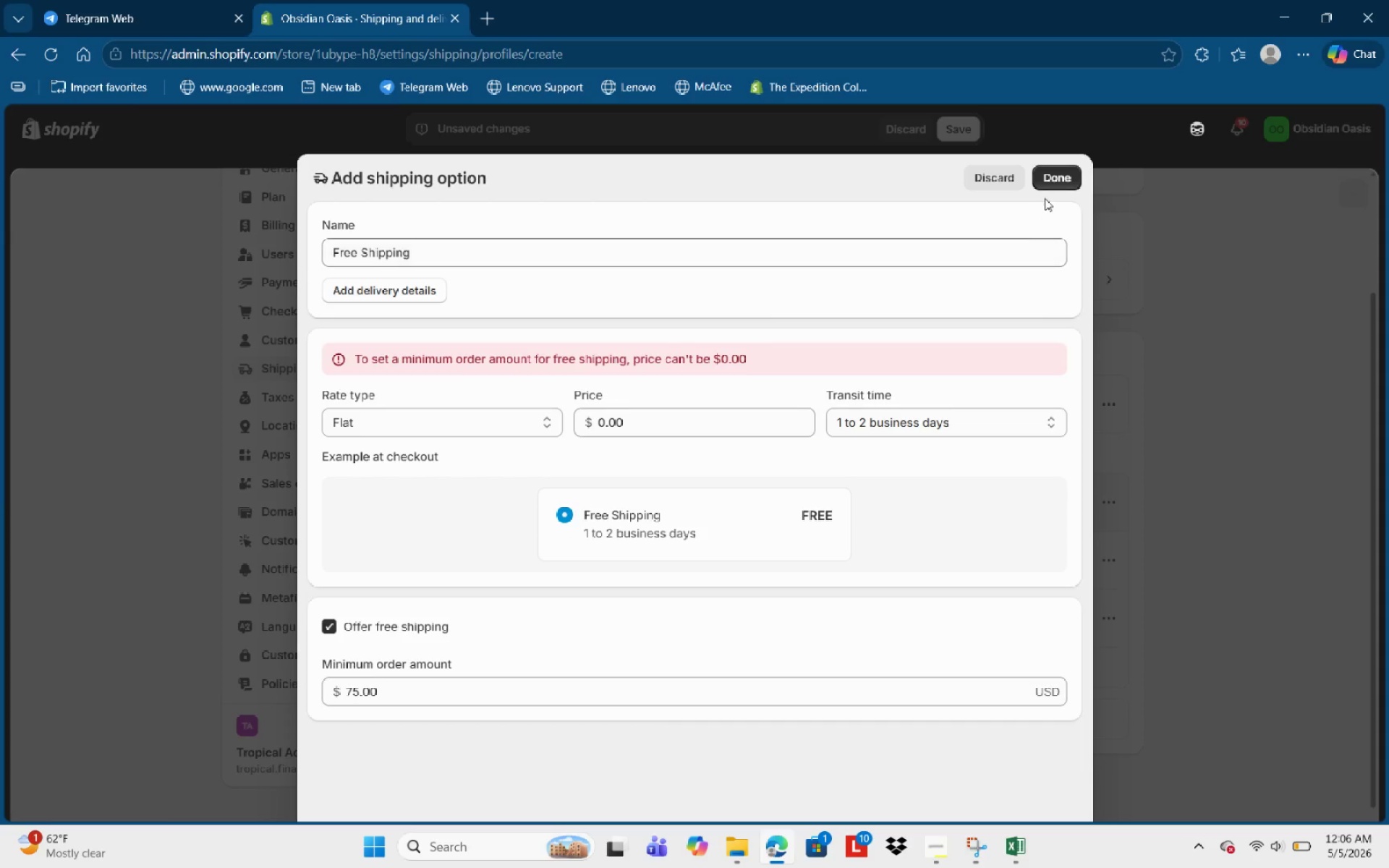 
left_click([1050, 180])
 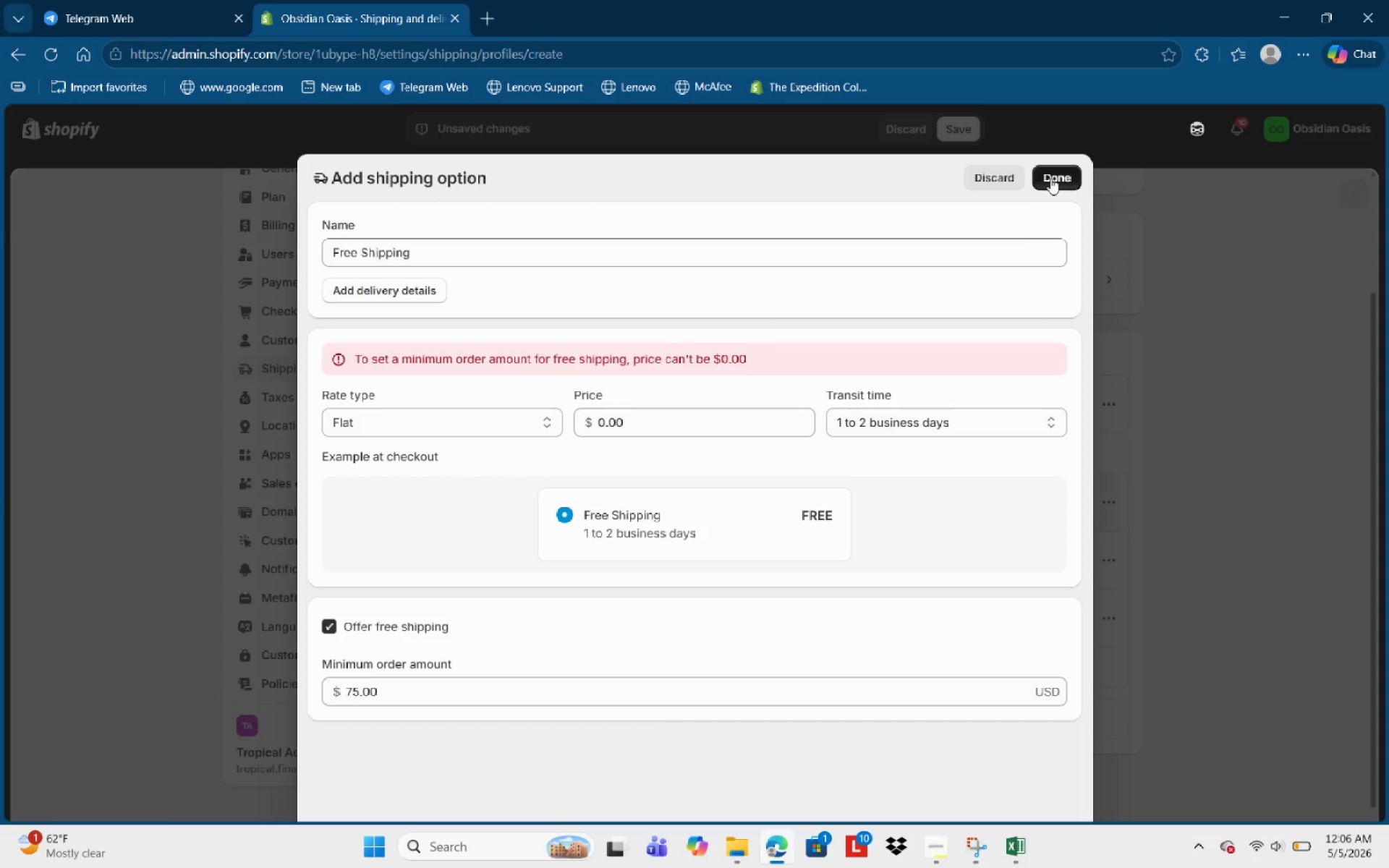 
double_click([1050, 178])
 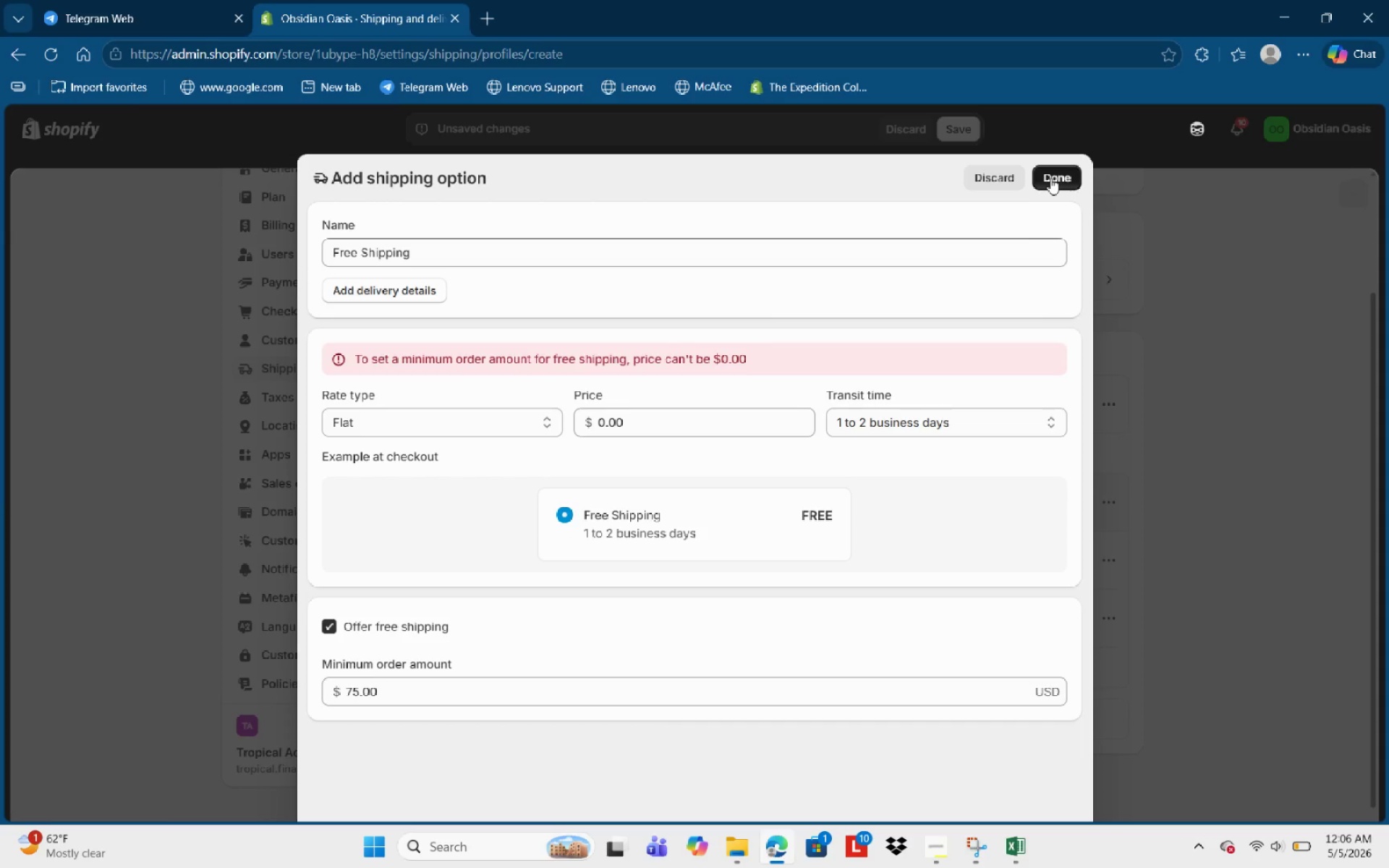 
triple_click([1050, 178])
 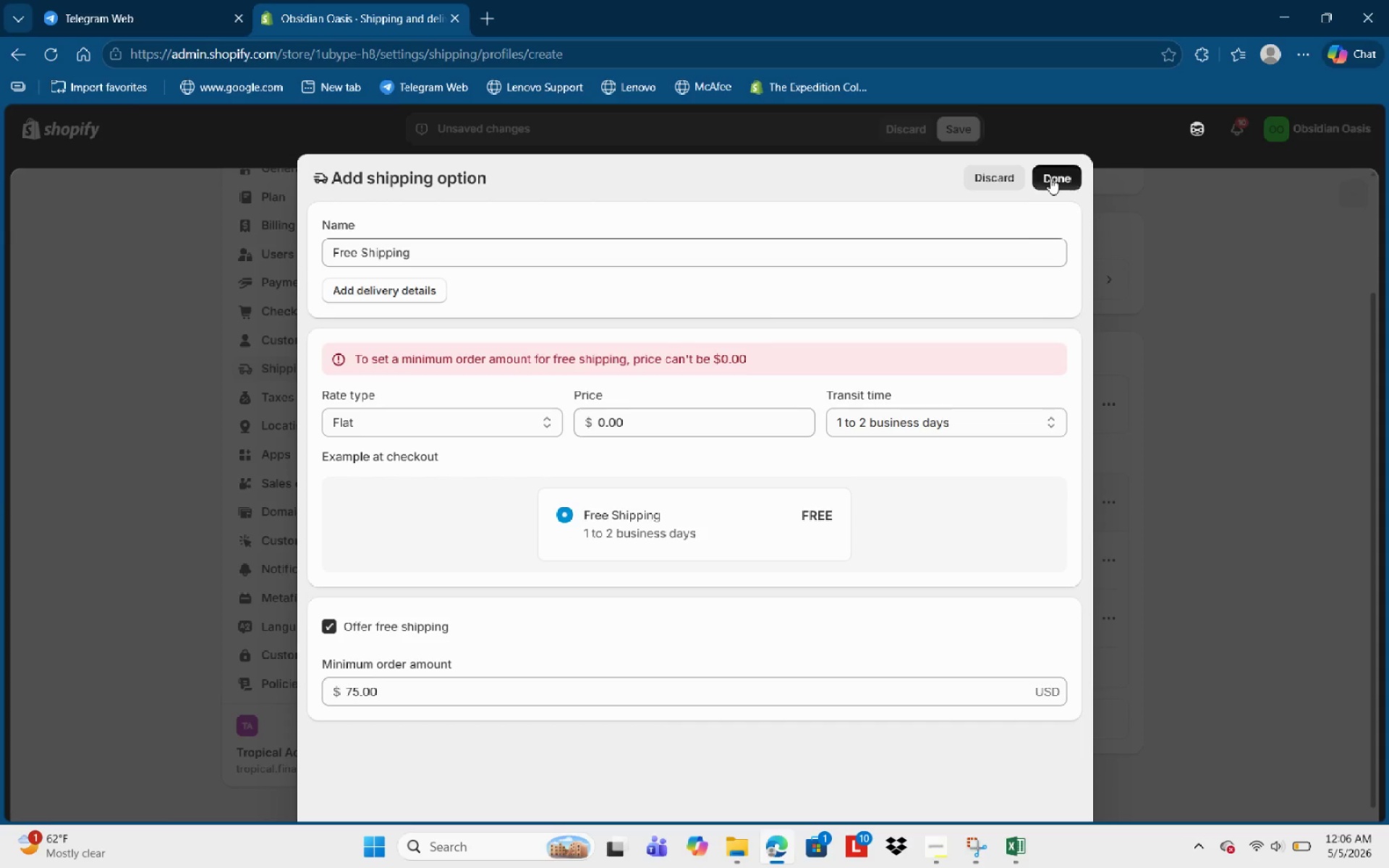 
triple_click([1050, 178])
 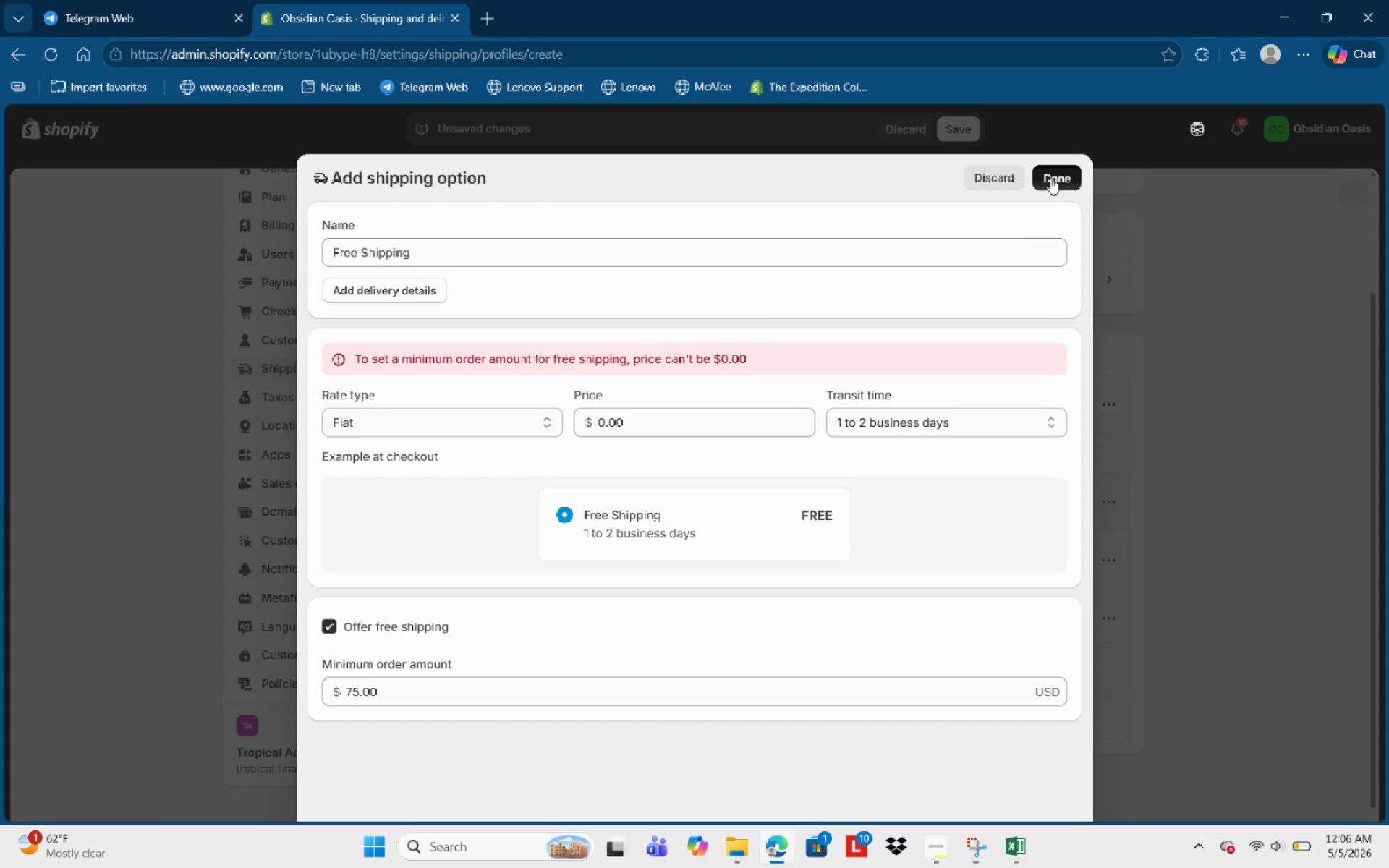 
triple_click([1050, 178])
 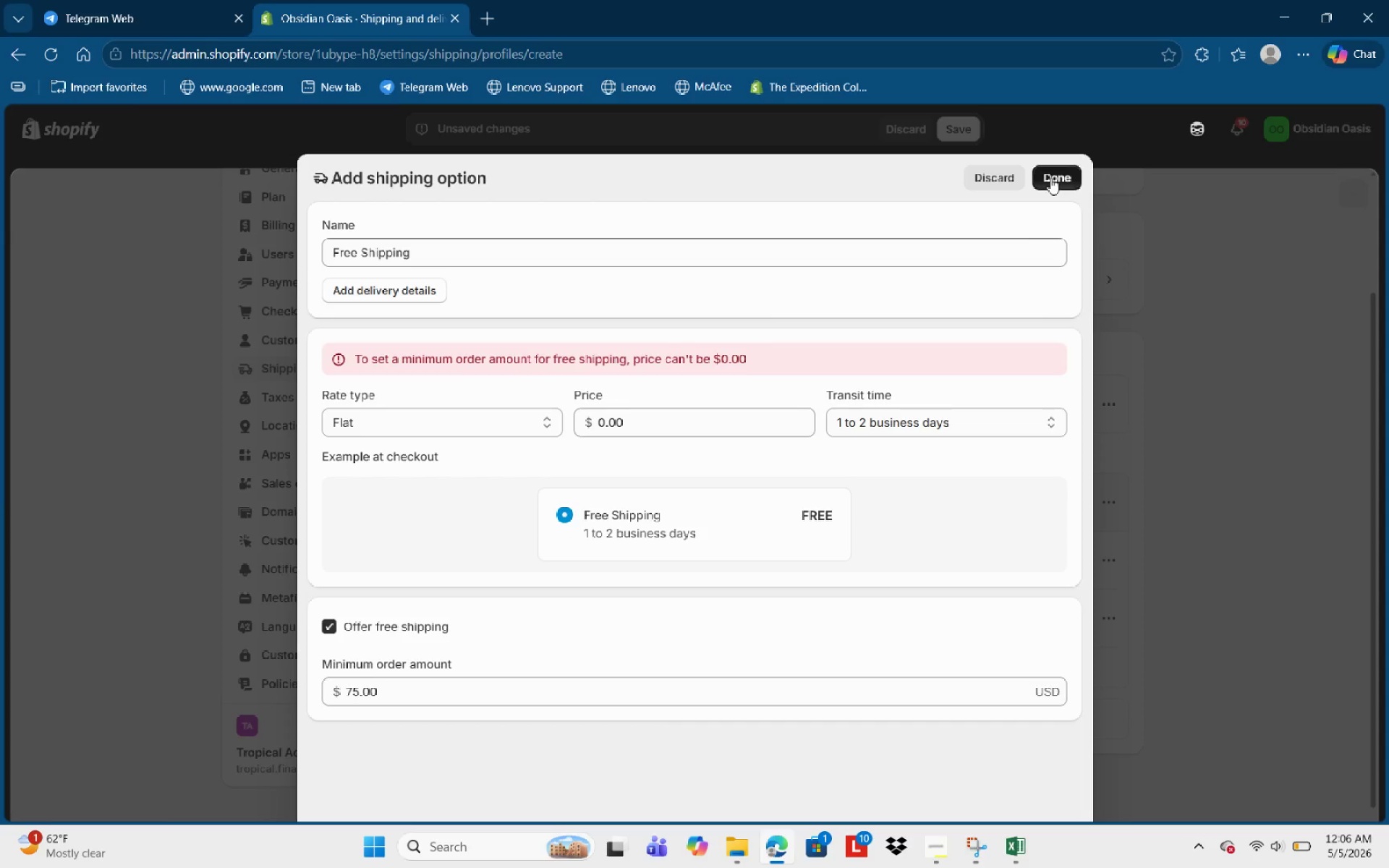 
triple_click([1050, 178])
 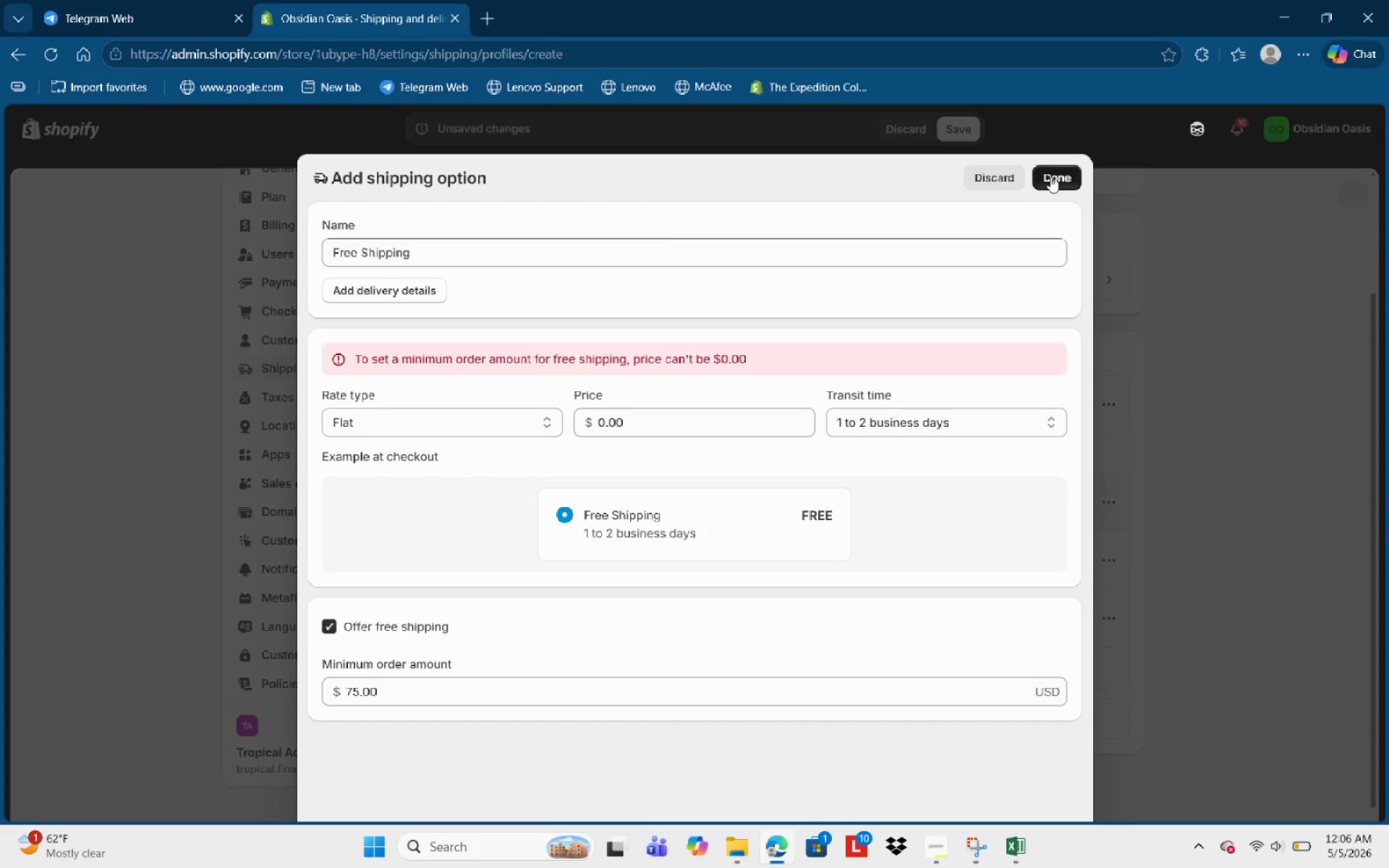 
triple_click([1050, 176])
 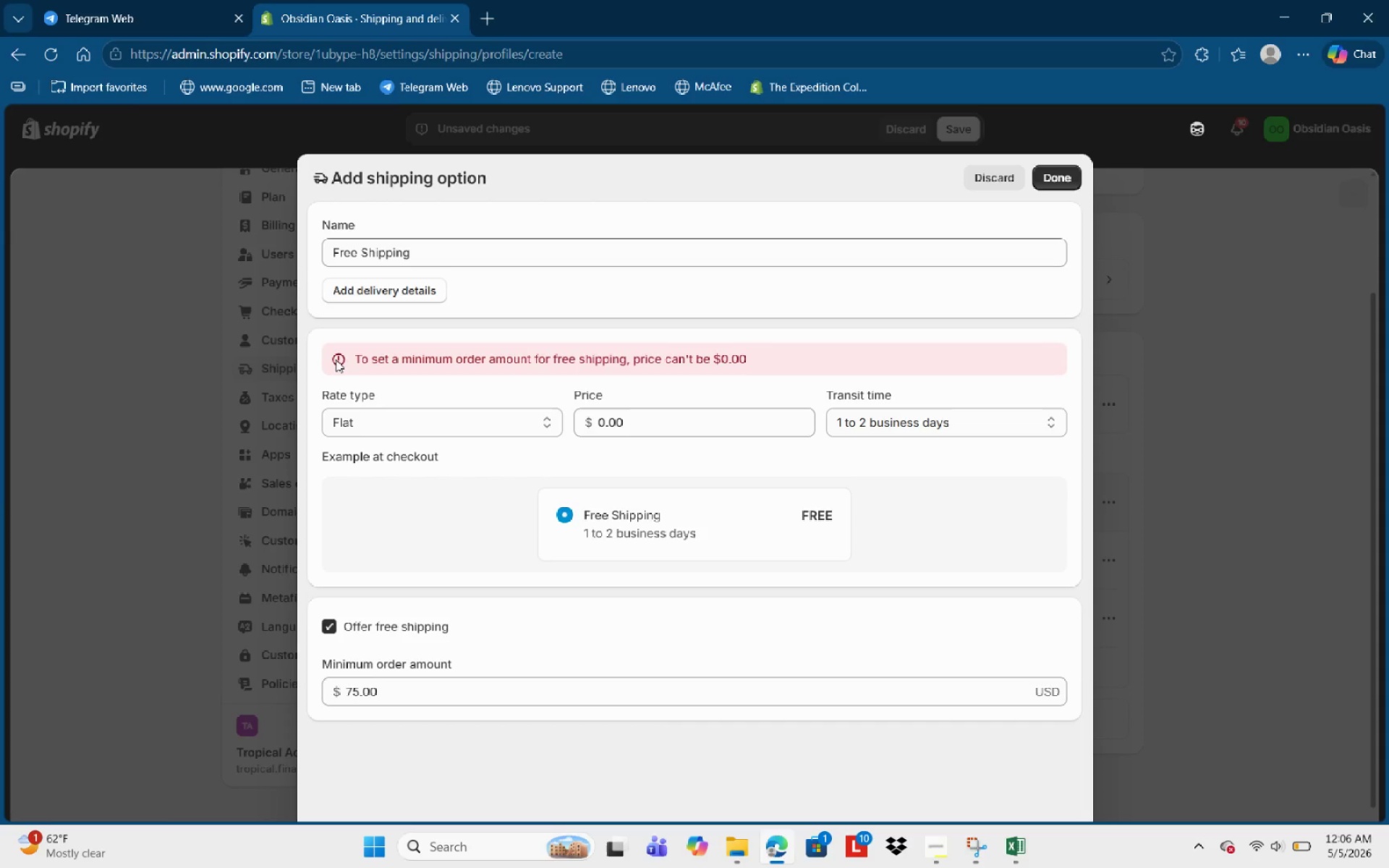 
left_click([337, 355])
 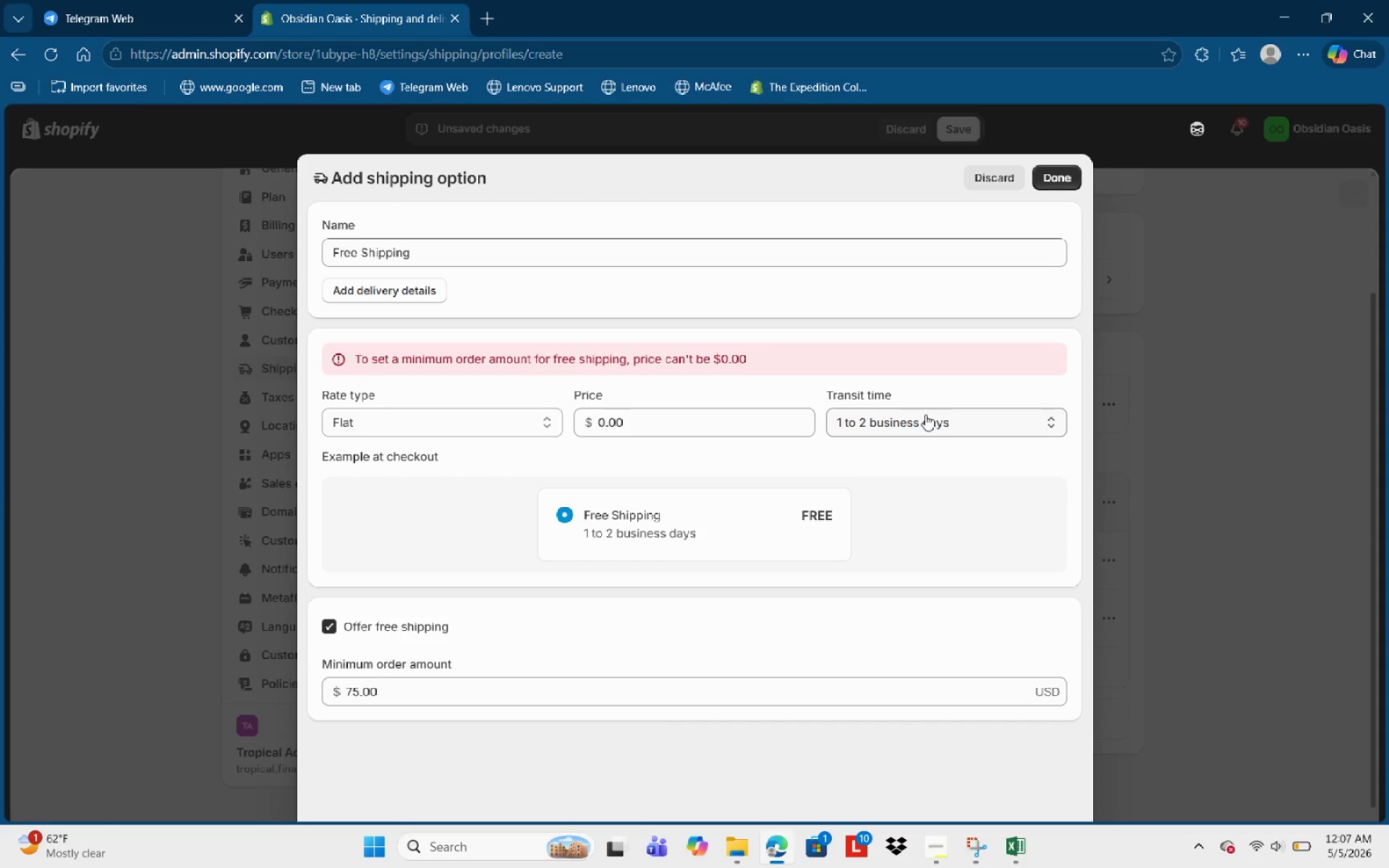 
wait(98.73)
 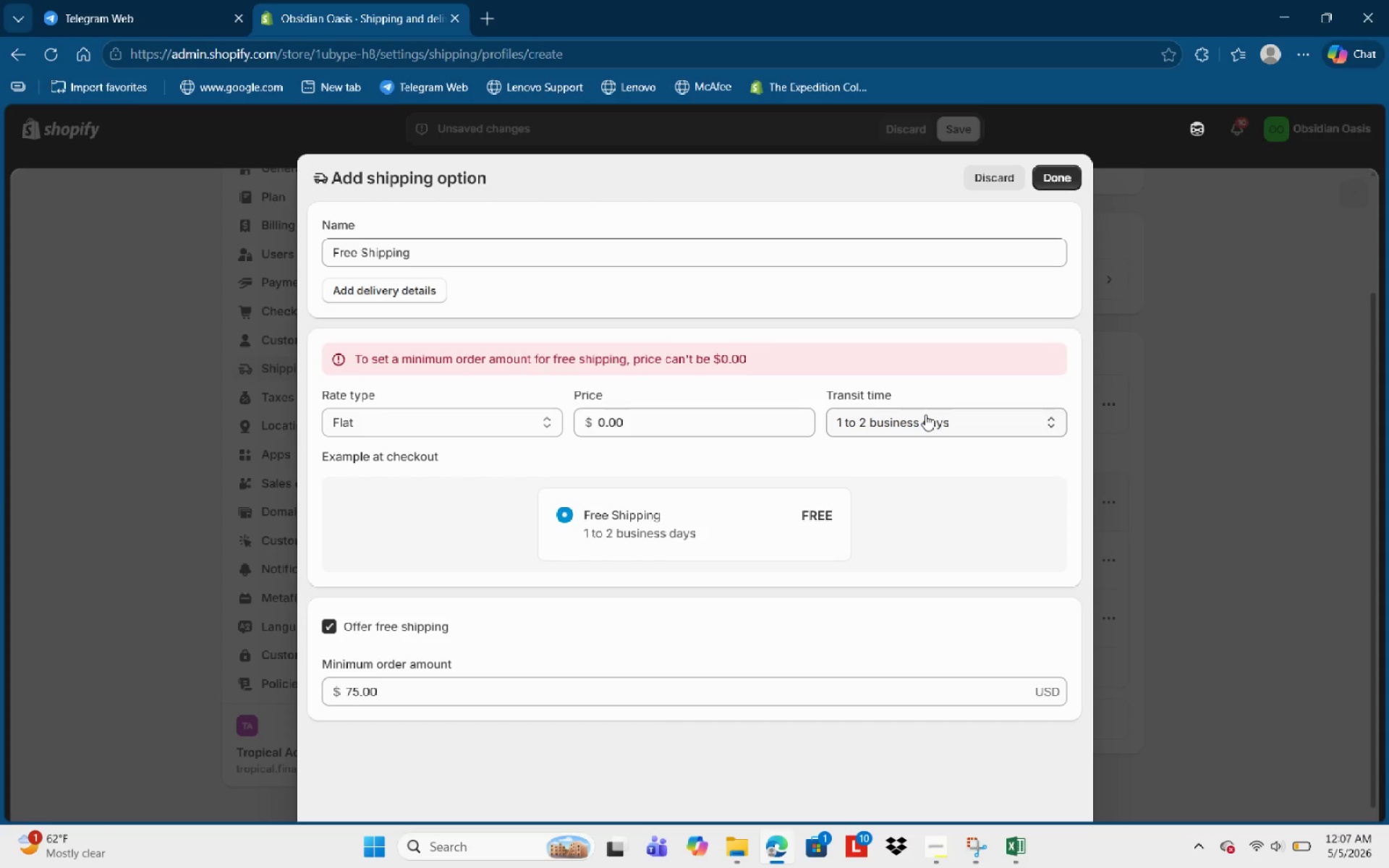 
scroll: coordinate [943, 443], scroll_direction: down, amount: 4.0
 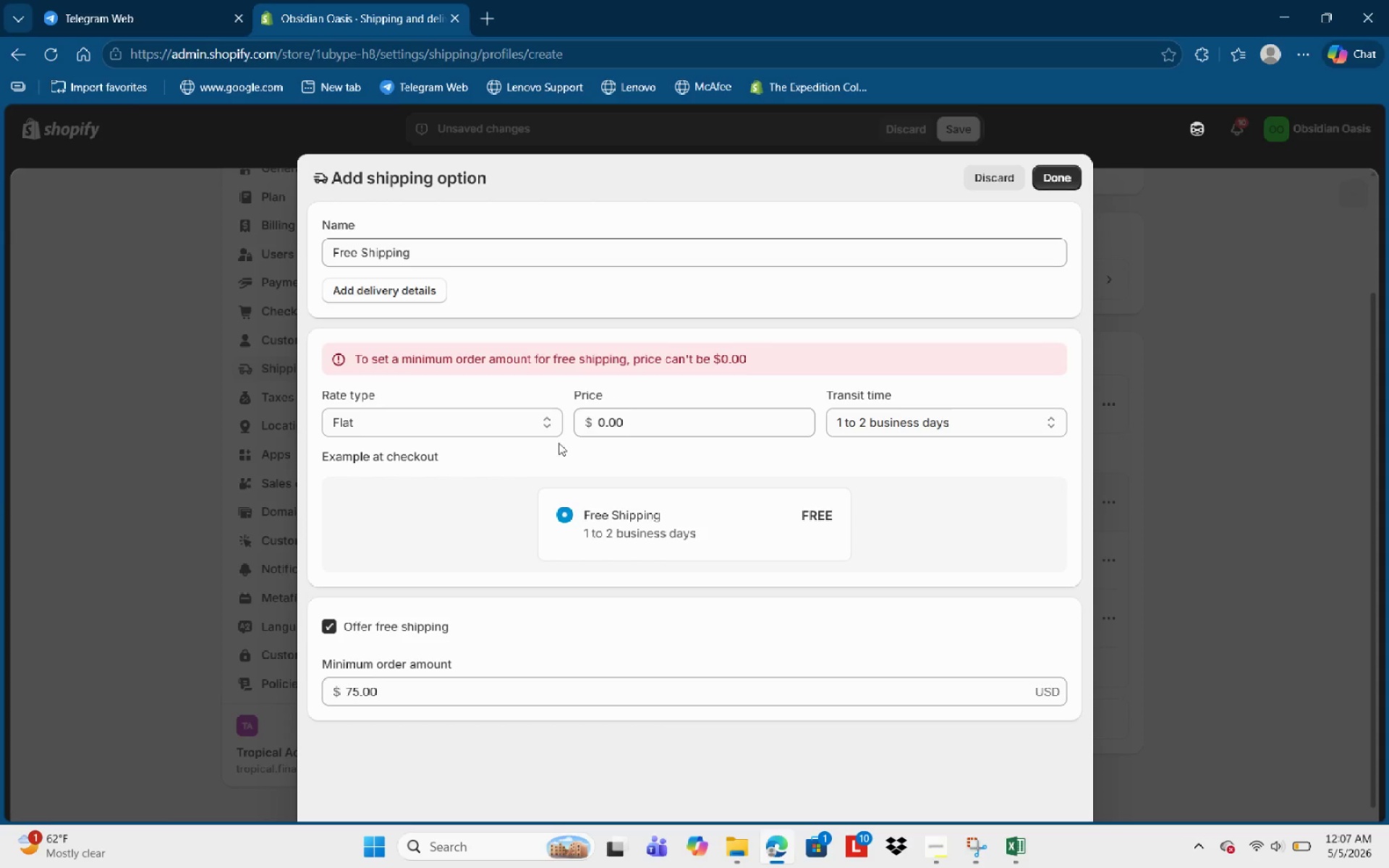 
left_click([594, 430])
 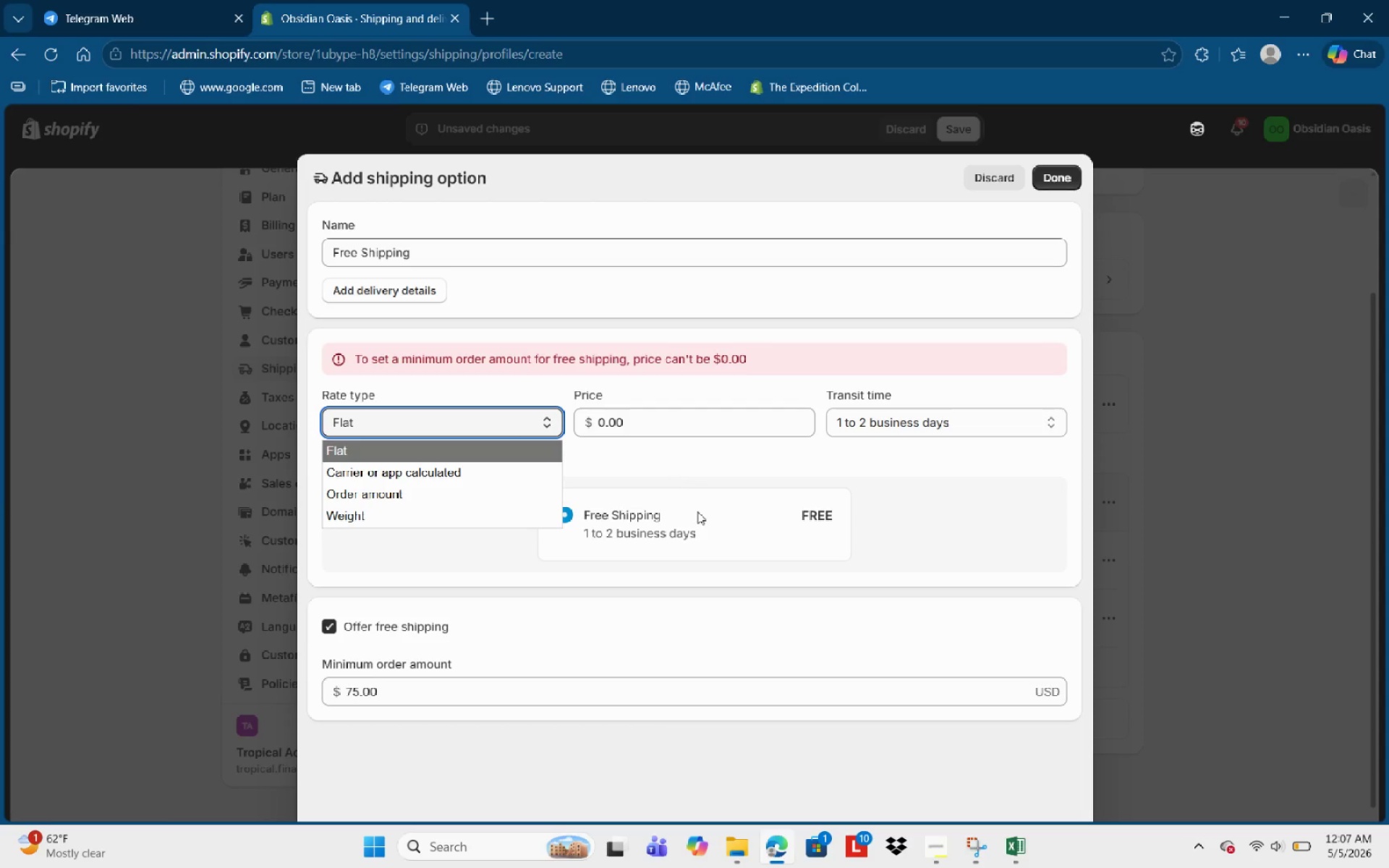 
left_click([729, 449])
 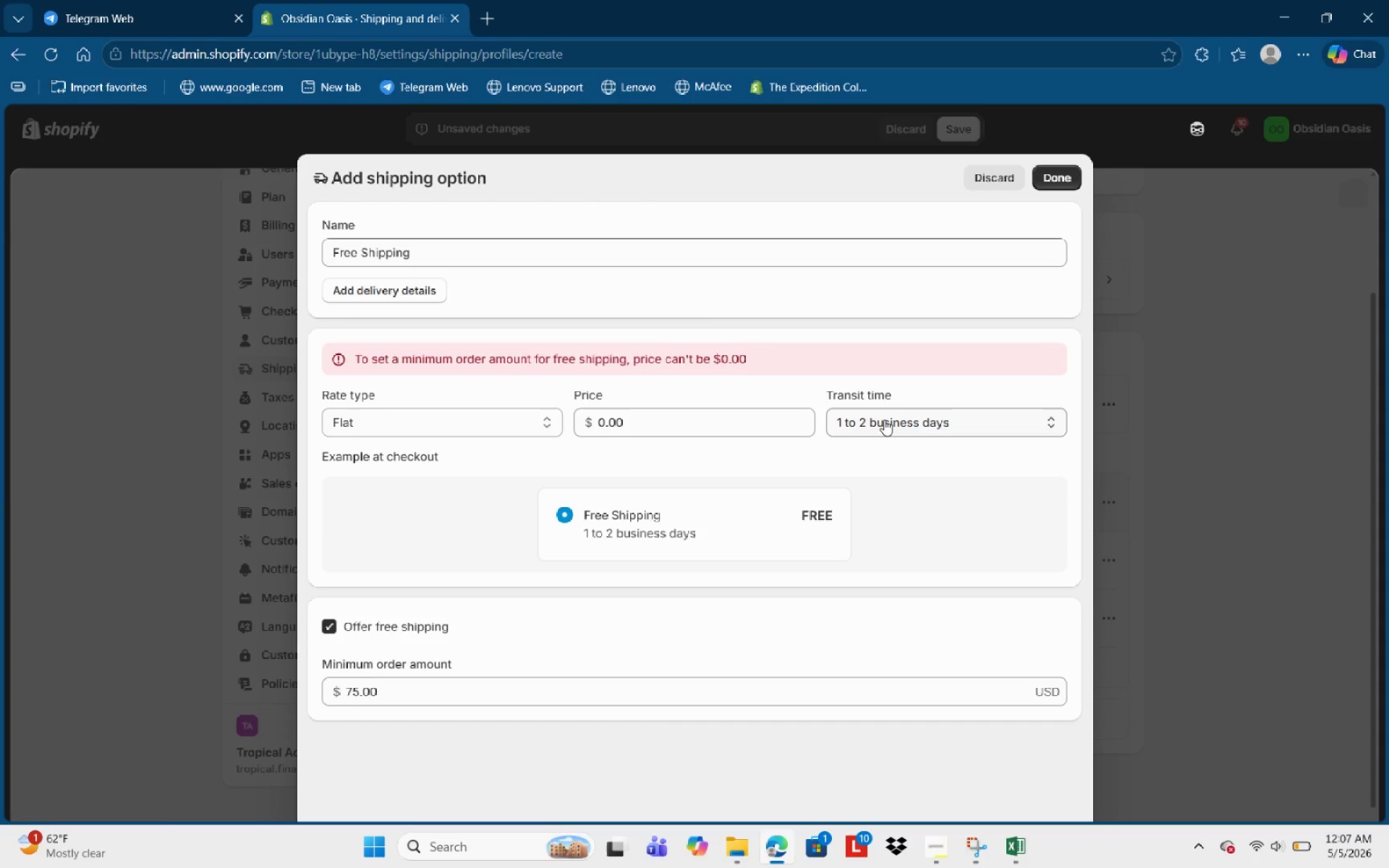 
left_click([885, 419])
 